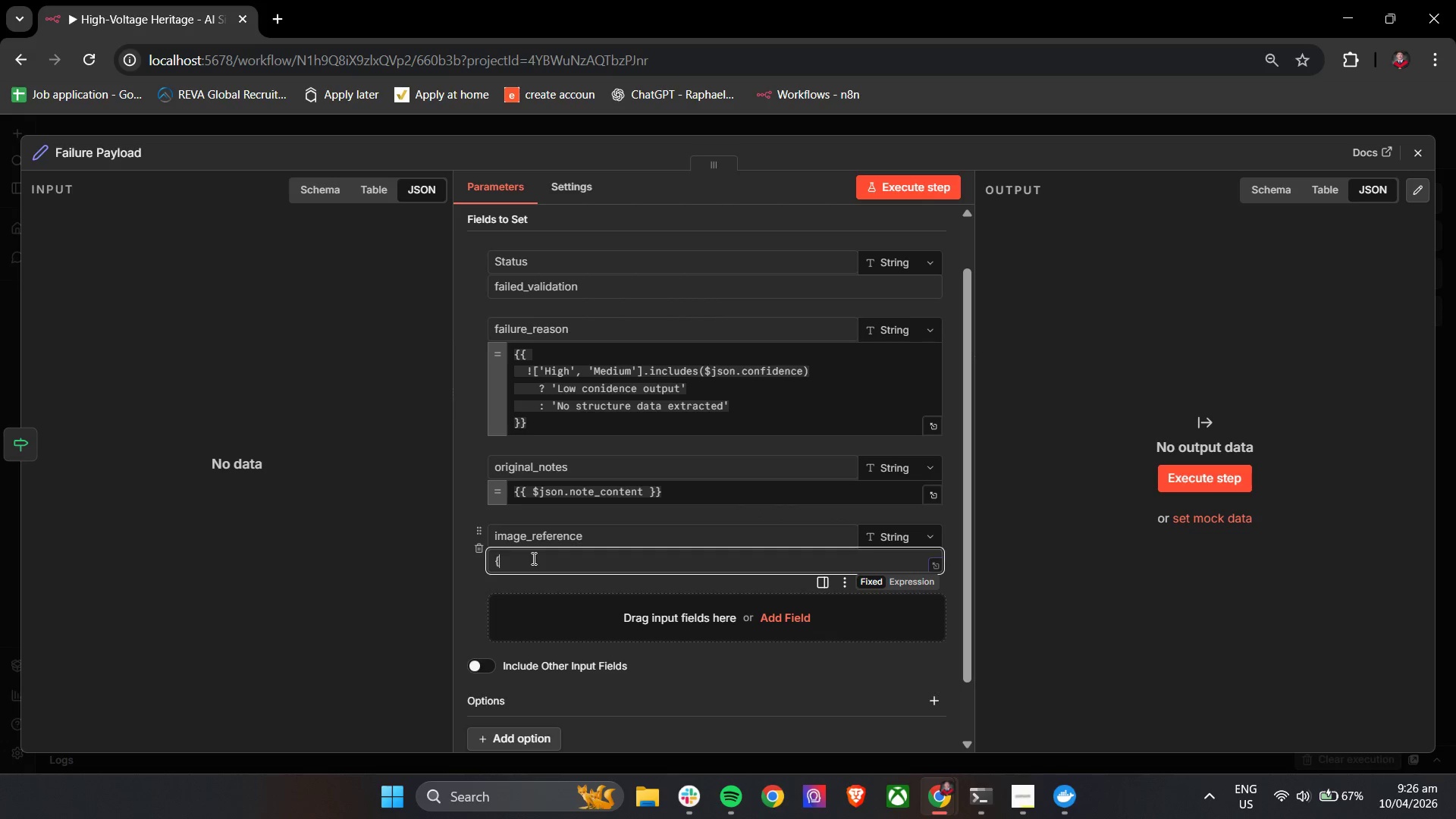 
key(Shift+BracketLeft)
 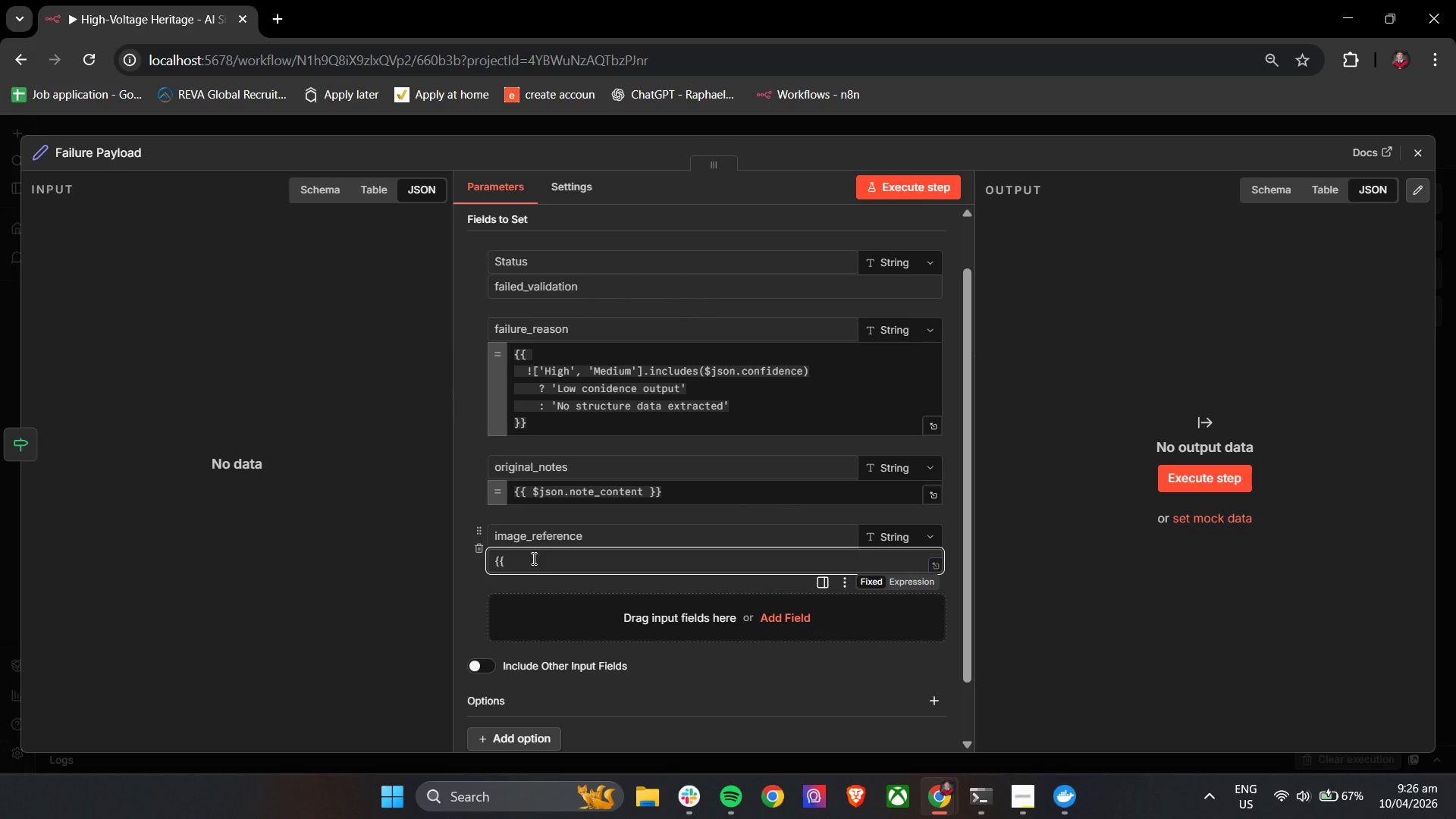 
key(Space)
 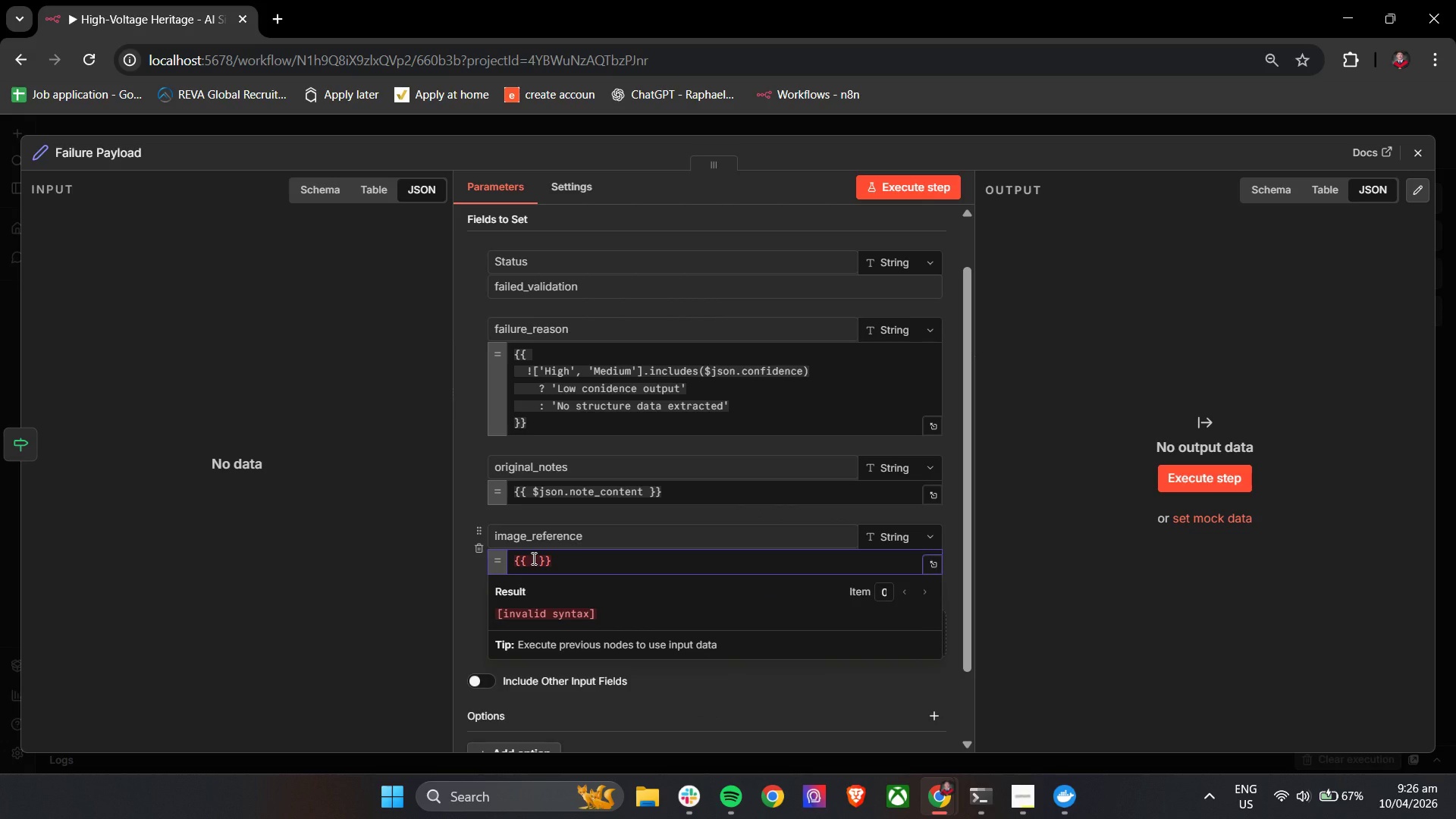 
key(Shift+4)
 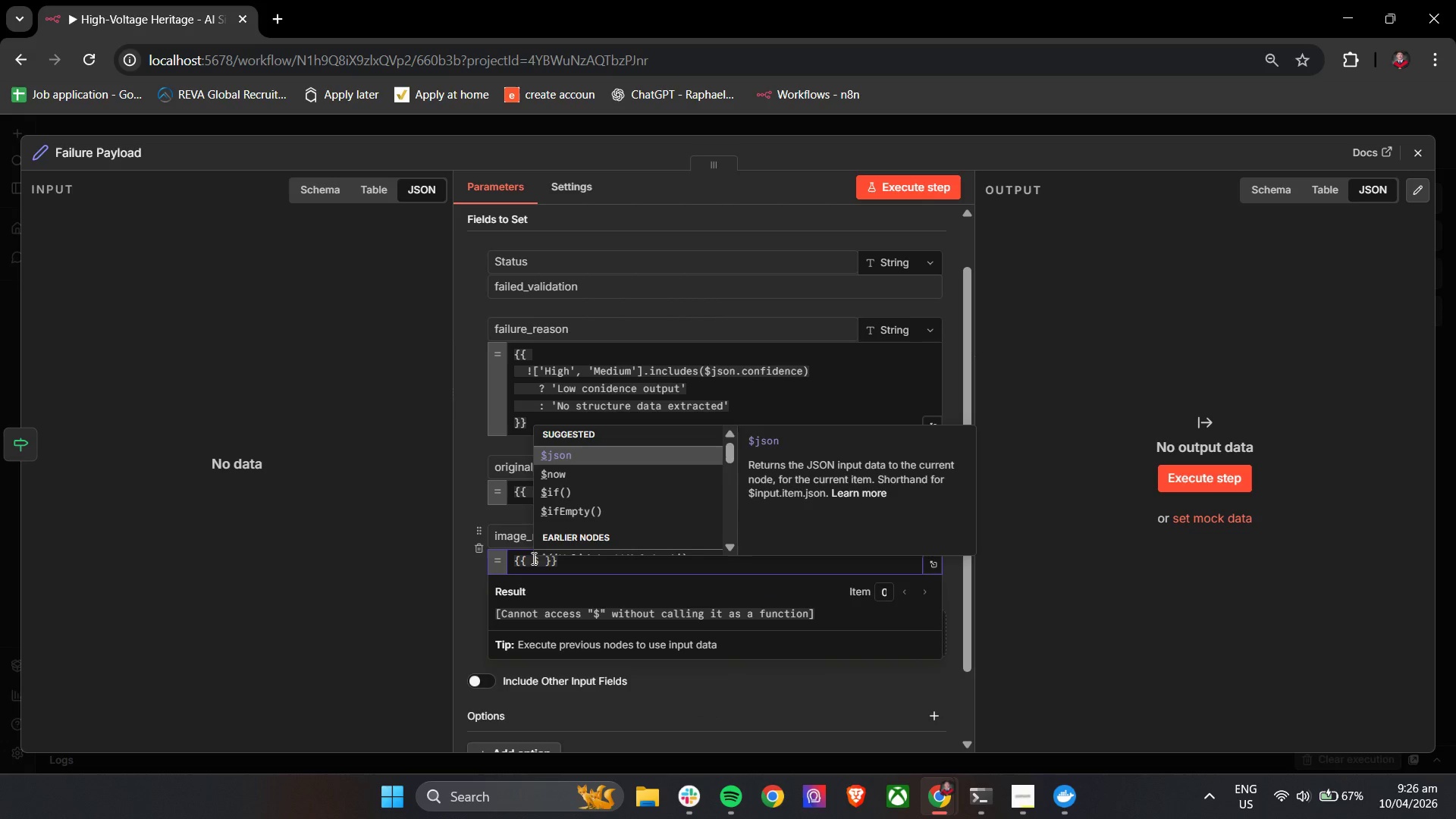 
key(Enter)
 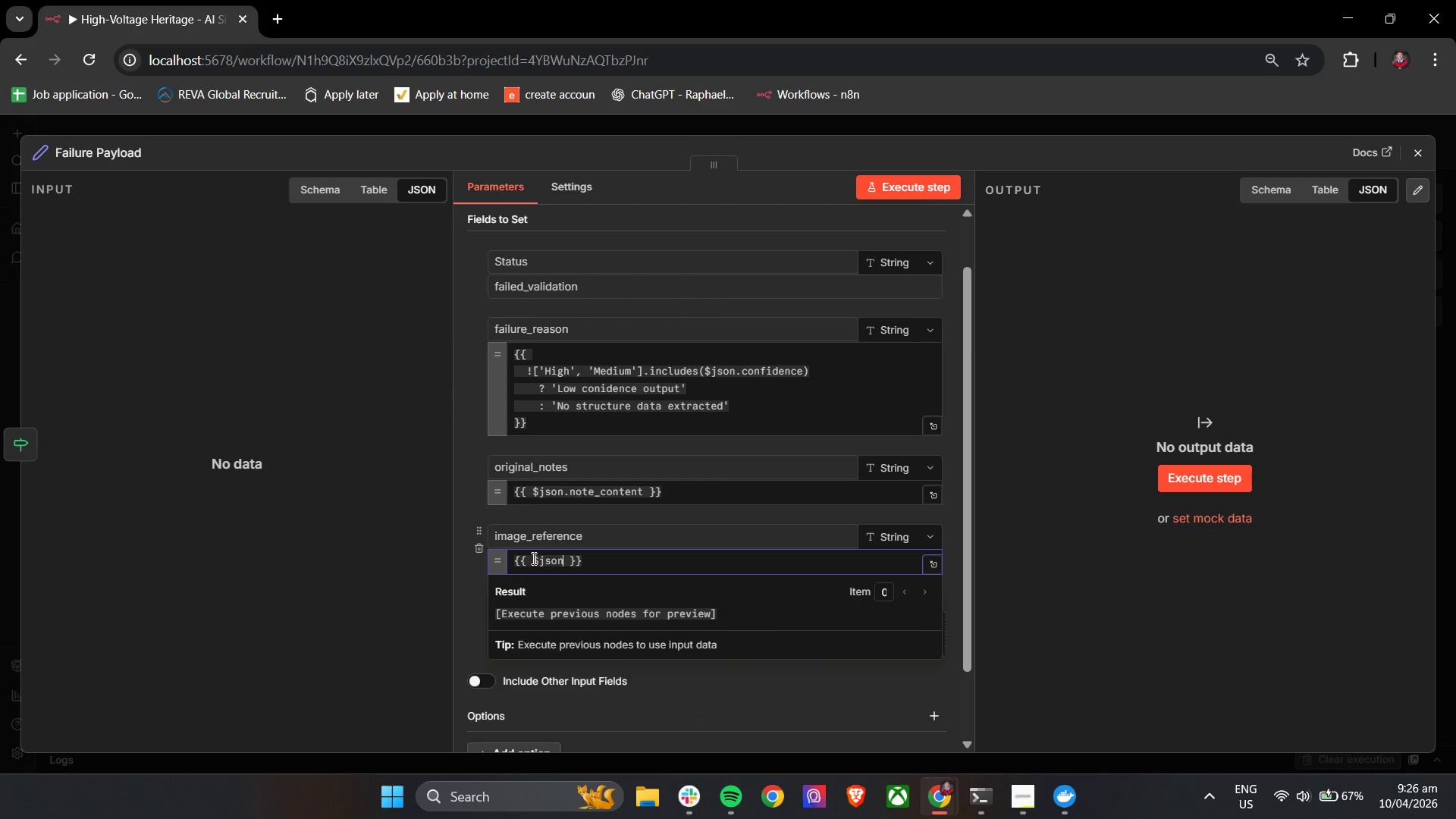 
type(.image_url)
 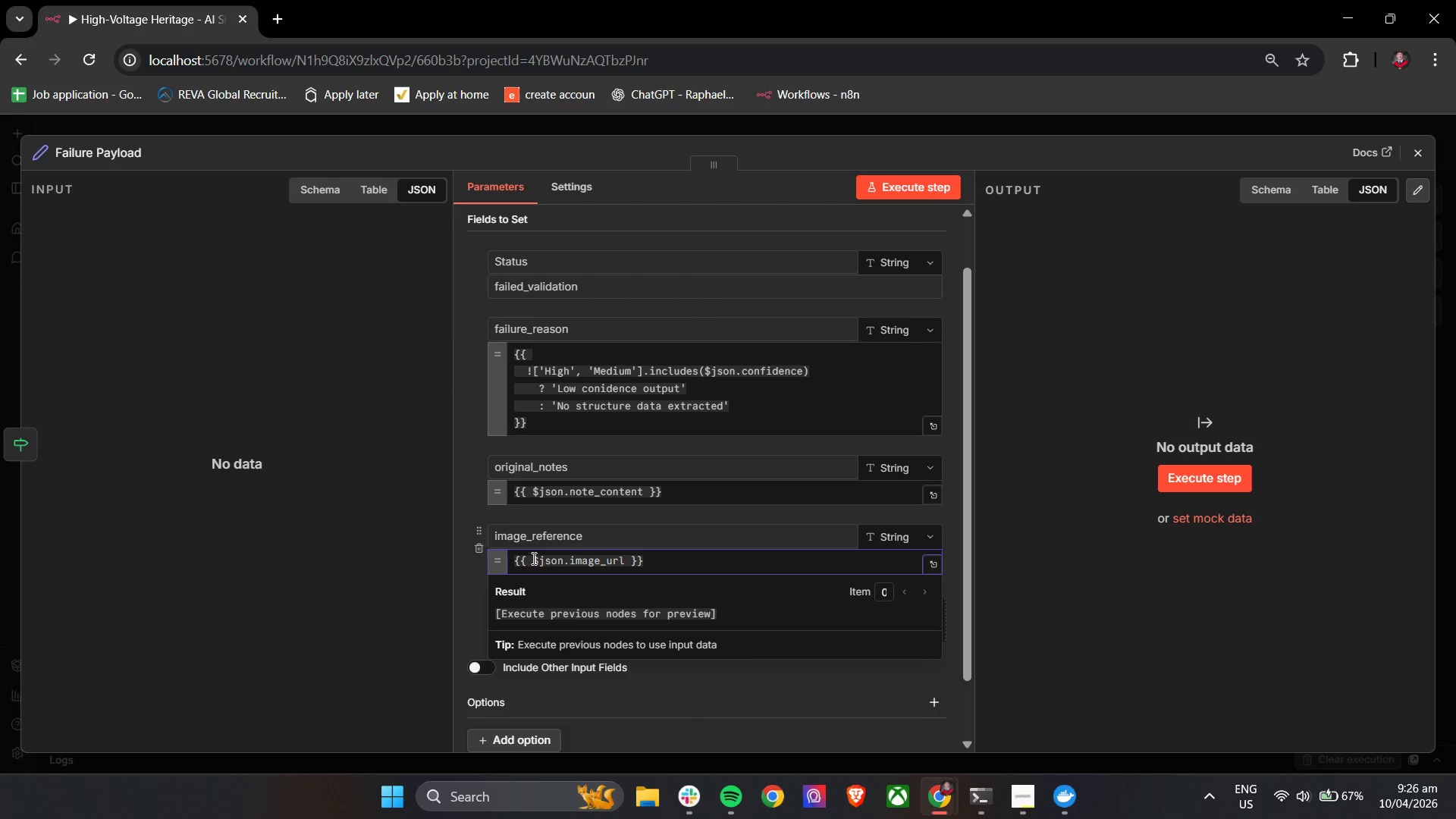 
left_click([456, 600])
 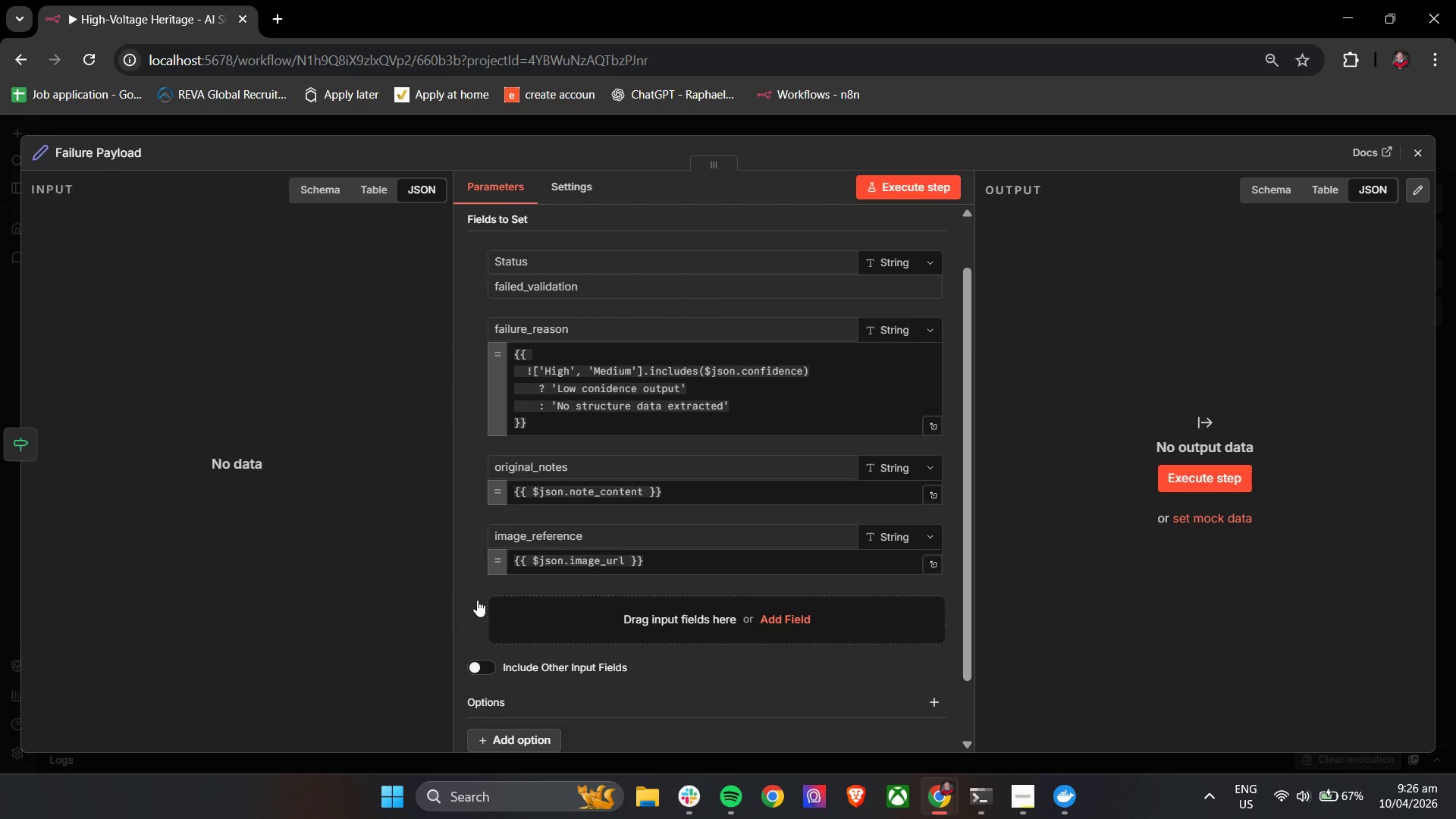 
left_click([554, 558])
 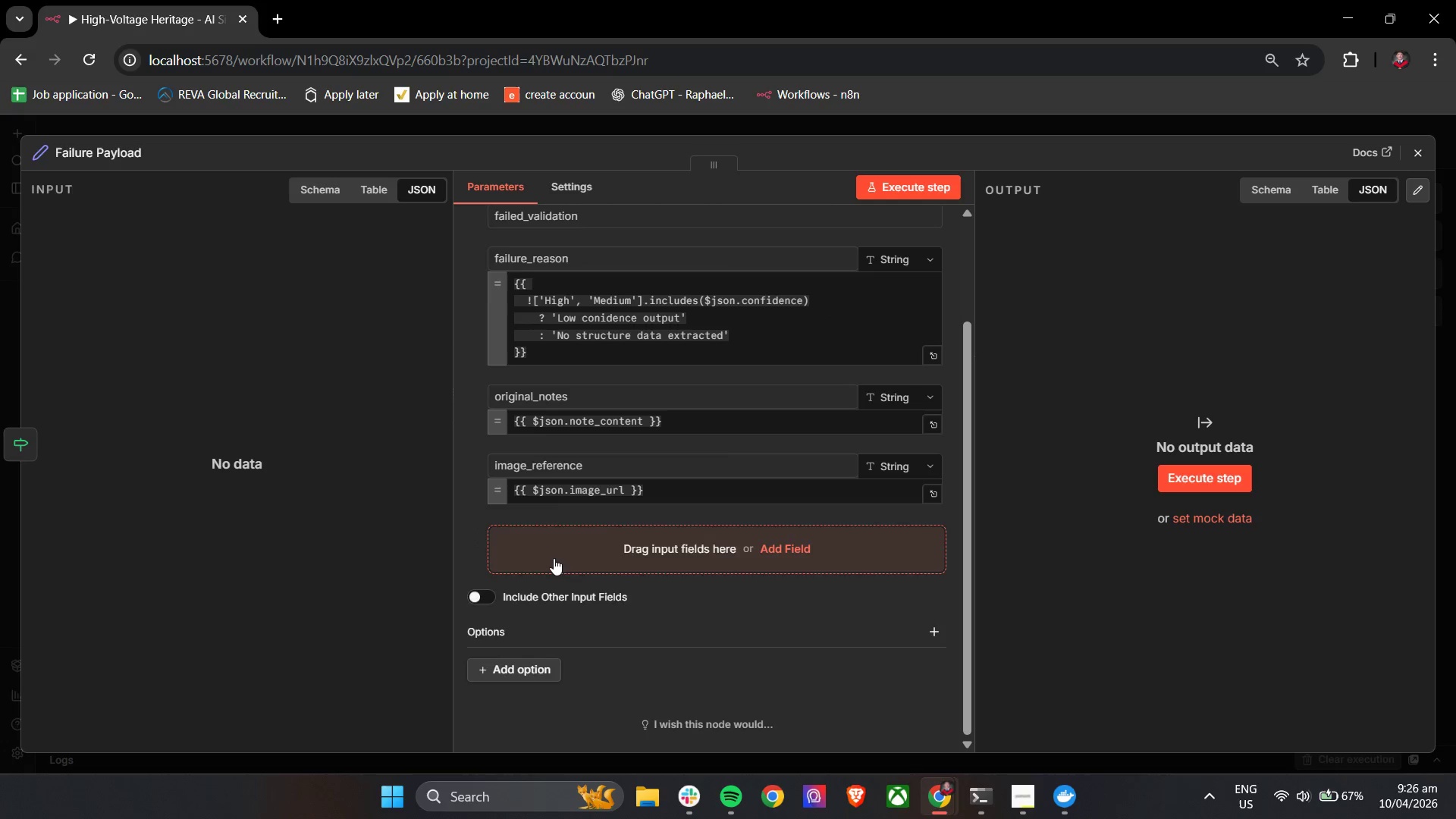 
scroll: coordinate [492, 599], scroll_direction: down, amount: 1.0
 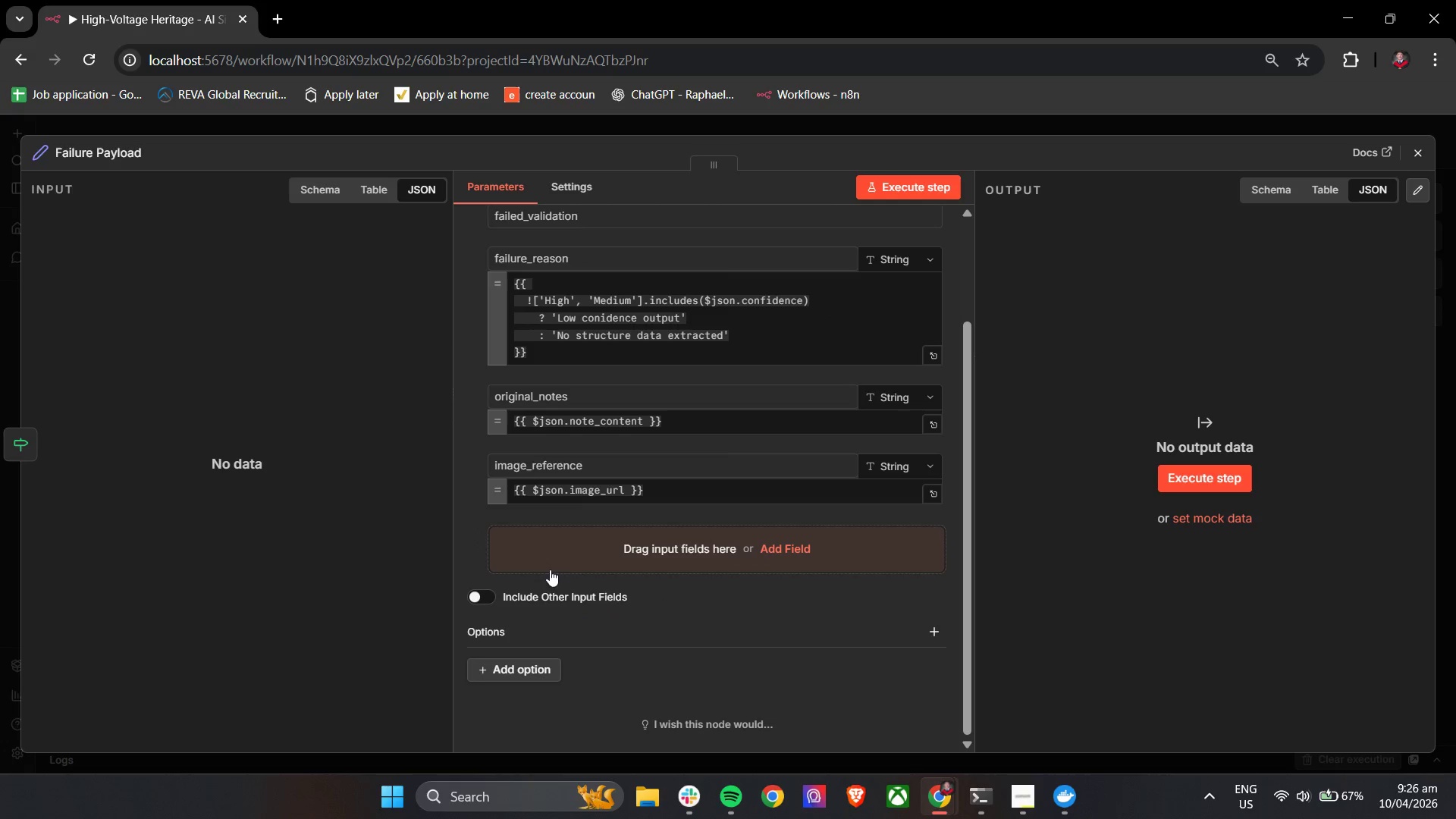 
mouse_move([568, 544])
 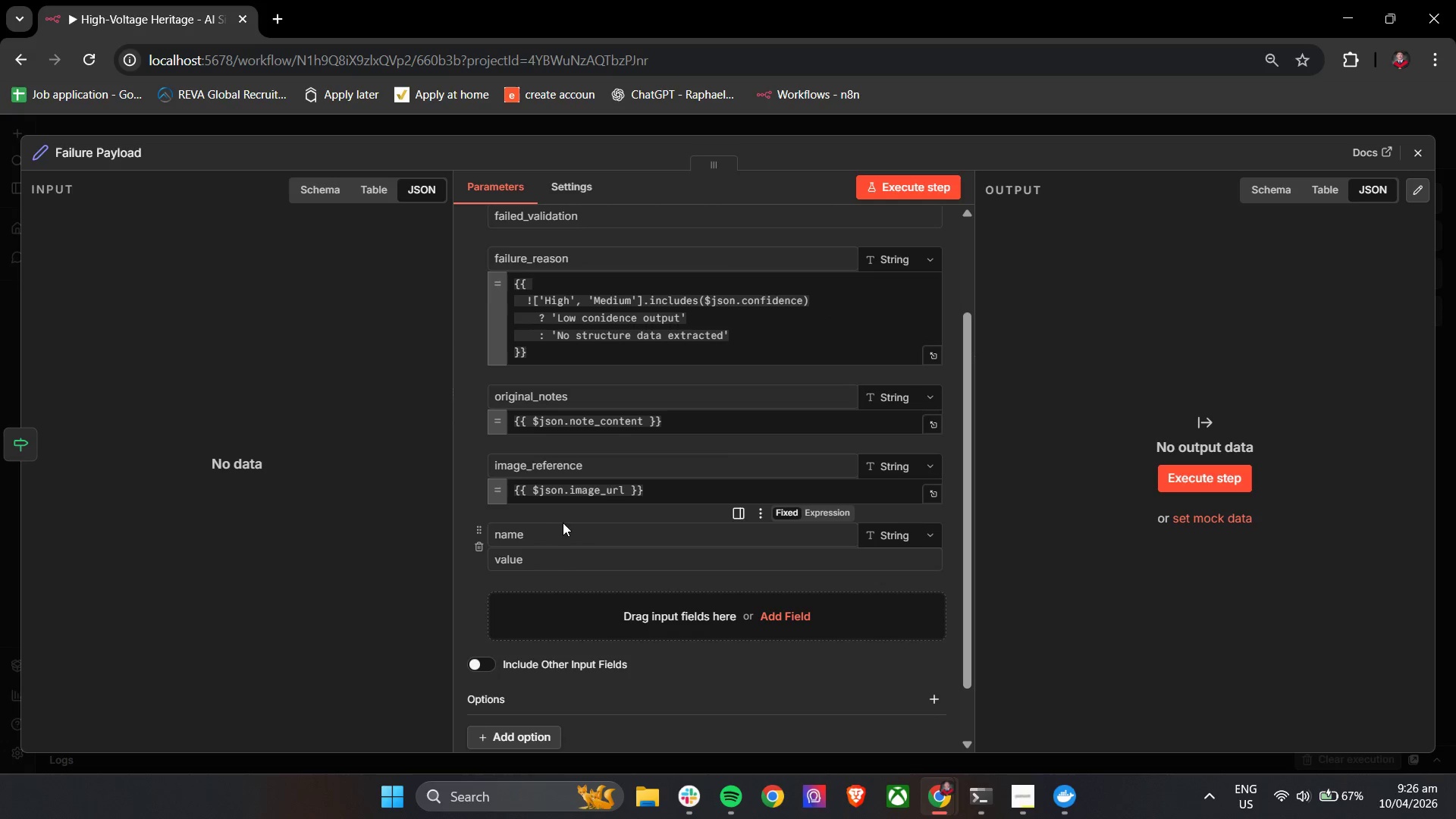 
left_click([549, 535])
 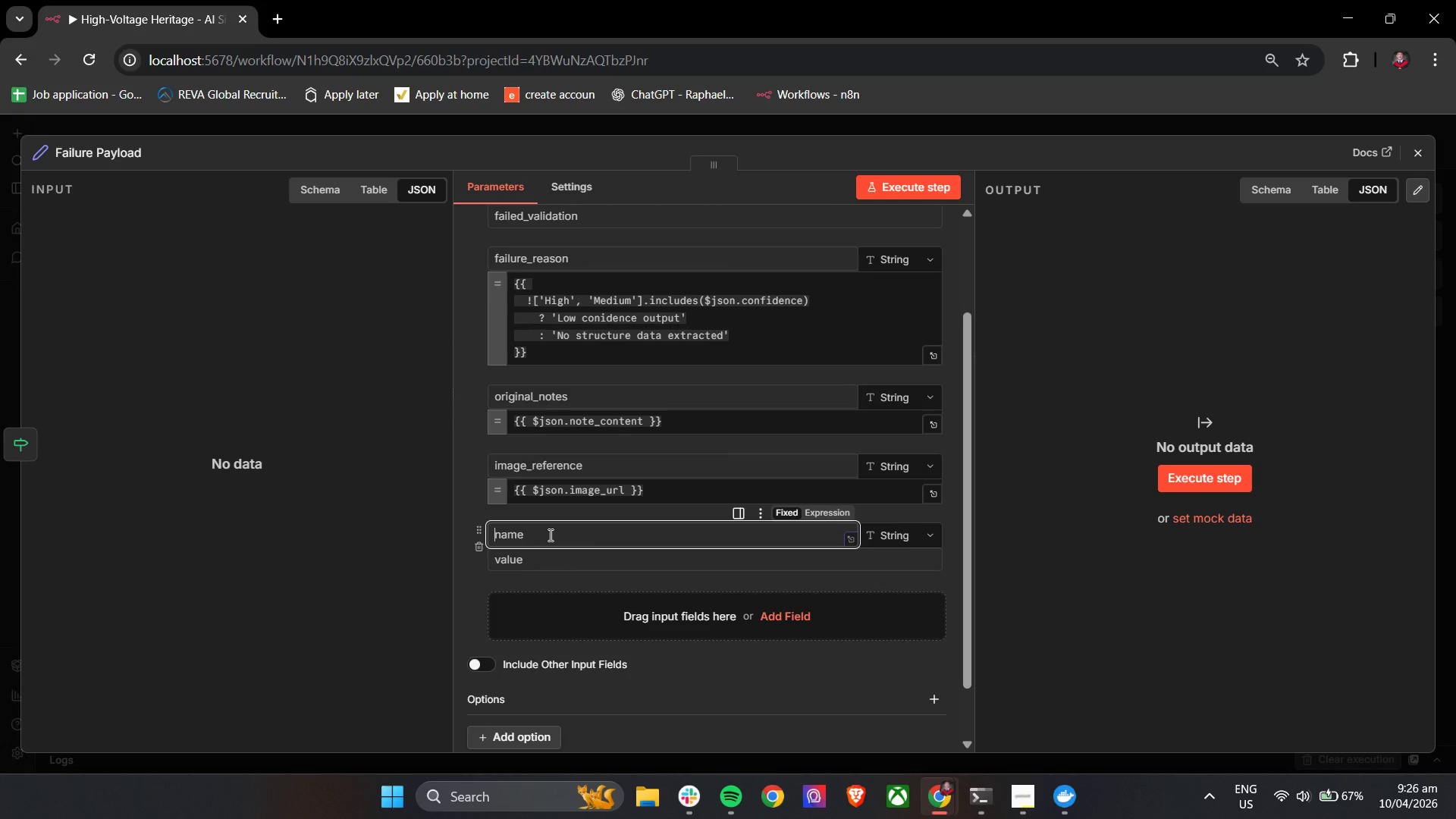 
type(llm_raw_output)
 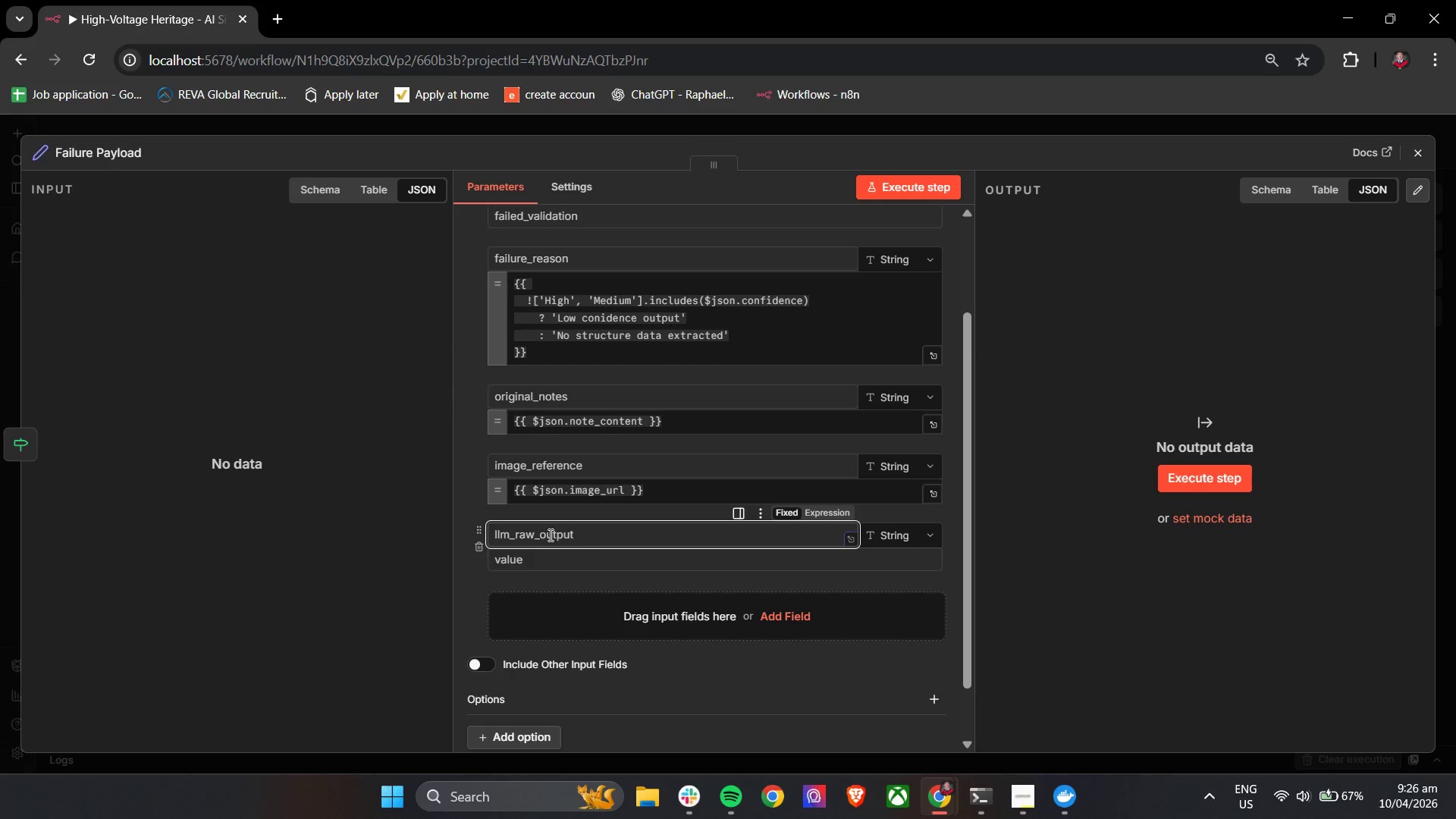 
left_click([529, 560])
 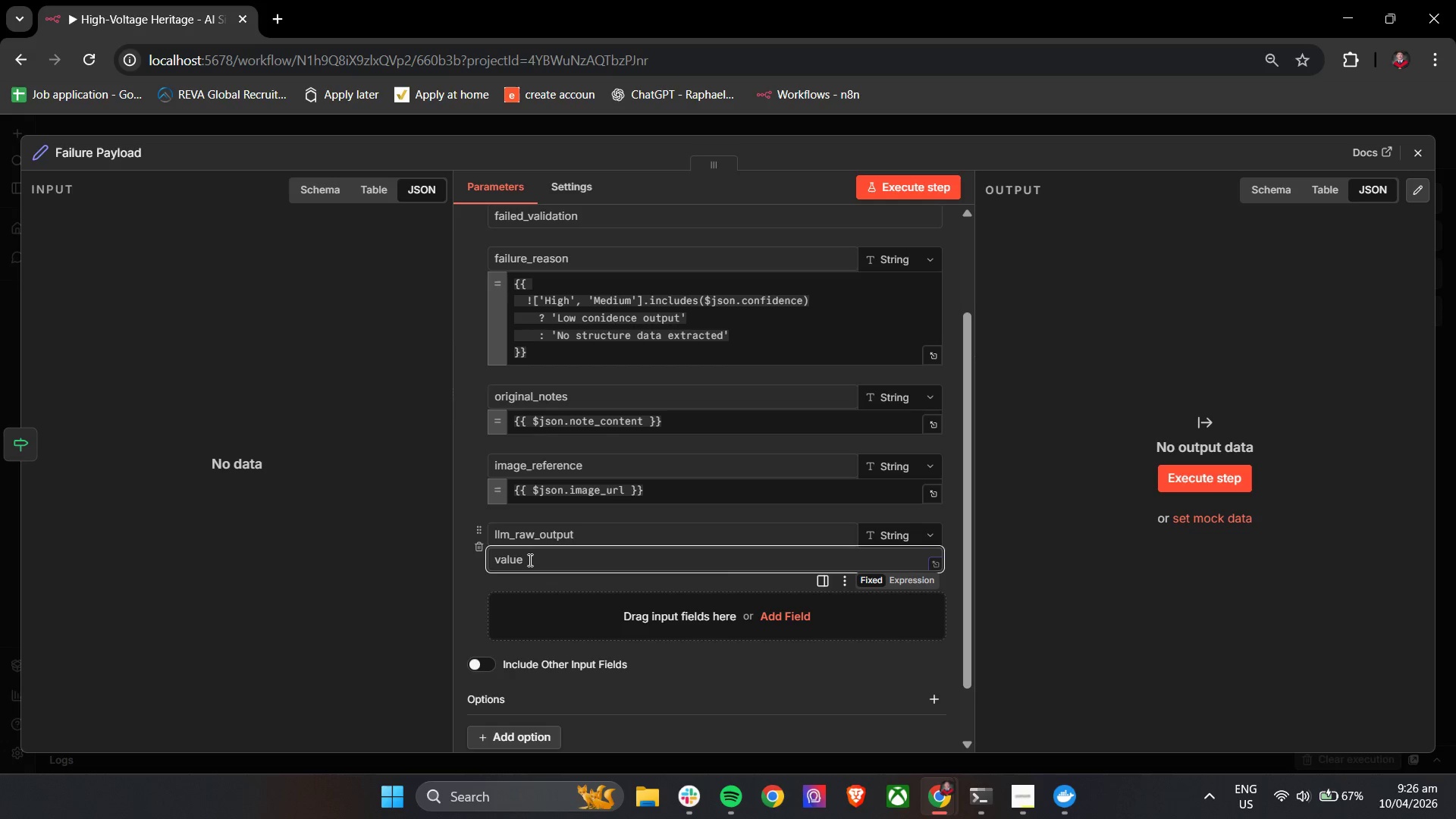 
key(Shift+BracketLeft)
 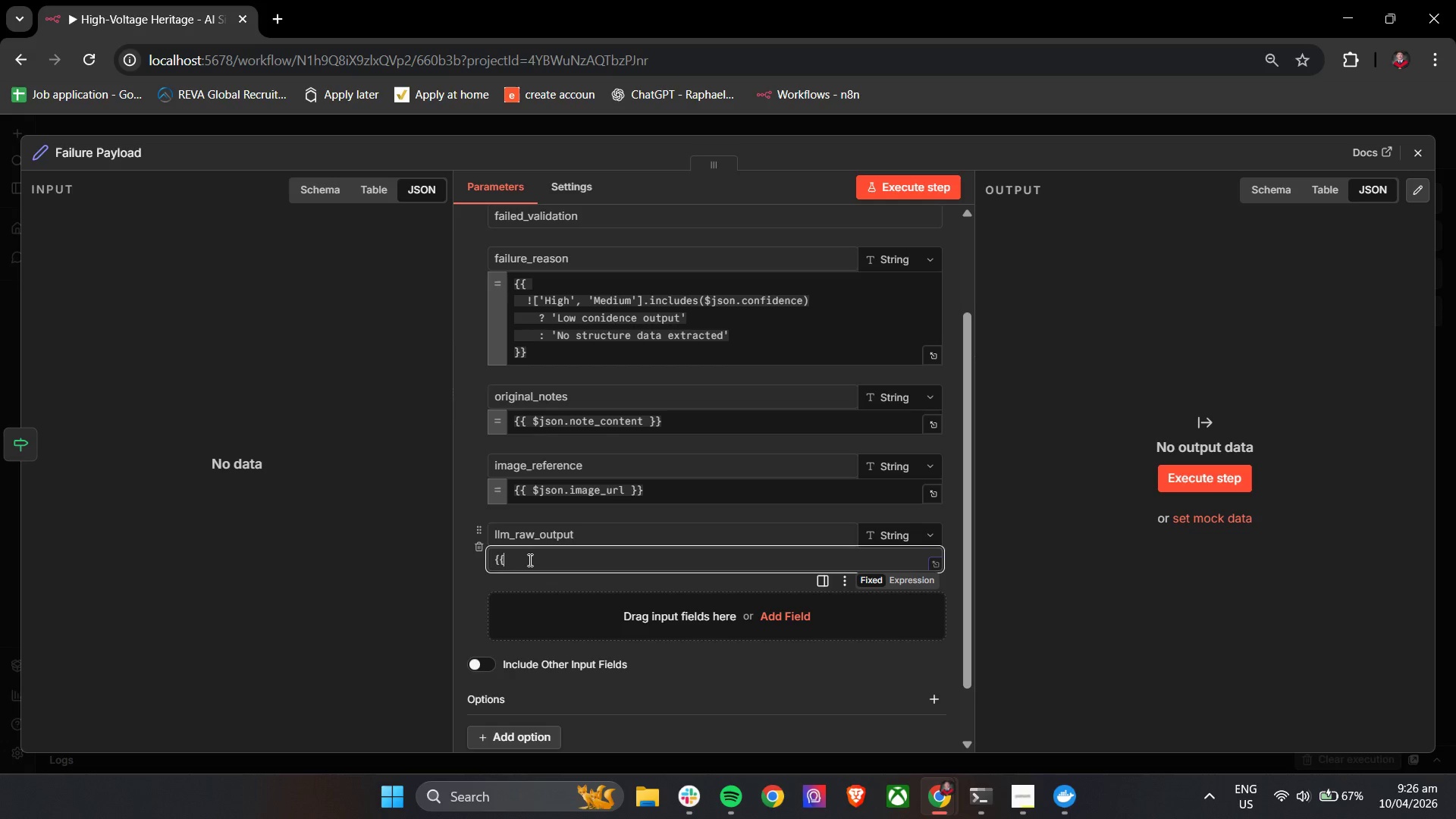 
key(Shift+BracketLeft)
 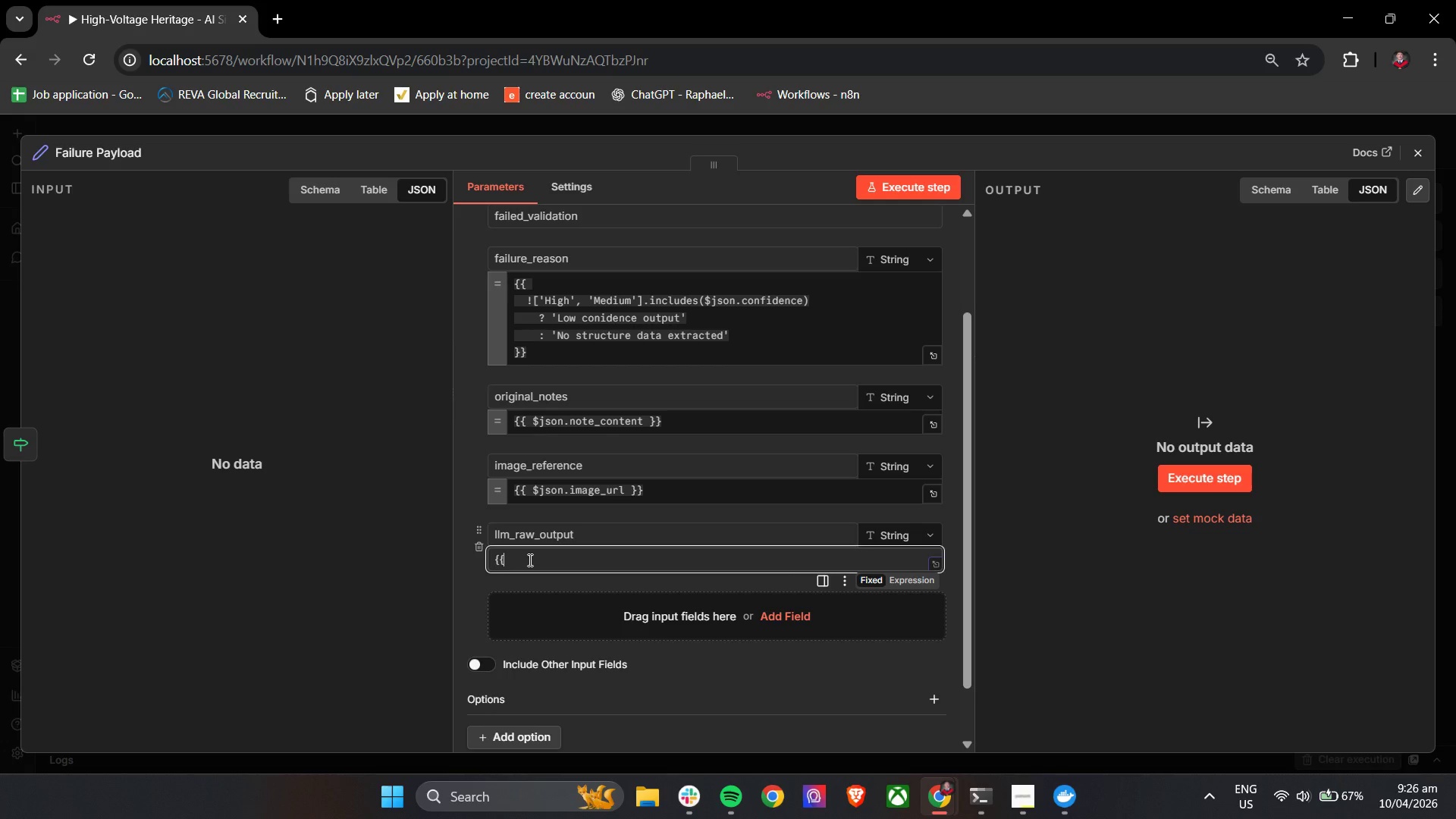 
key(Space)
 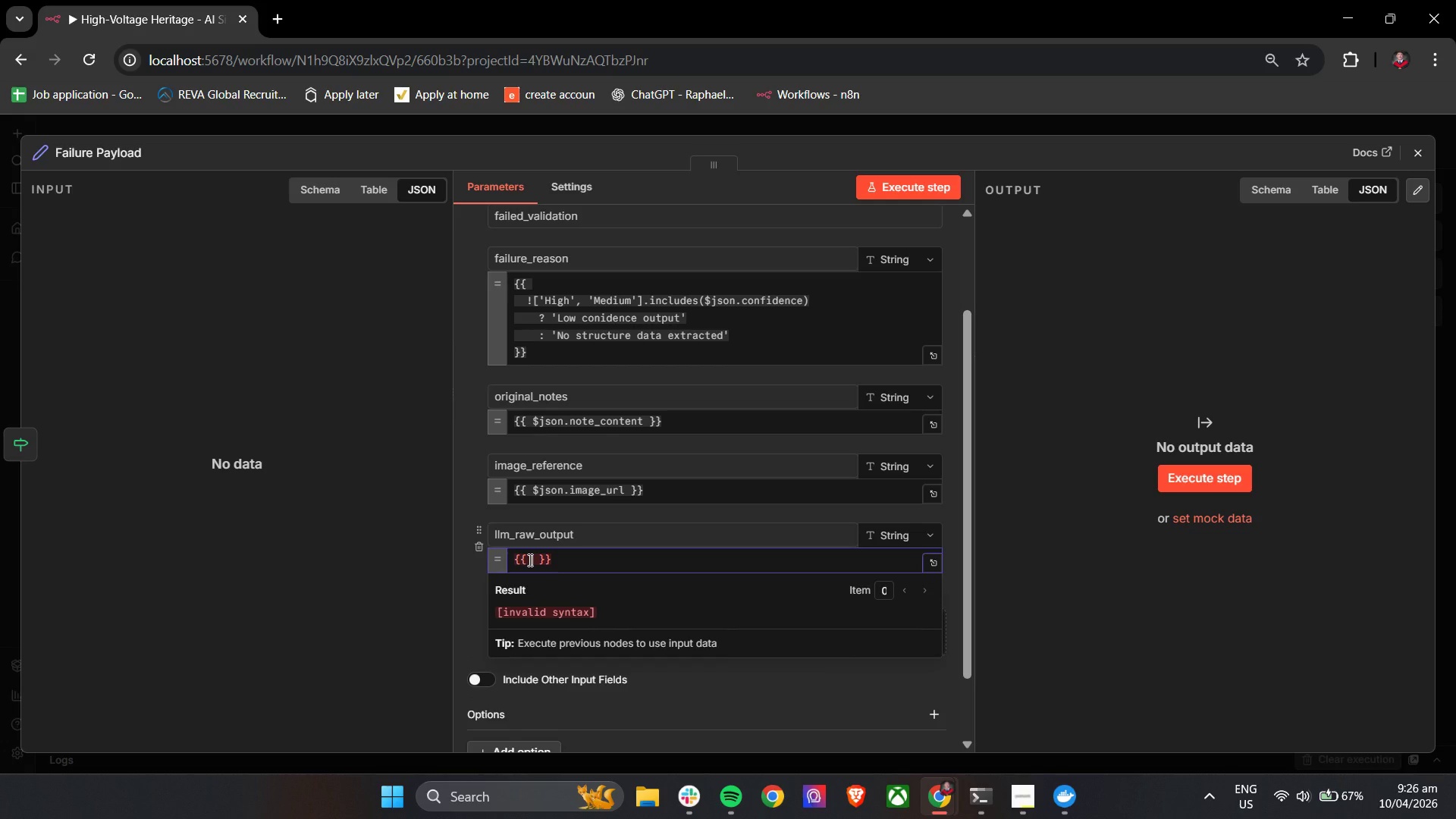 
key(Shift+4)
 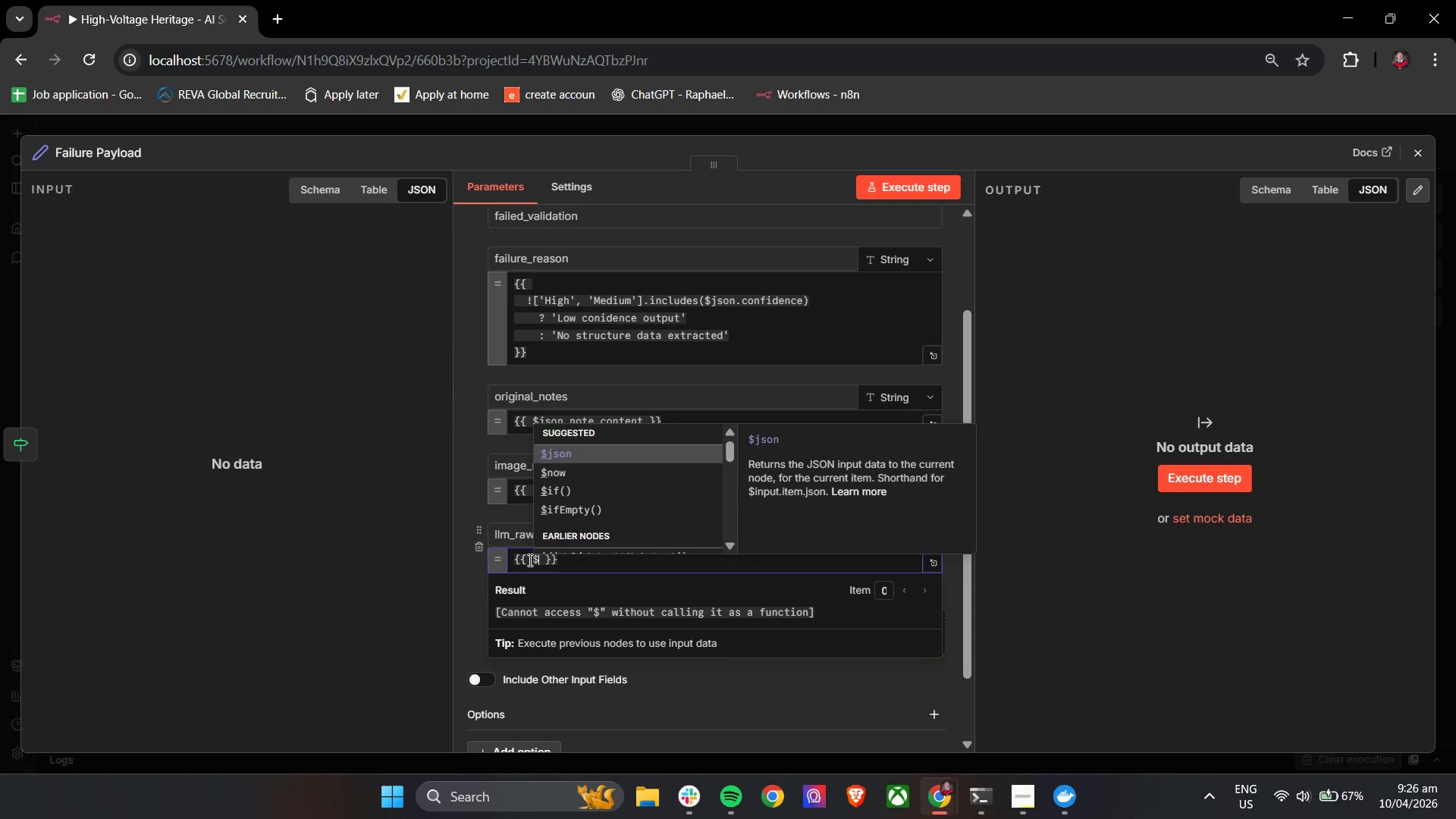 
key(Enter)
 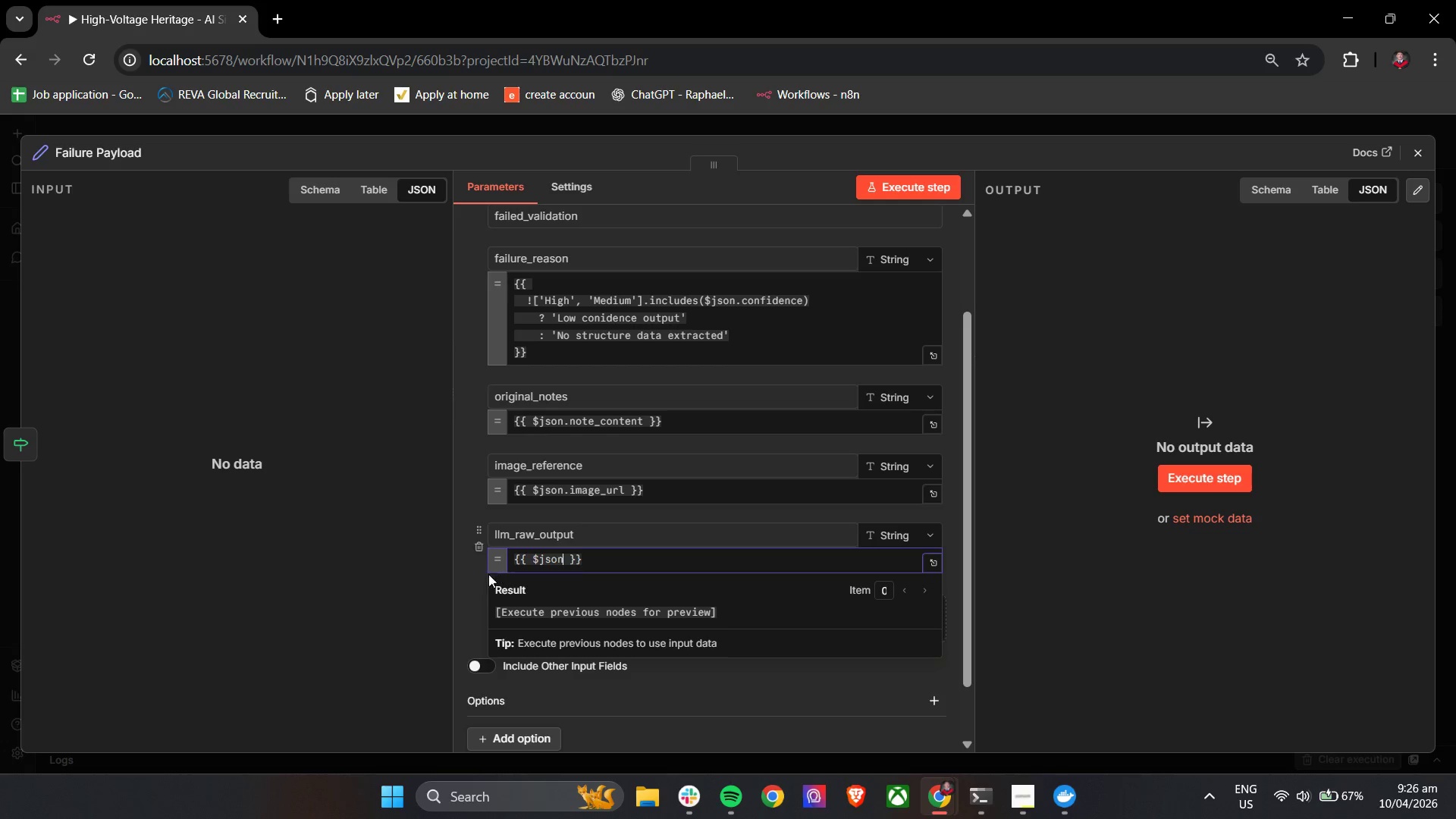 
left_click([469, 588])
 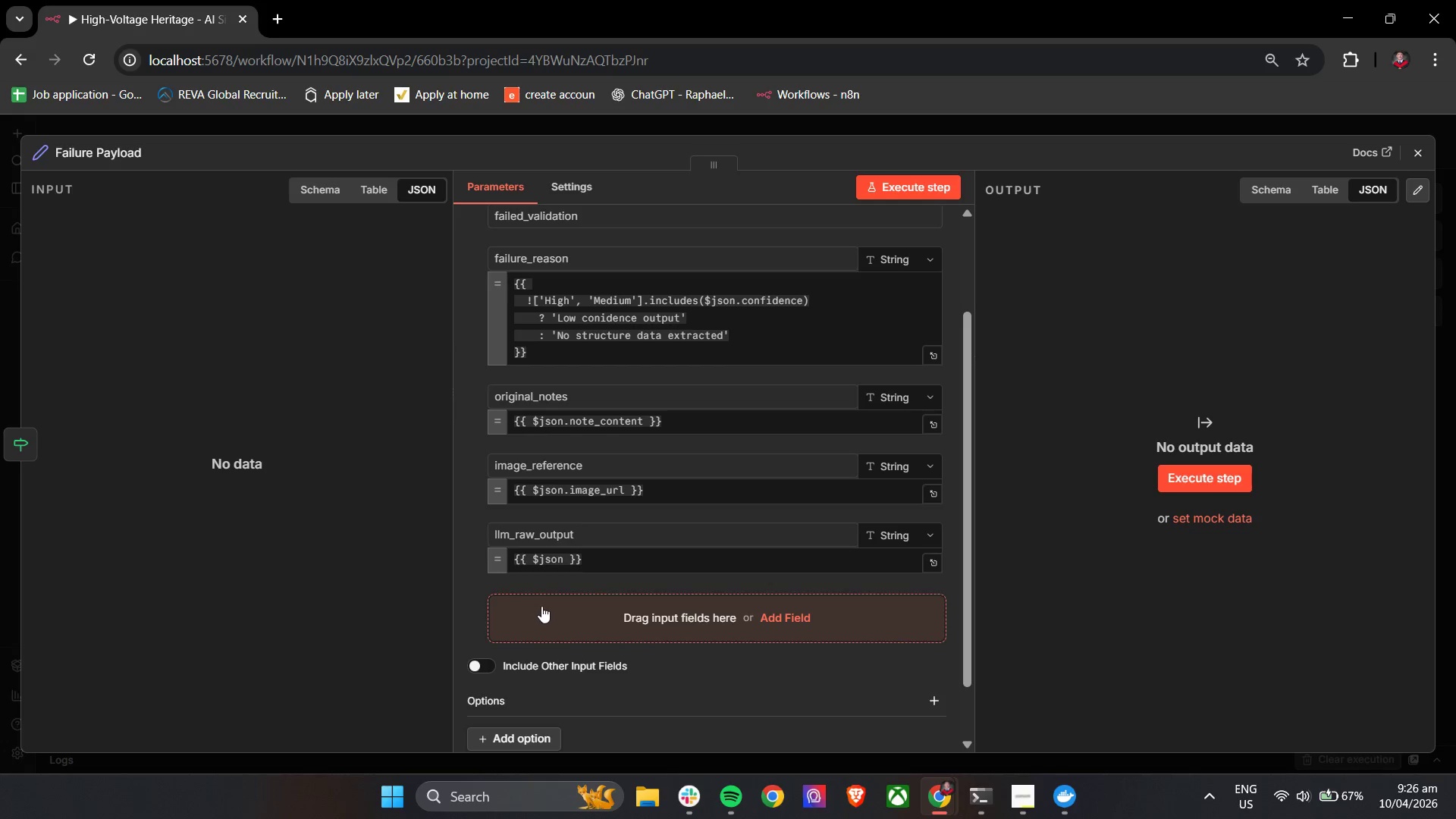 
left_click([544, 610])
 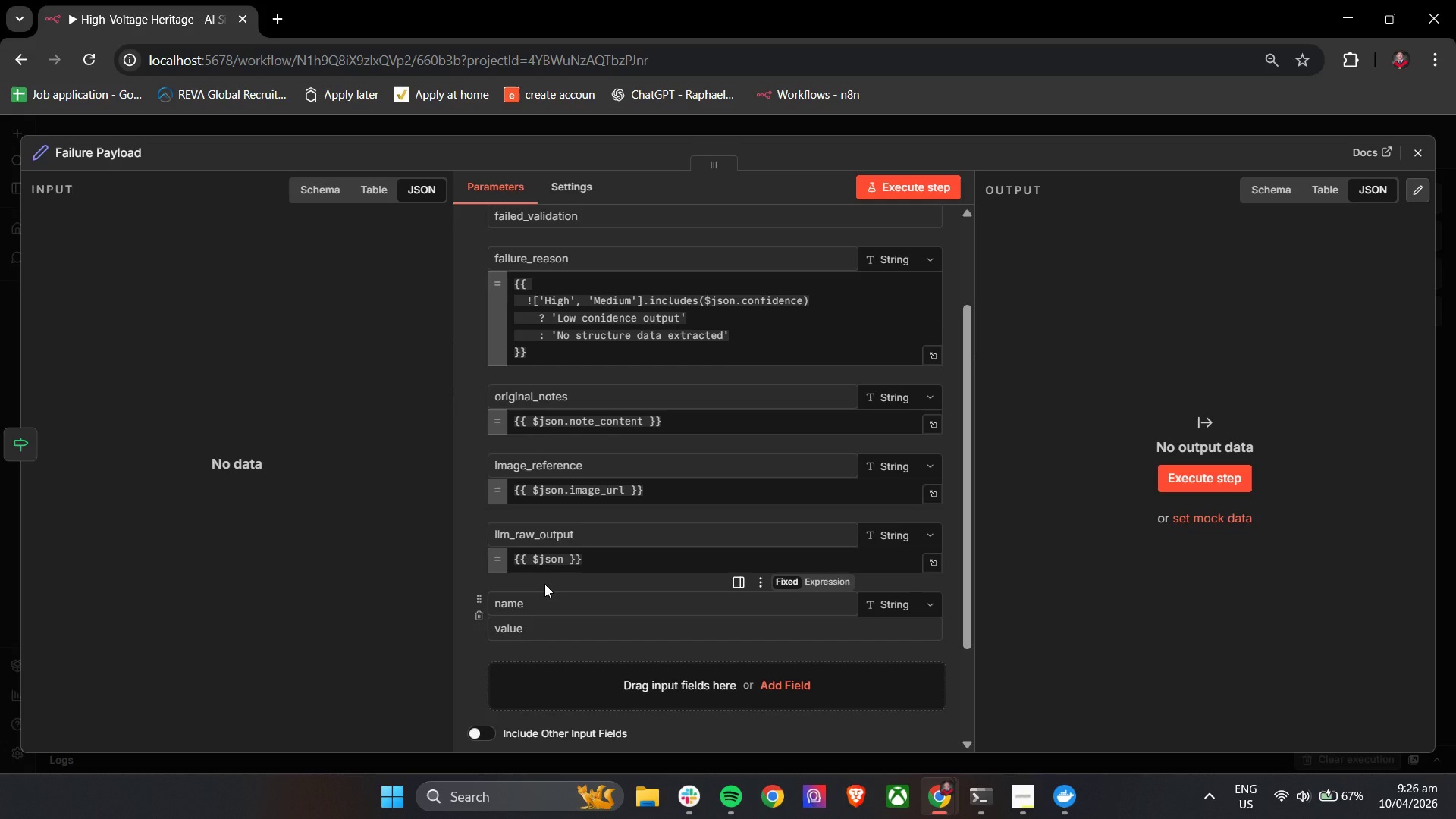 
left_click([534, 607])
 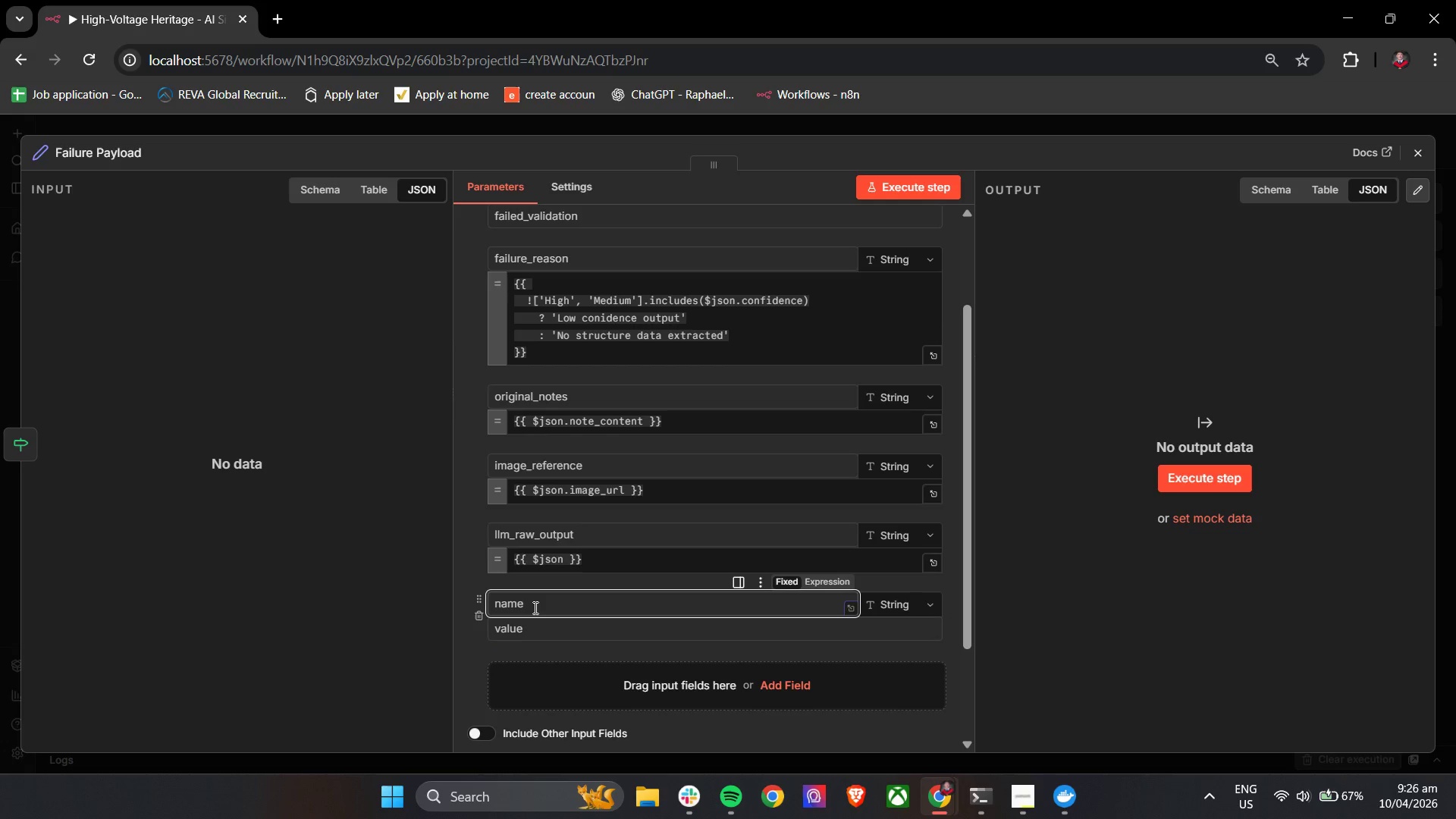 
type(timestamp)
 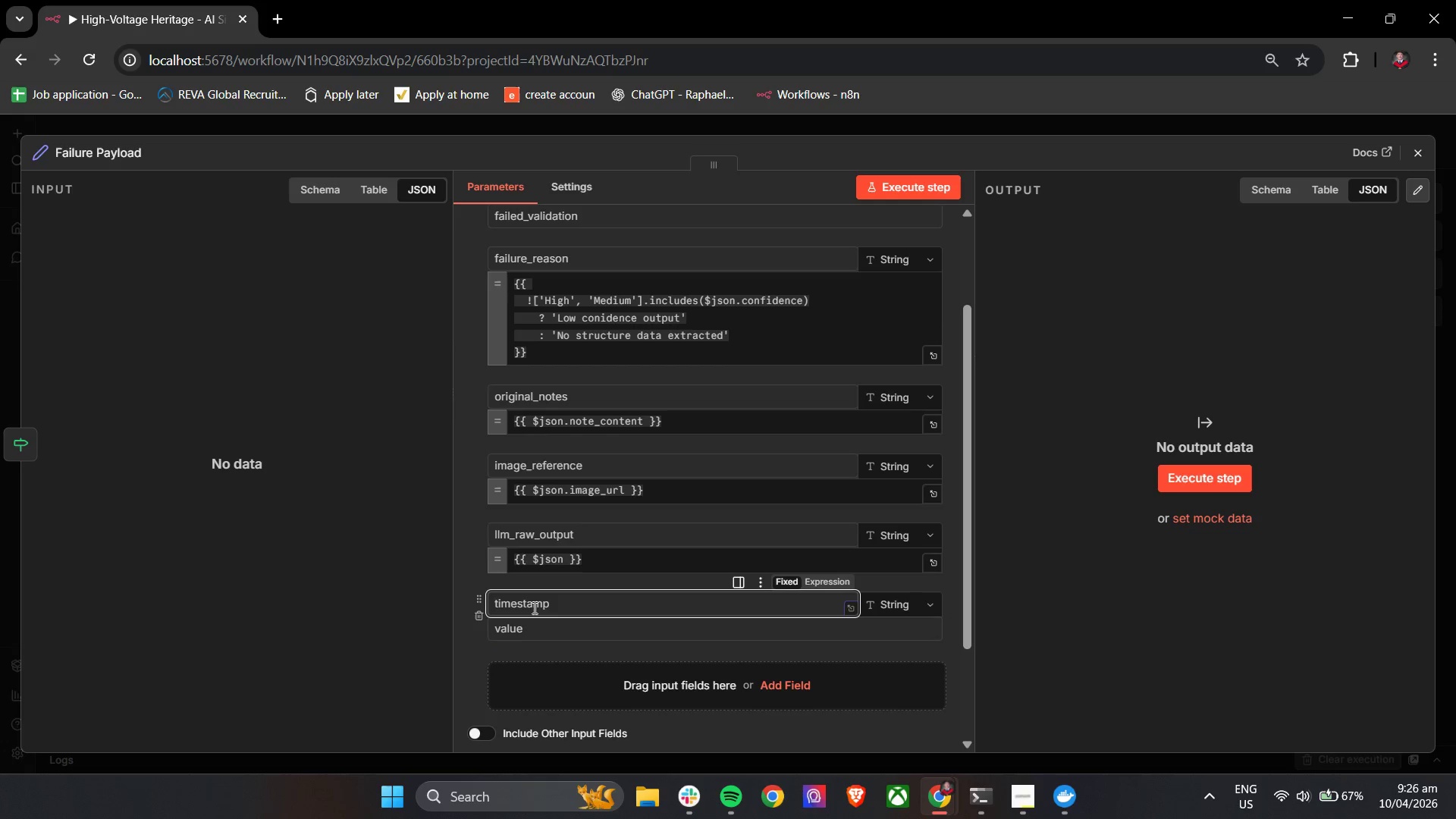 
left_click([532, 636])
 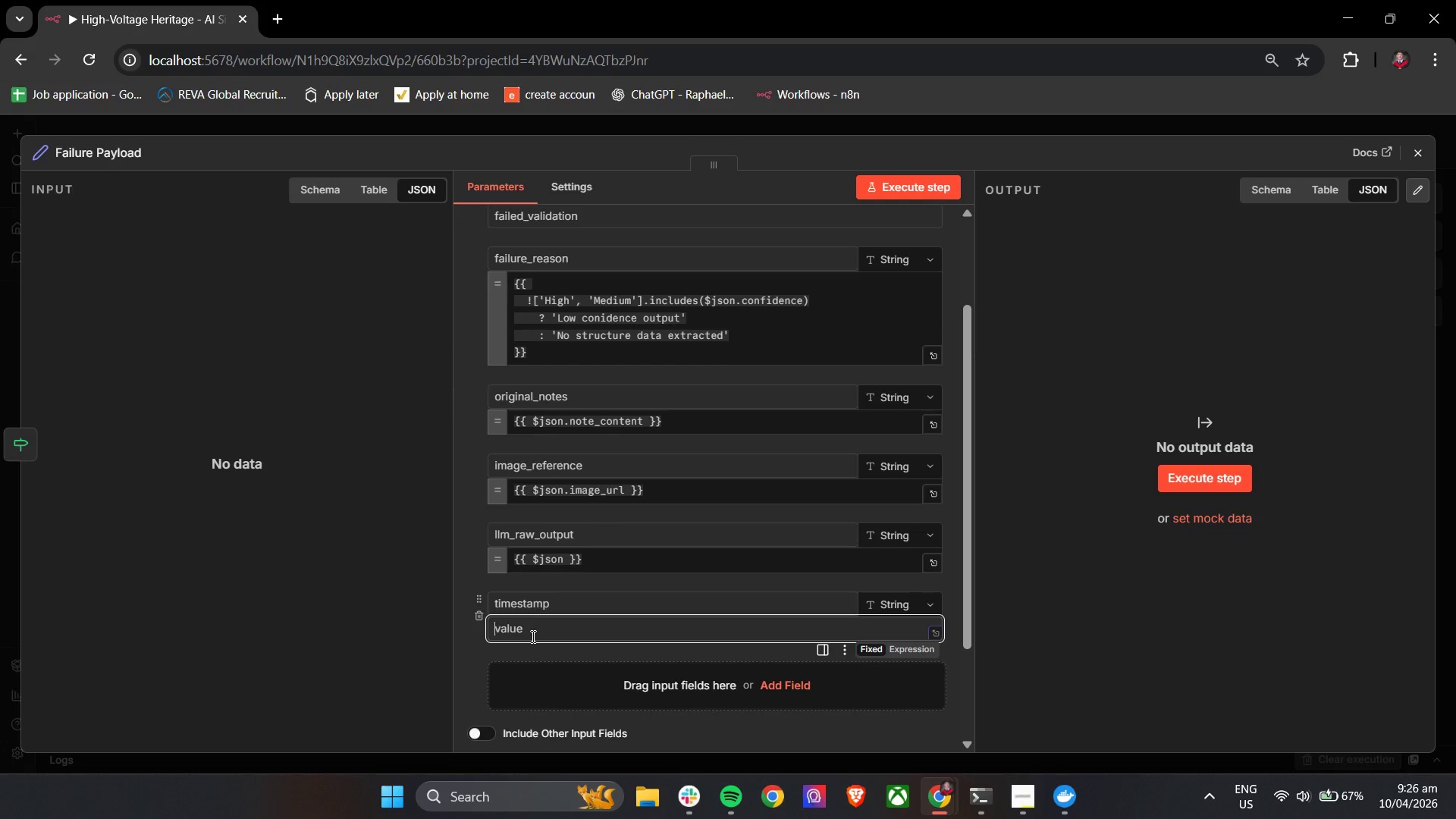 
type({{ nw Date().toISOString())
 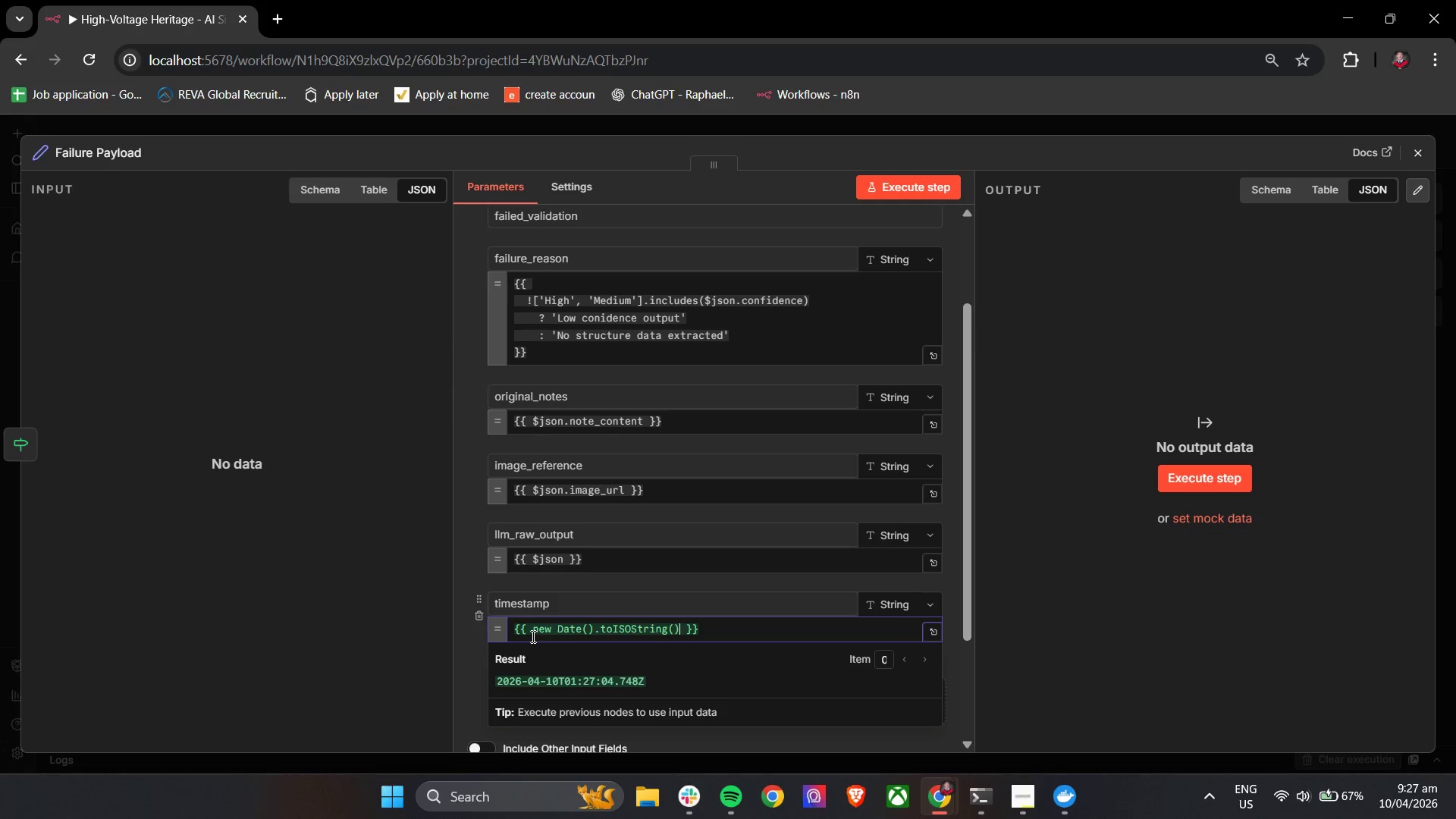 
left_click([461, 549])
 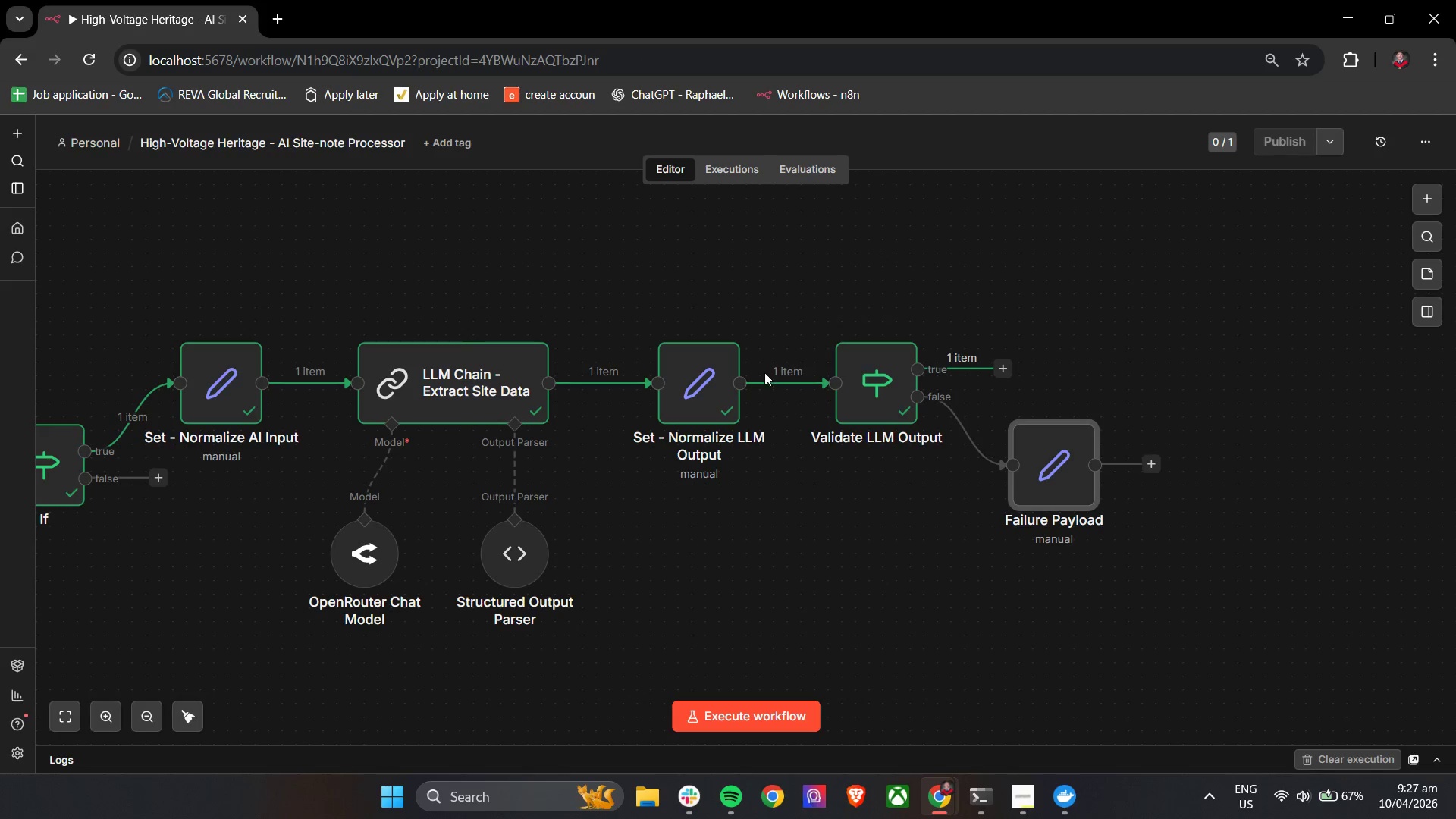 
double_click([843, 378])
 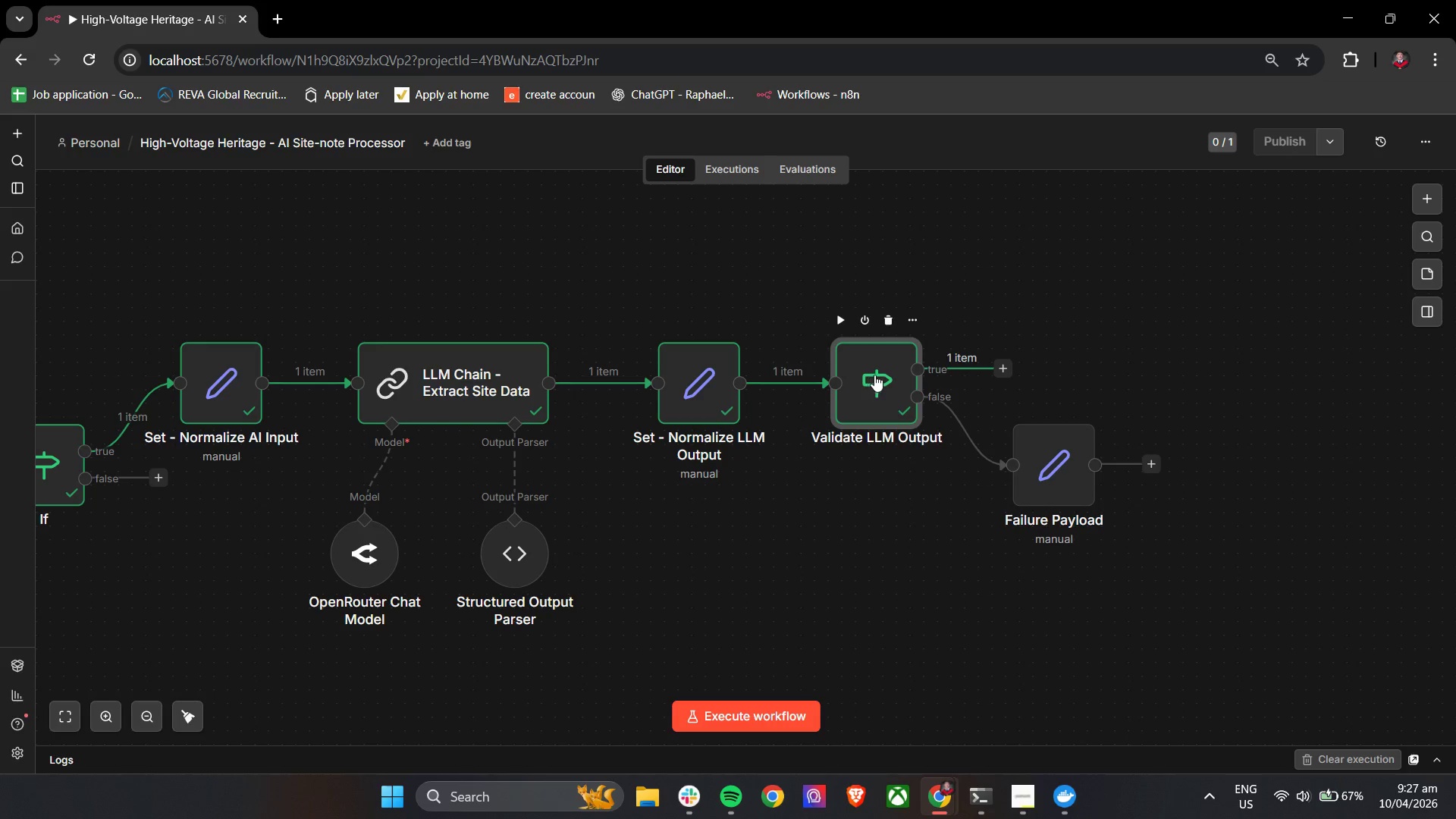 
double_click([874, 375])
 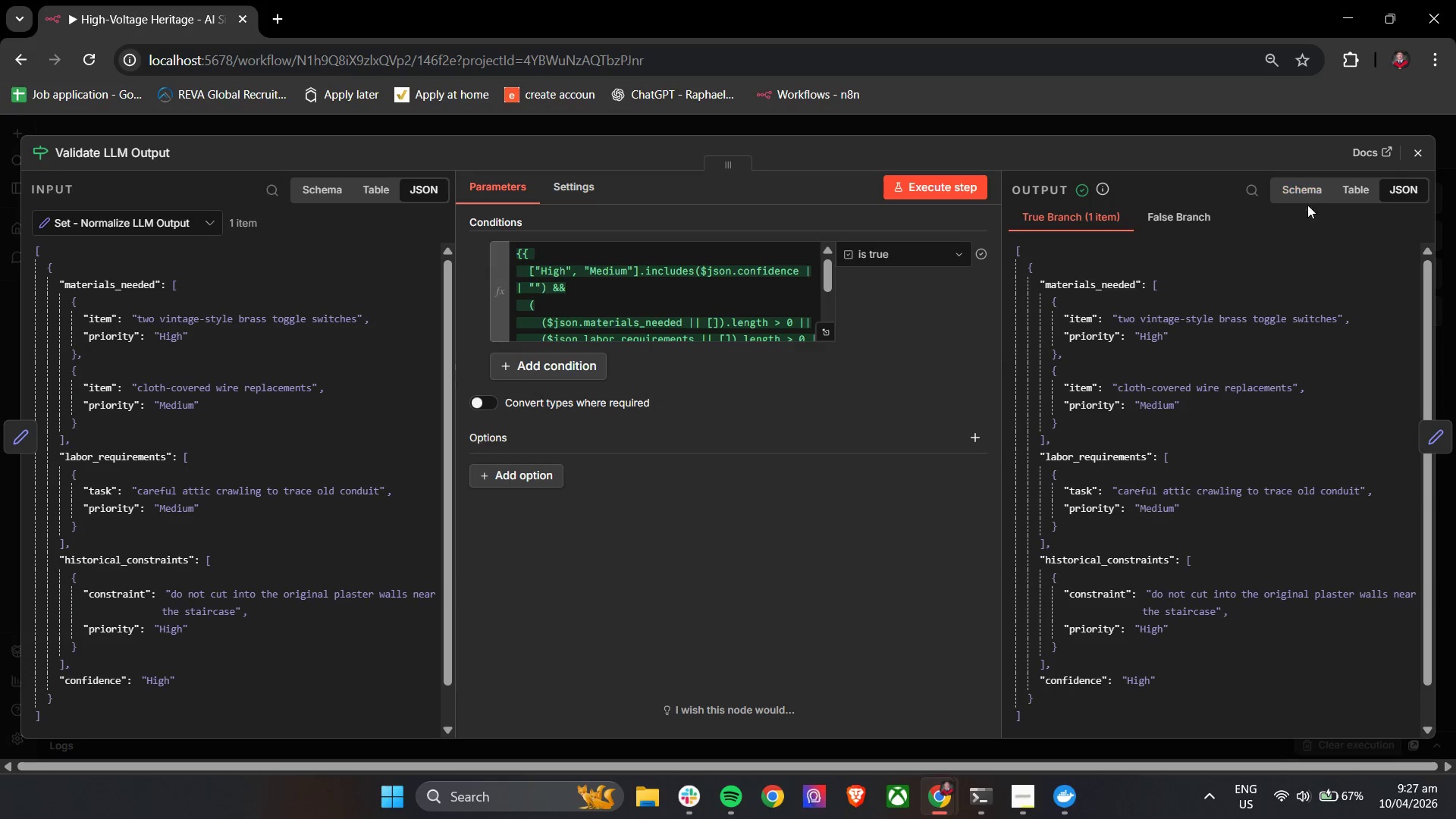 
left_click([1412, 150])
 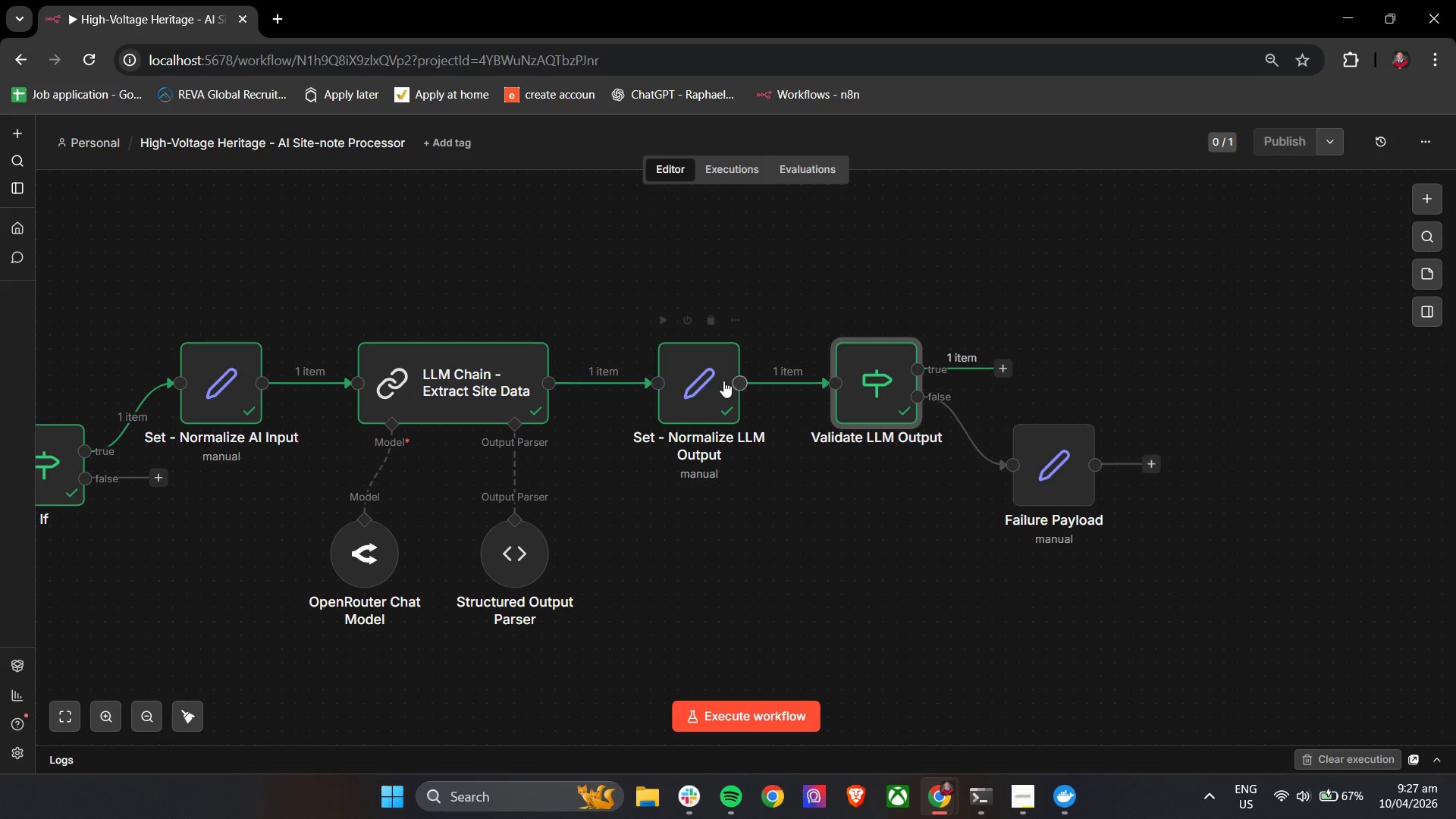 
double_click([697, 391])
 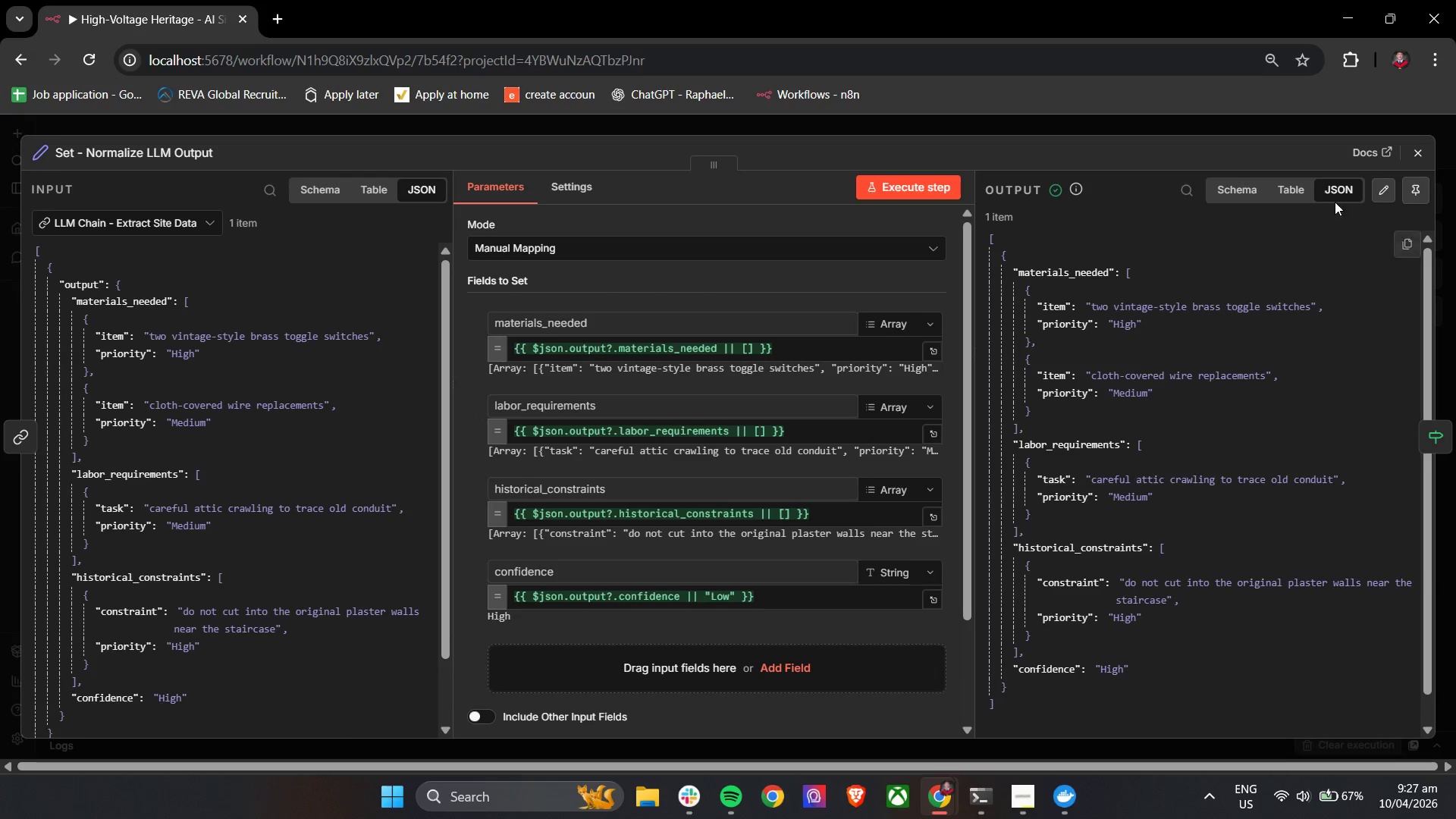 
left_click([1382, 190])
 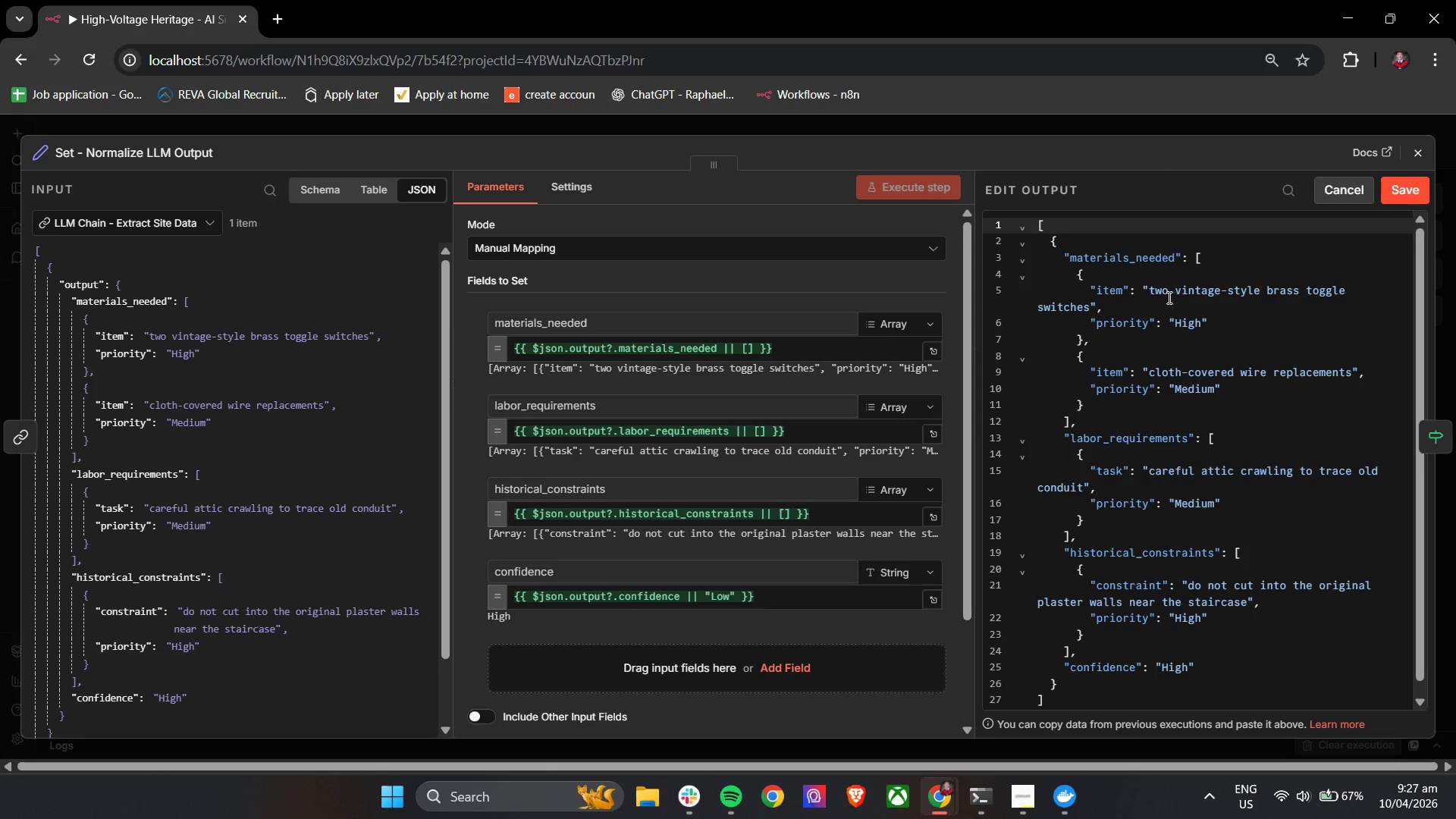 
left_click_drag(start_coordinate=[1153, 295], to_coordinate=[1091, 310])
 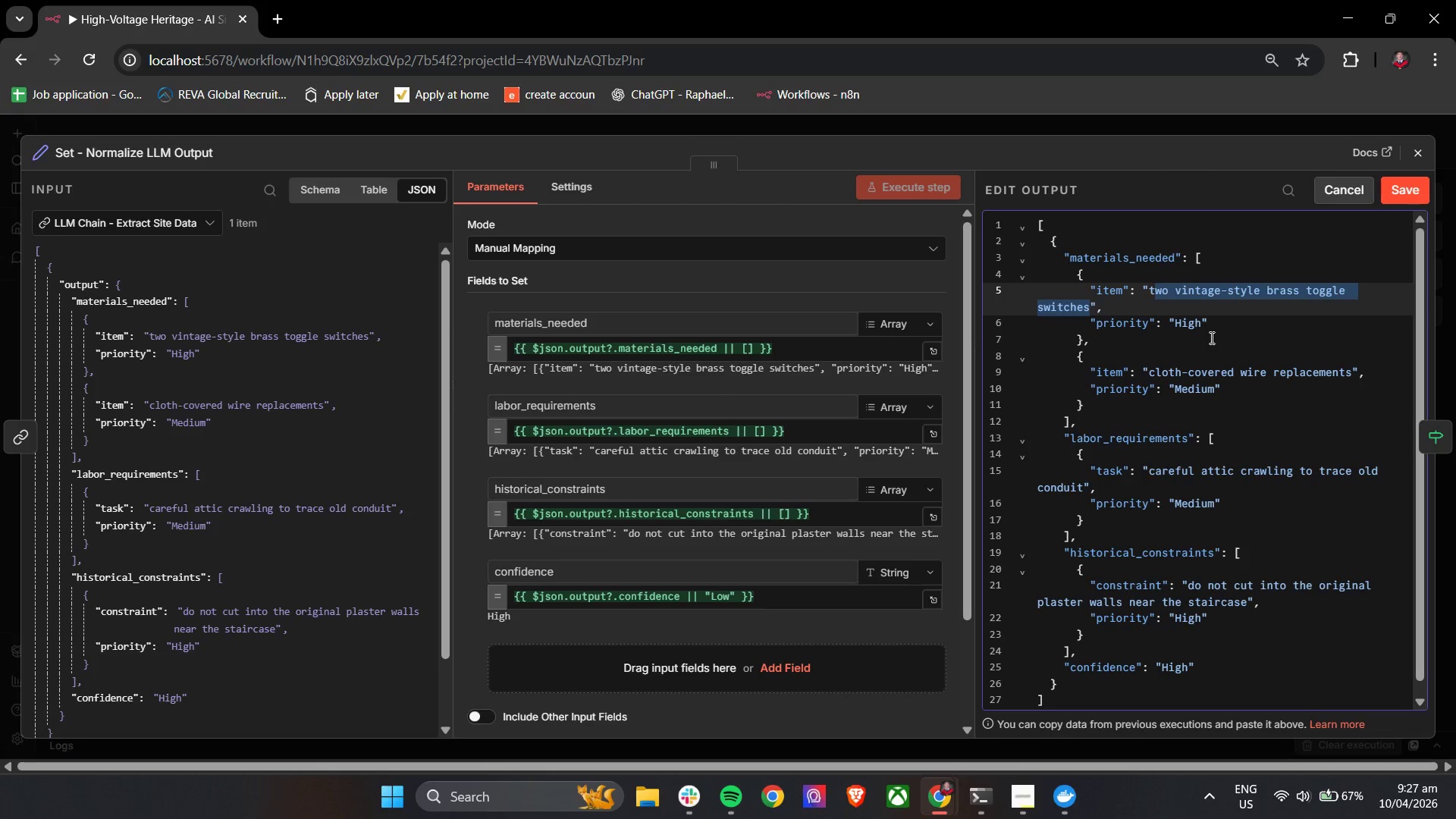 
key(Control+C)
 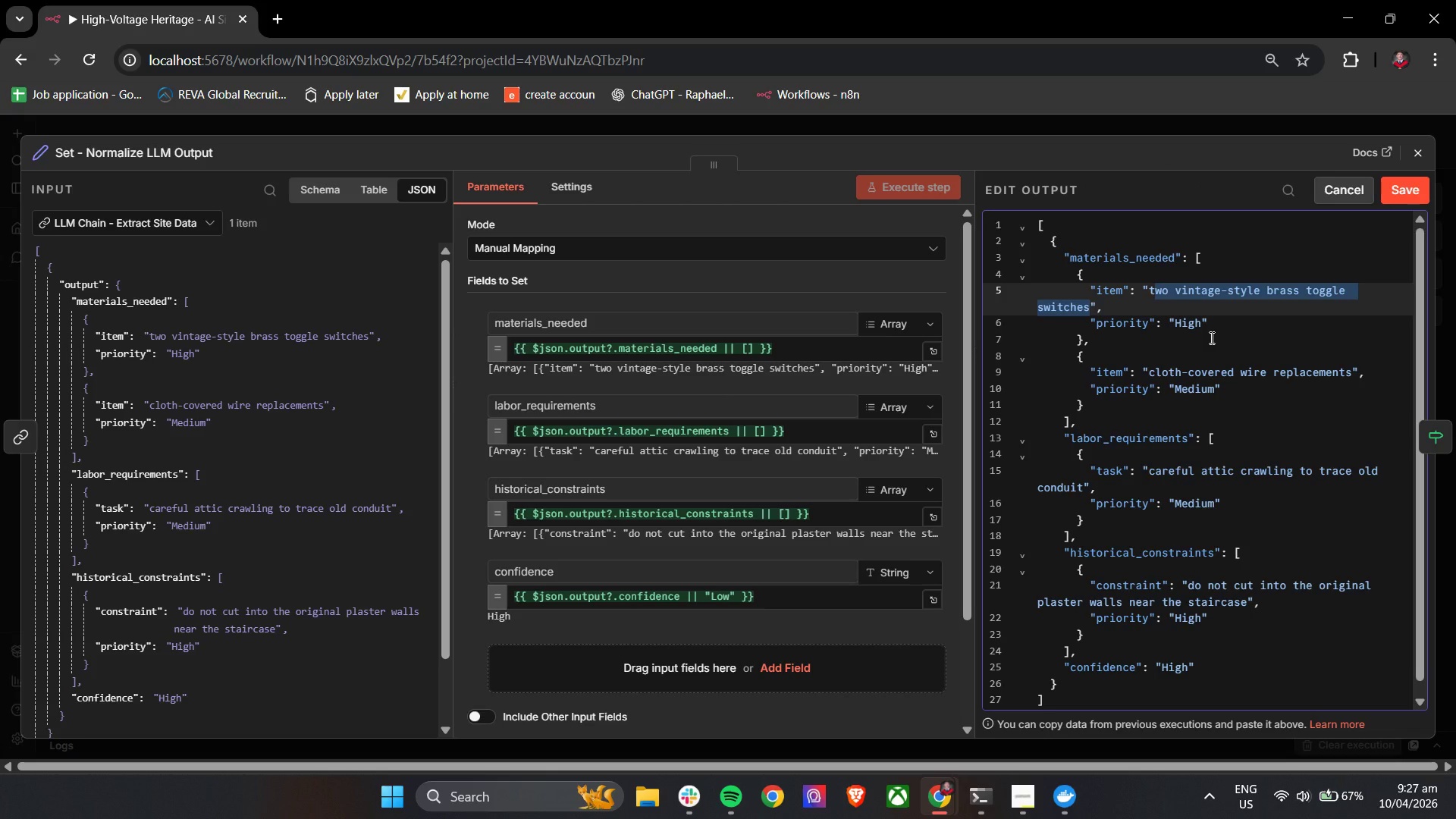 
key(Control+C)
 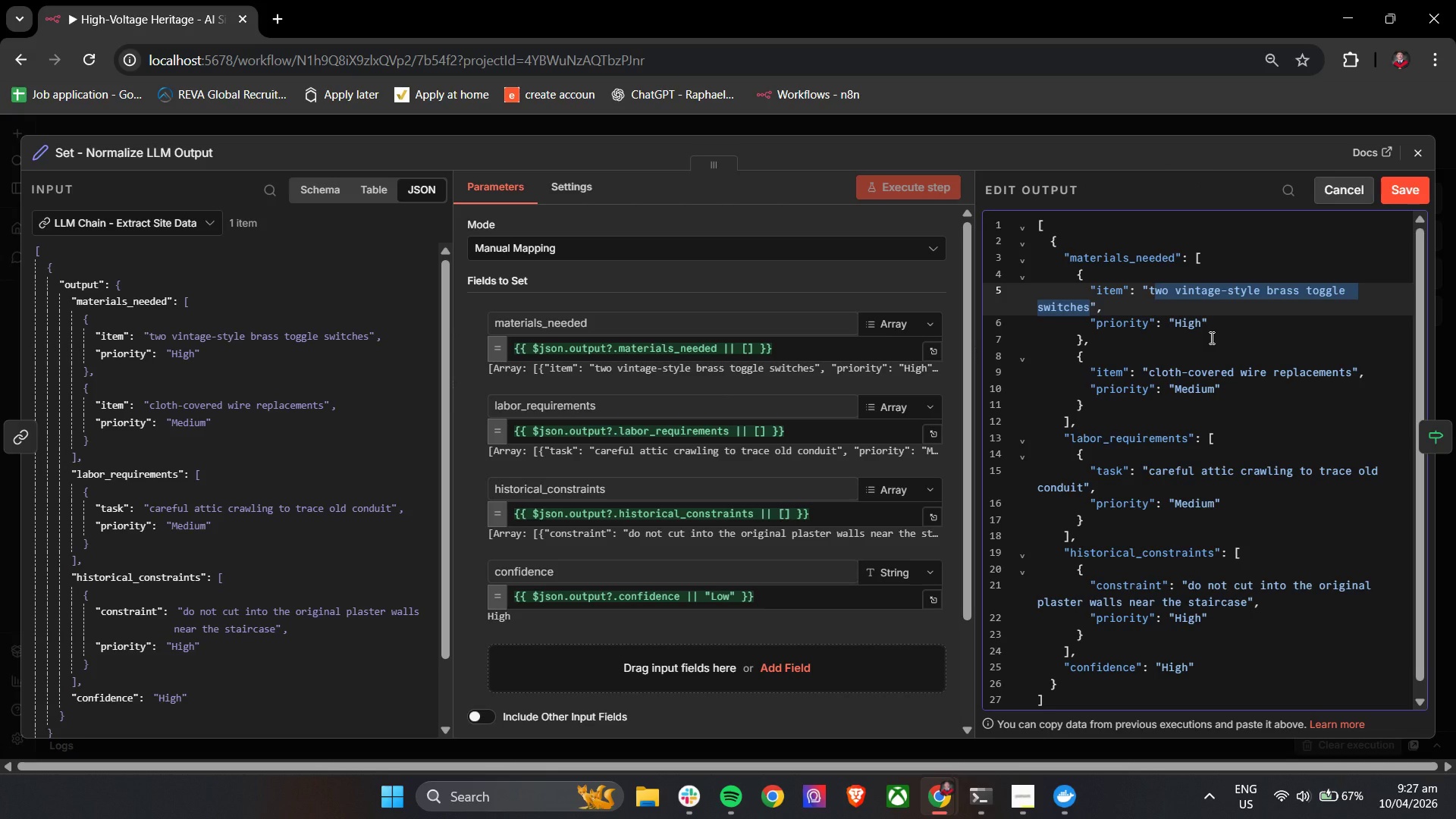 
key(Control+C)
 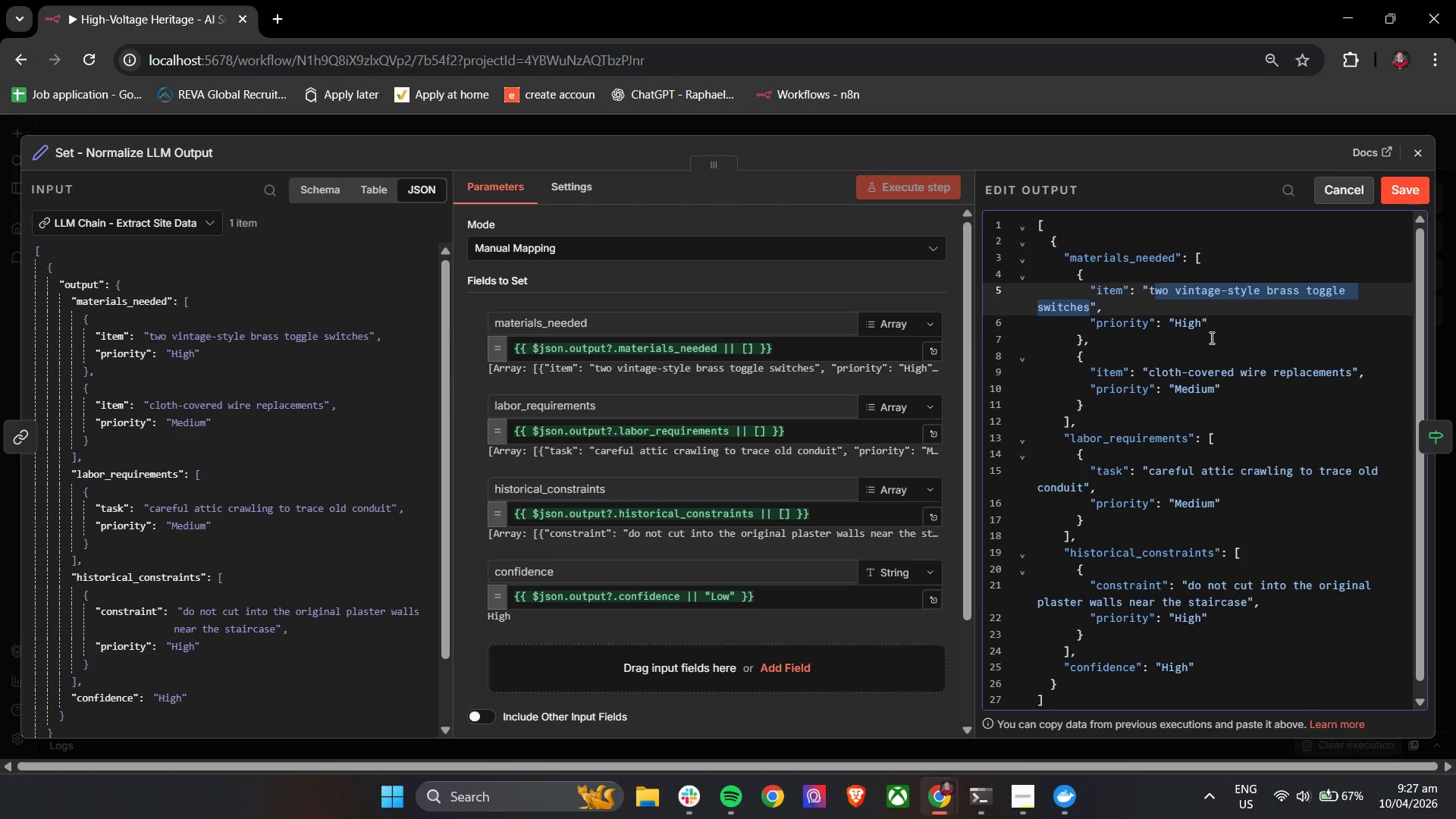 
key(Control+C)
 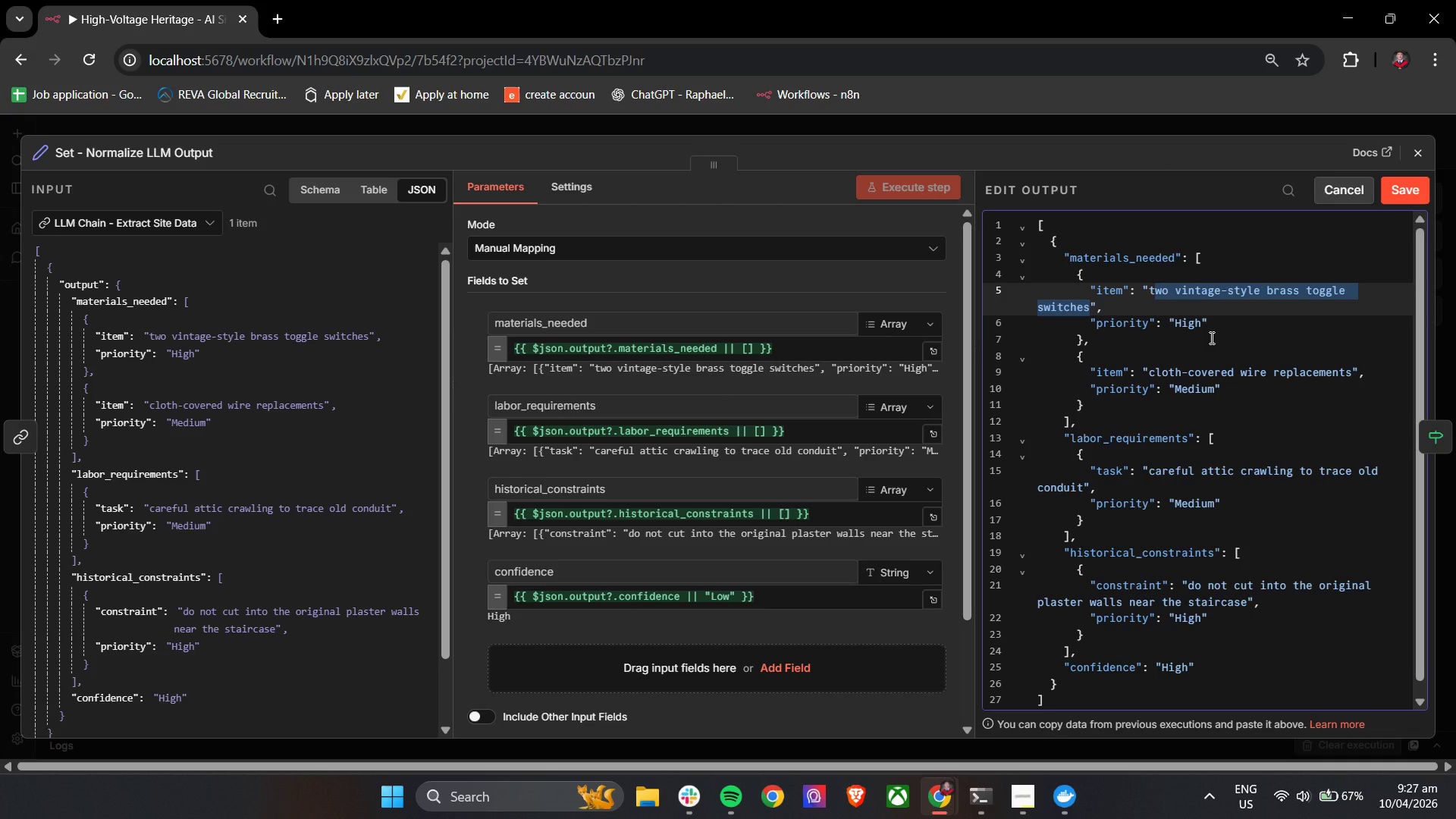 
key(Control+C)
 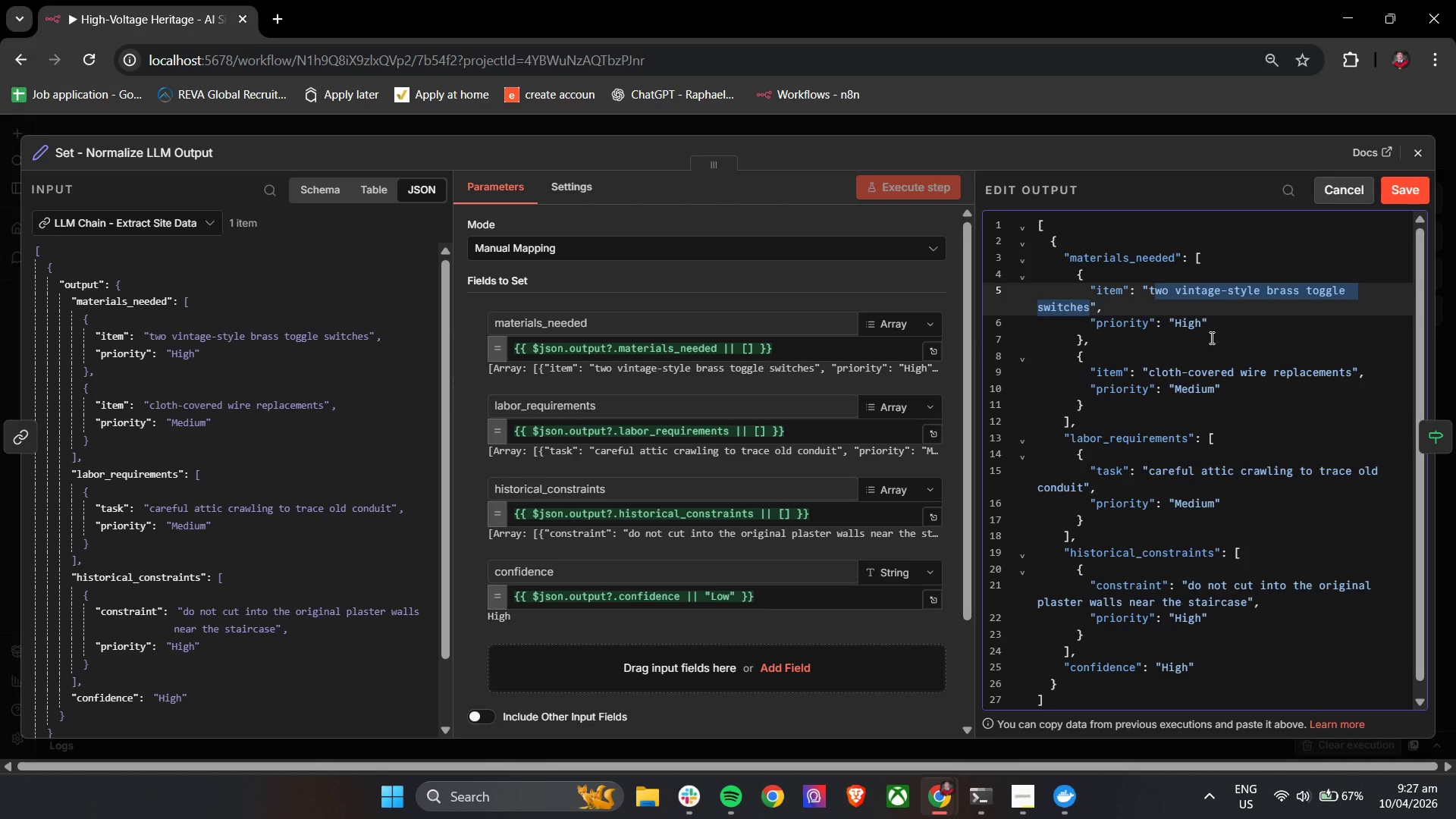 
key(Control+C)
 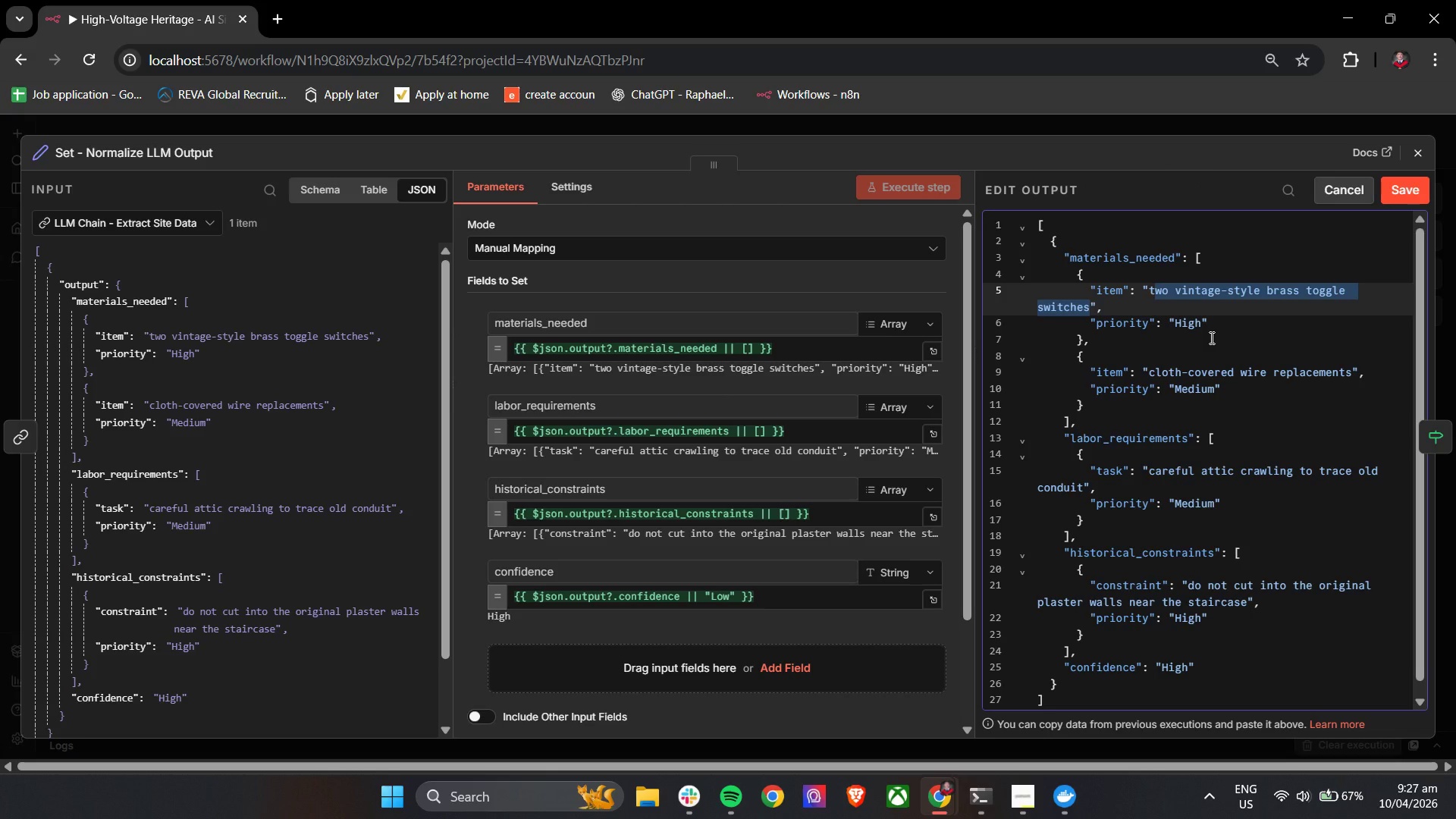 
key(Control+C)
 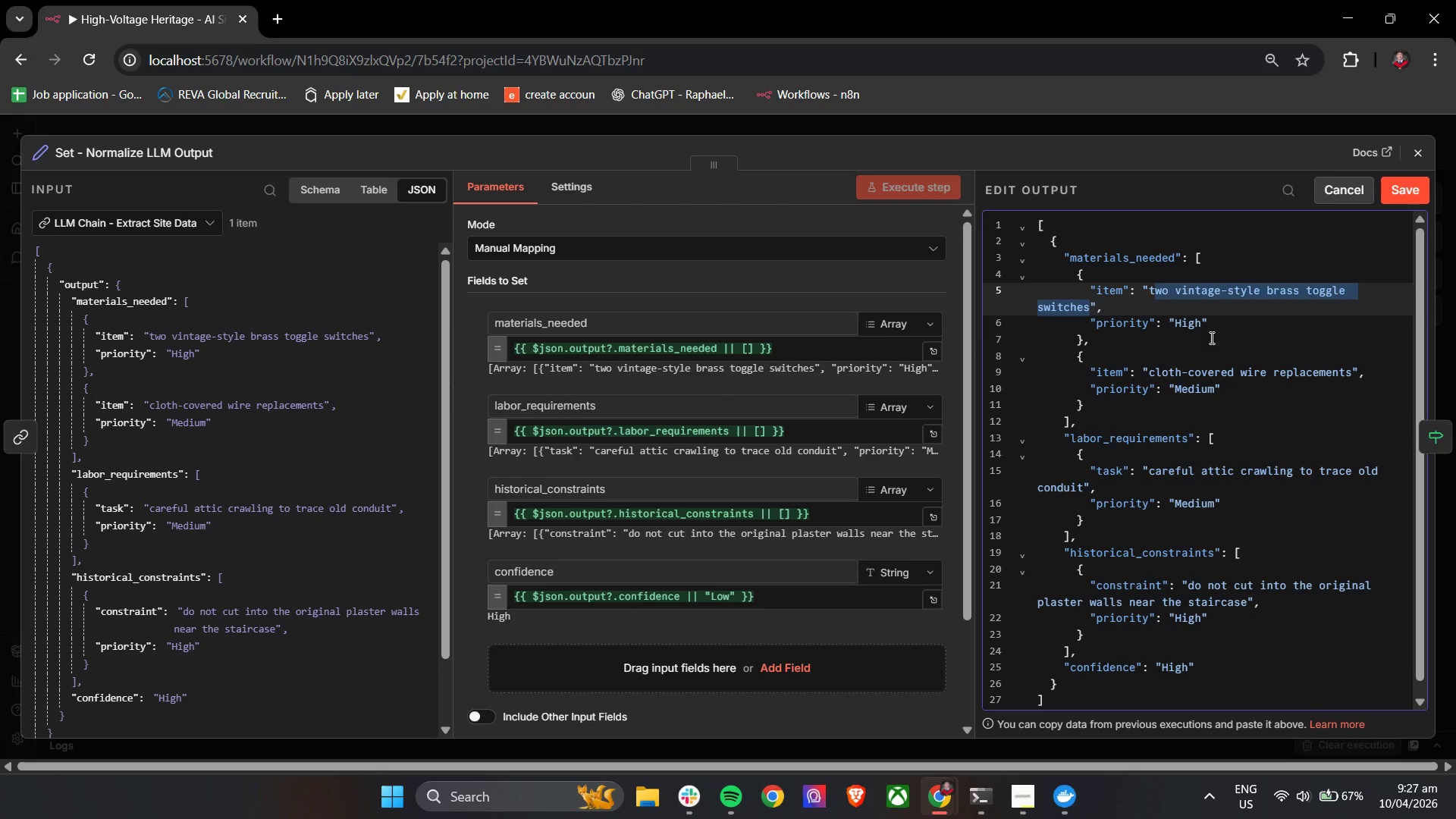 
key(Control+C)
 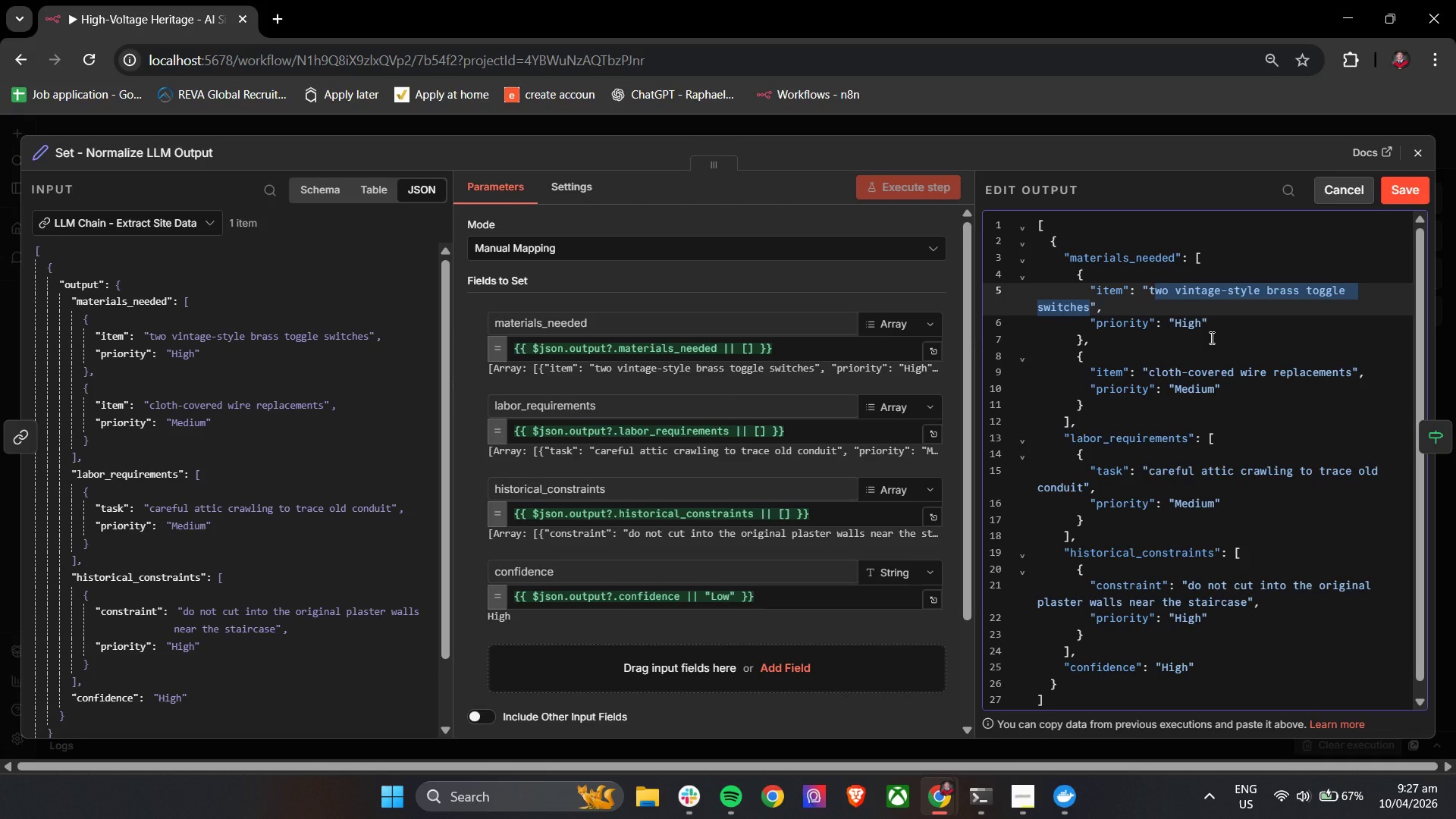 
key(Control+C)
 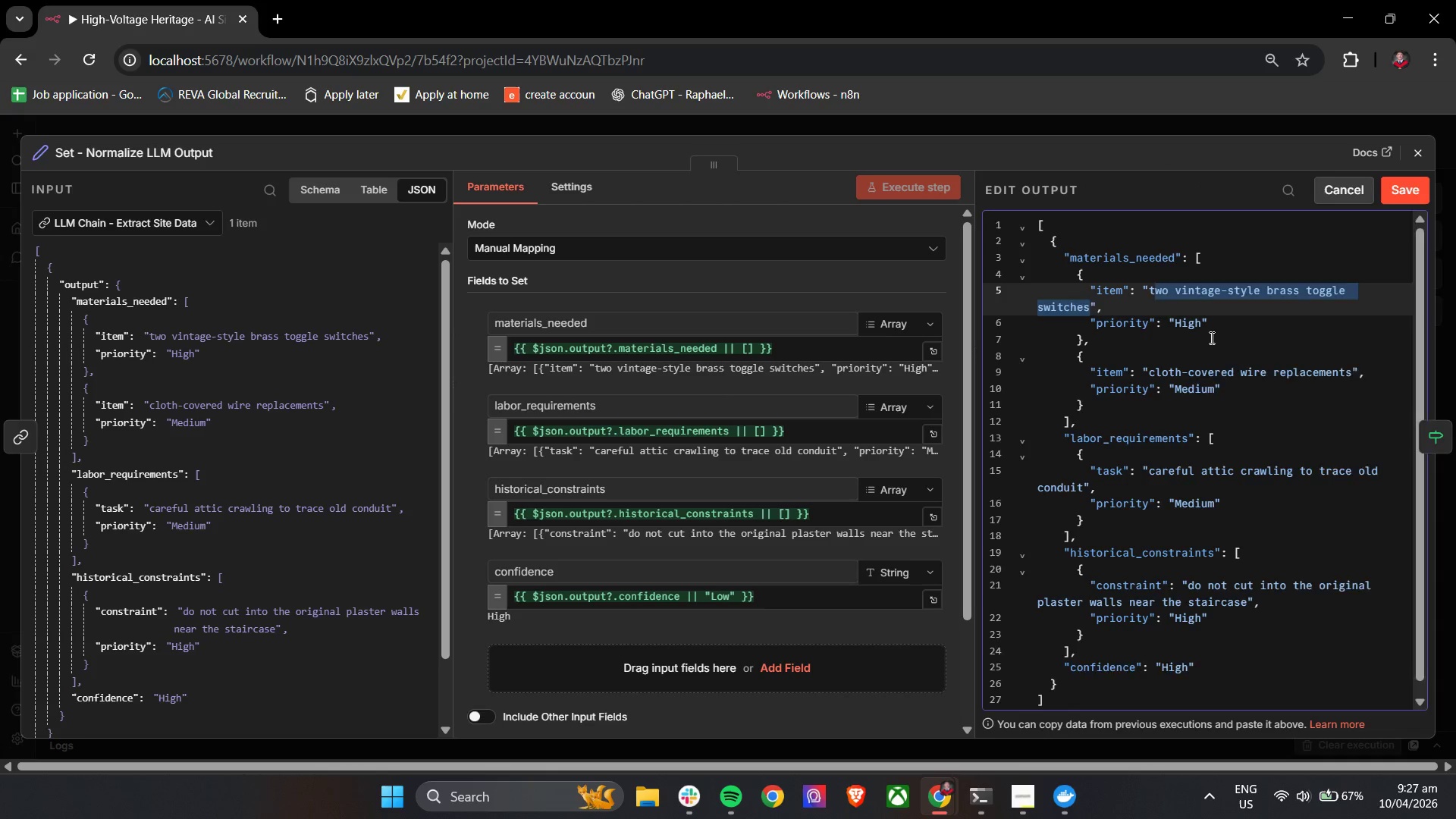 
key(Backspace)
 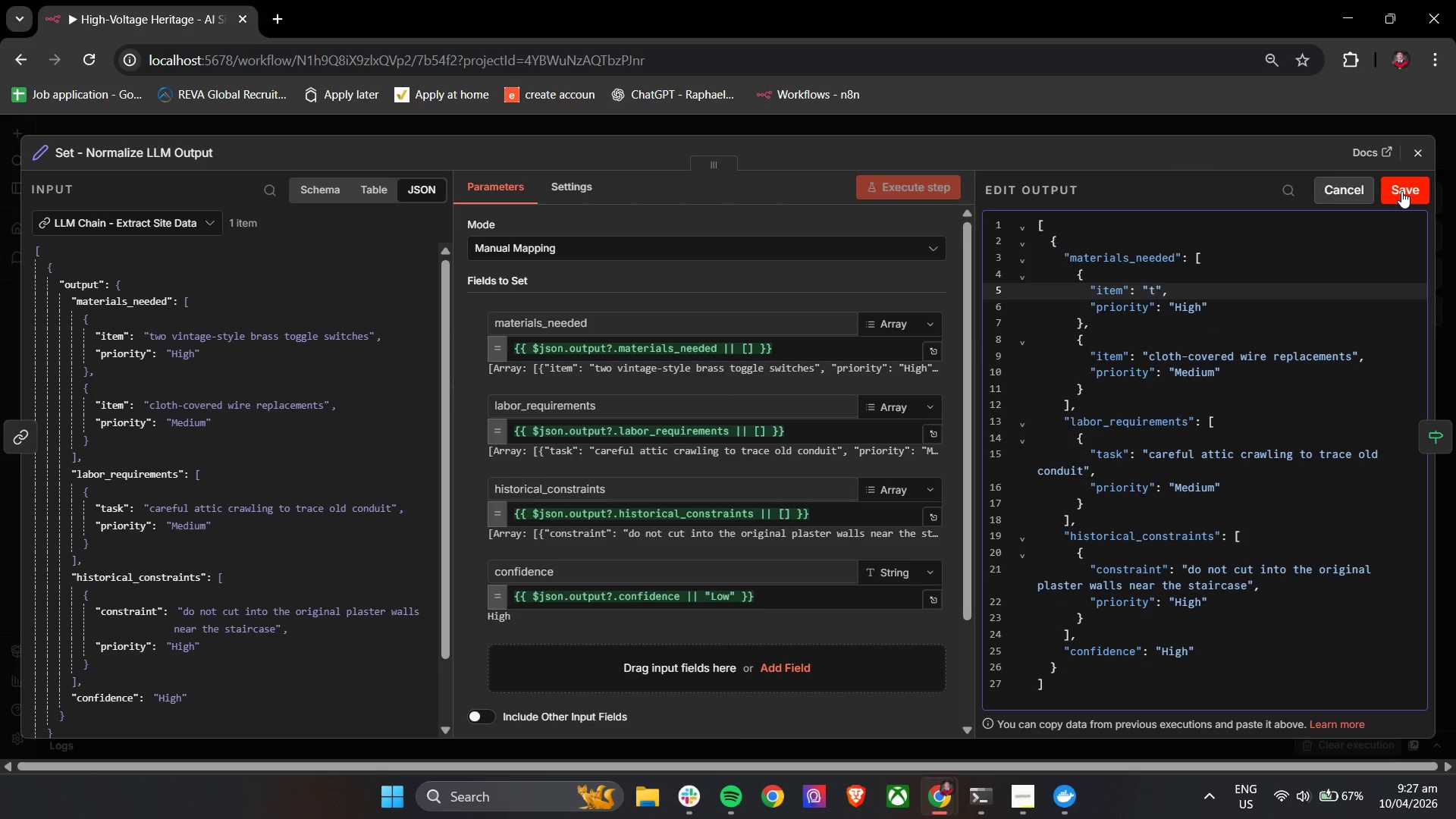 
key(Control+Z)
 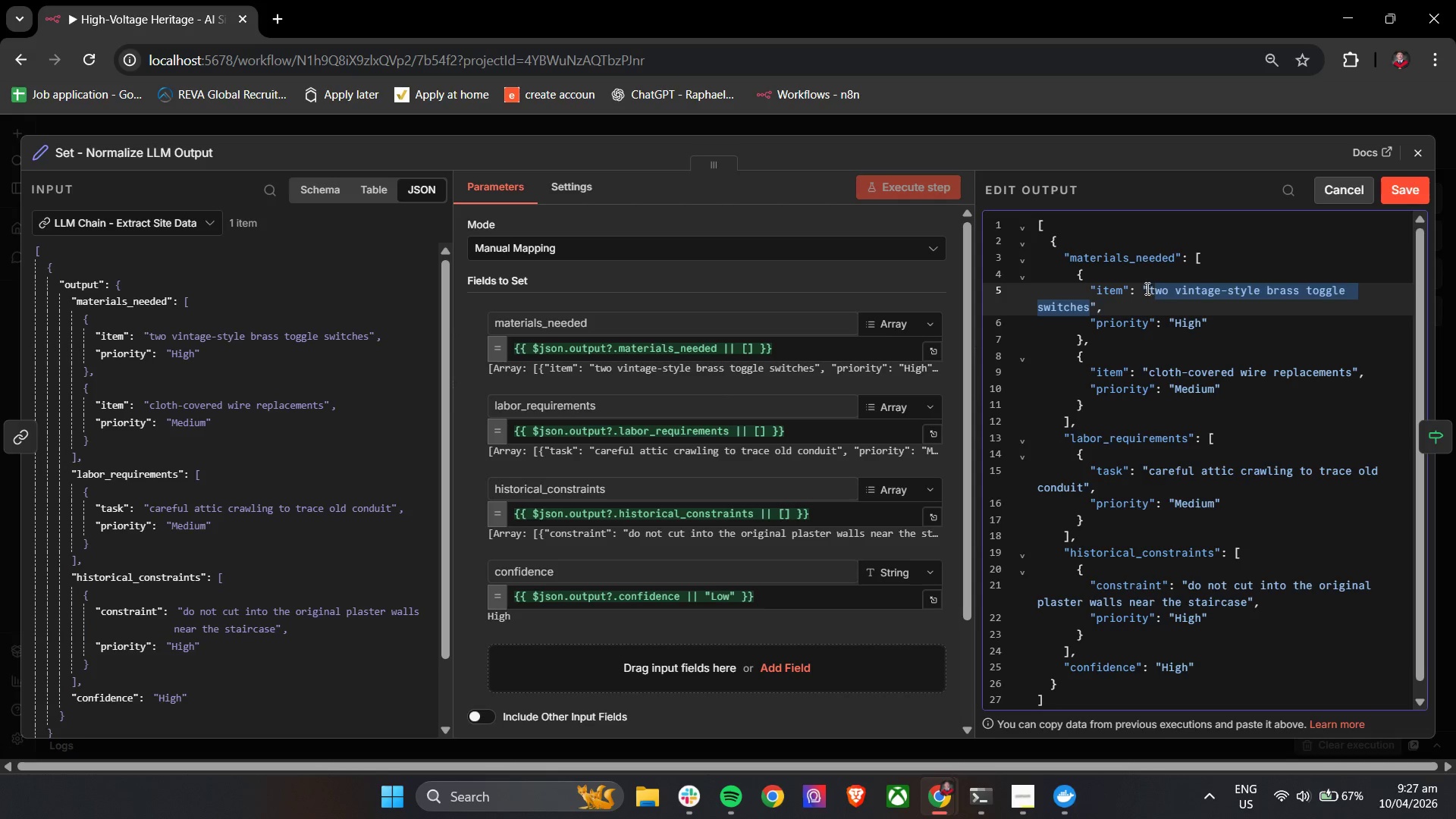 
left_click_drag(start_coordinate=[1150, 293], to_coordinate=[1090, 312])
 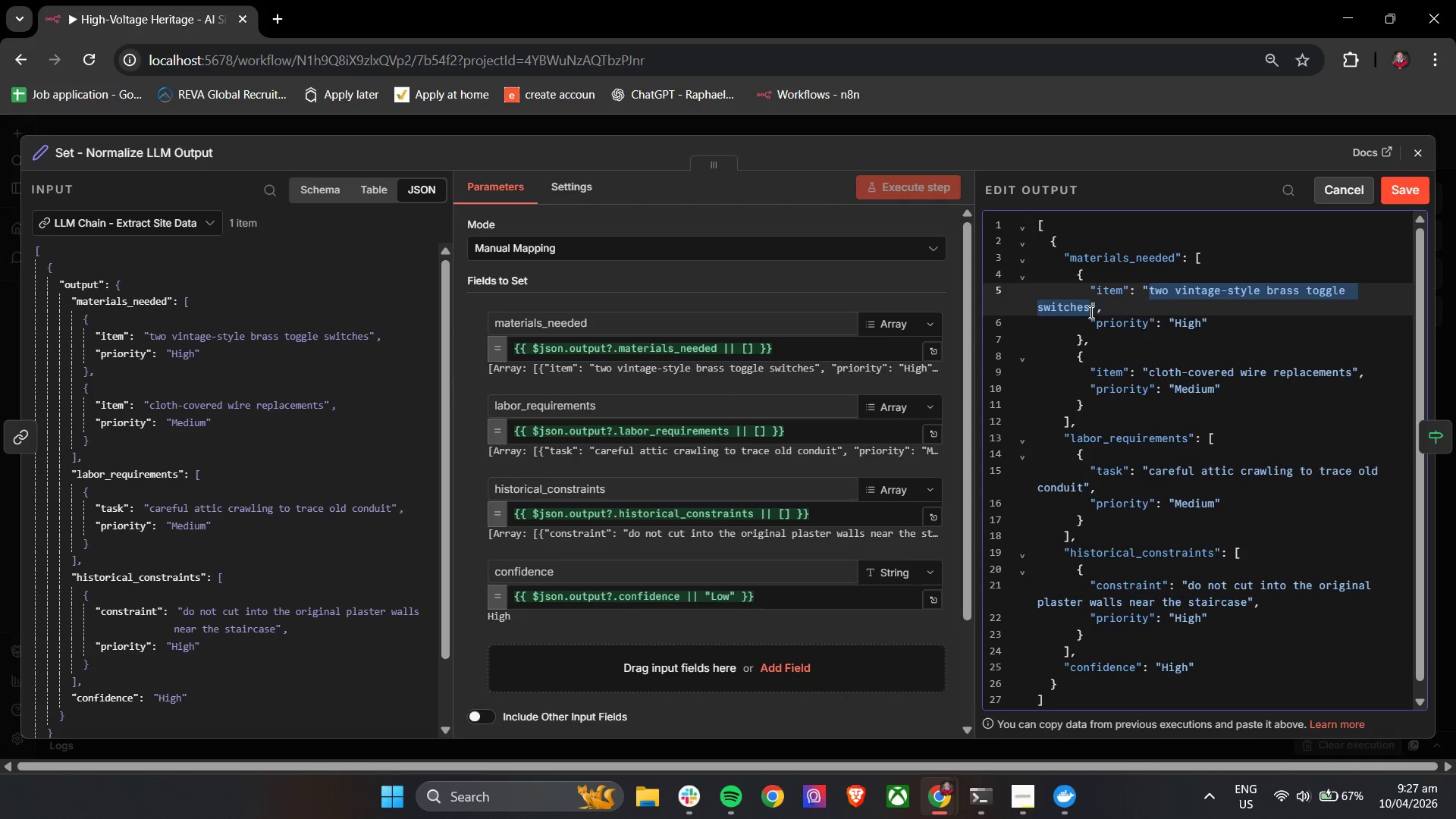 
key(Control+C)
 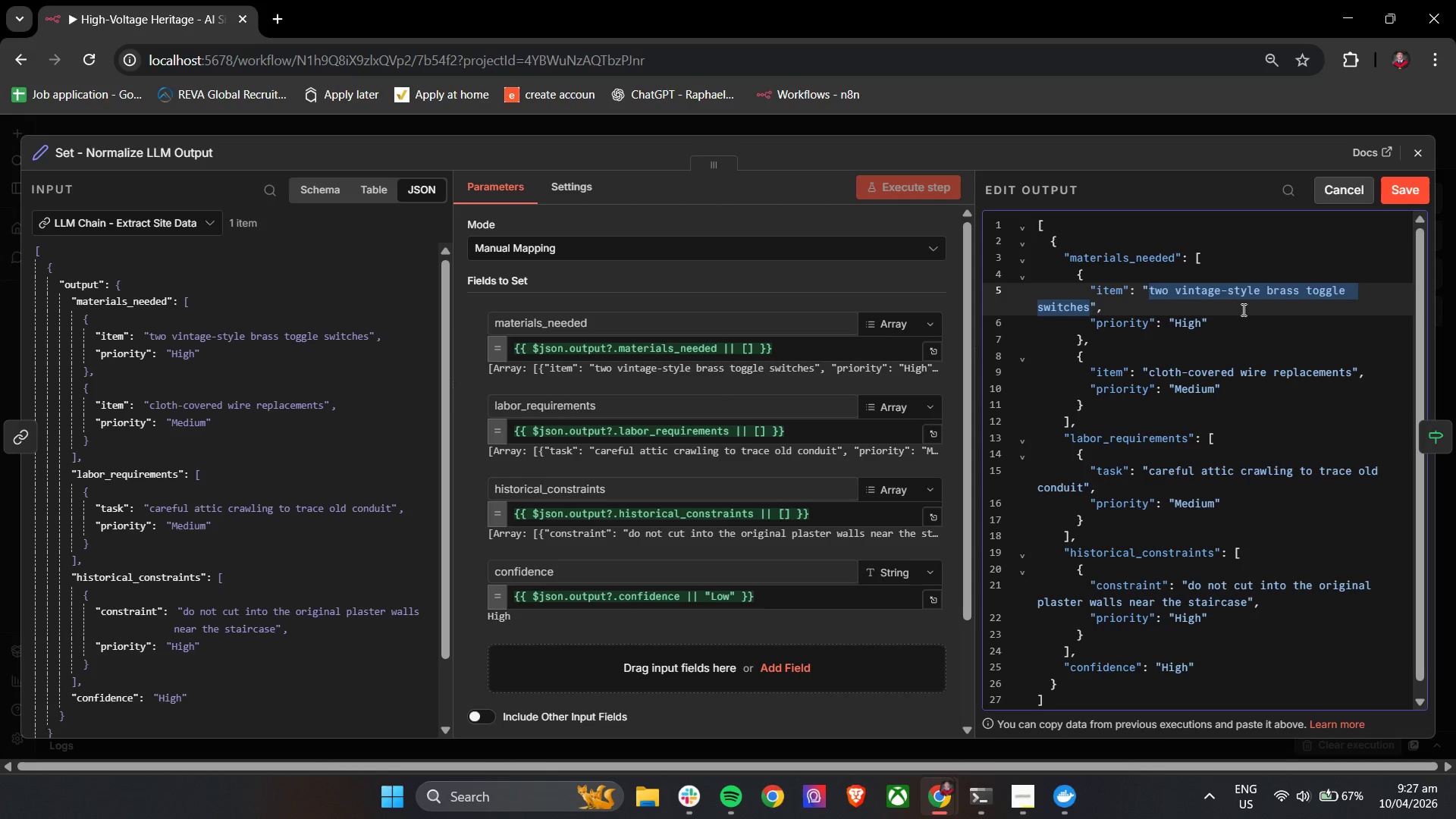 
key(Control+C)
 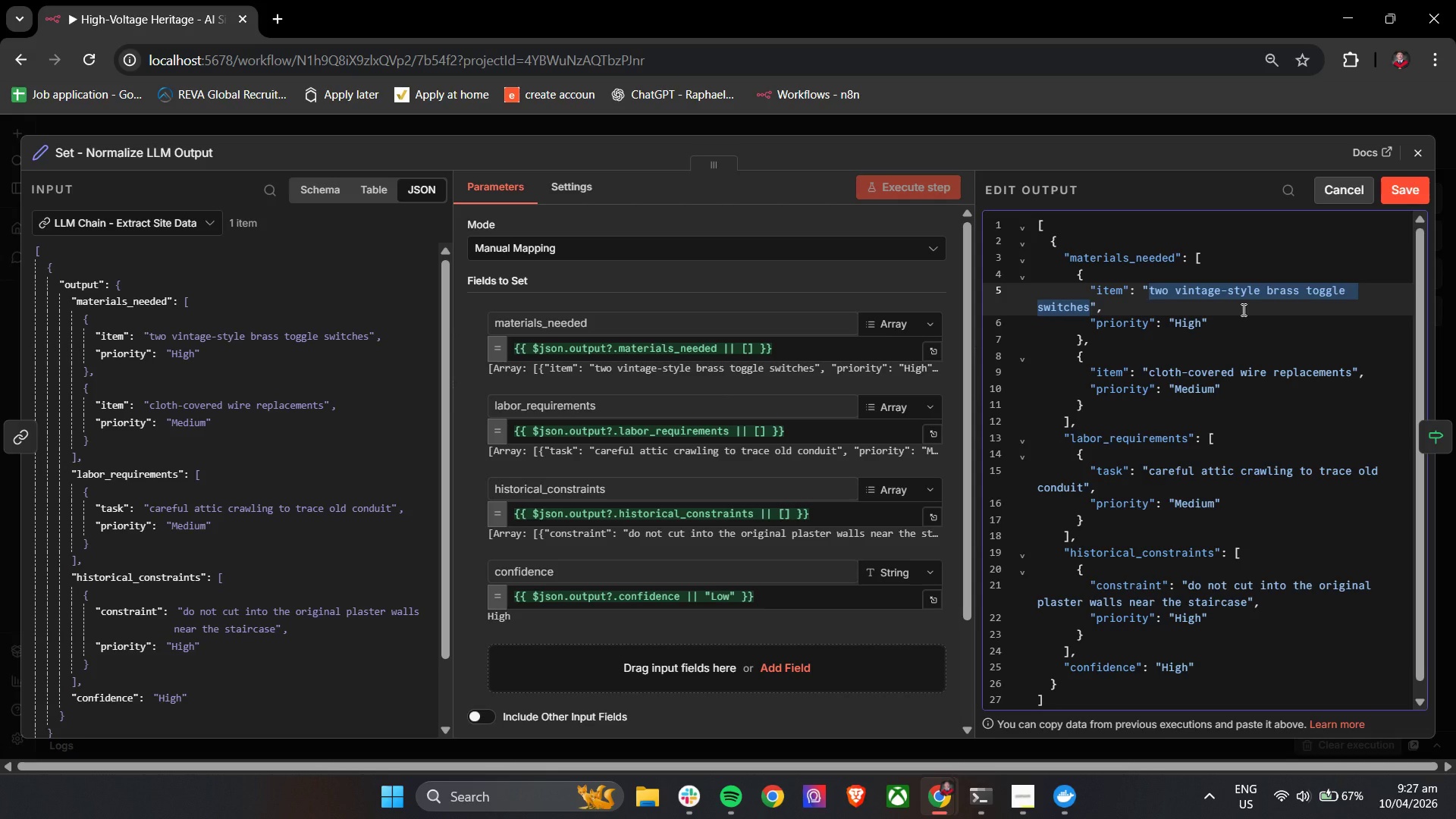 
key(Control+C)
 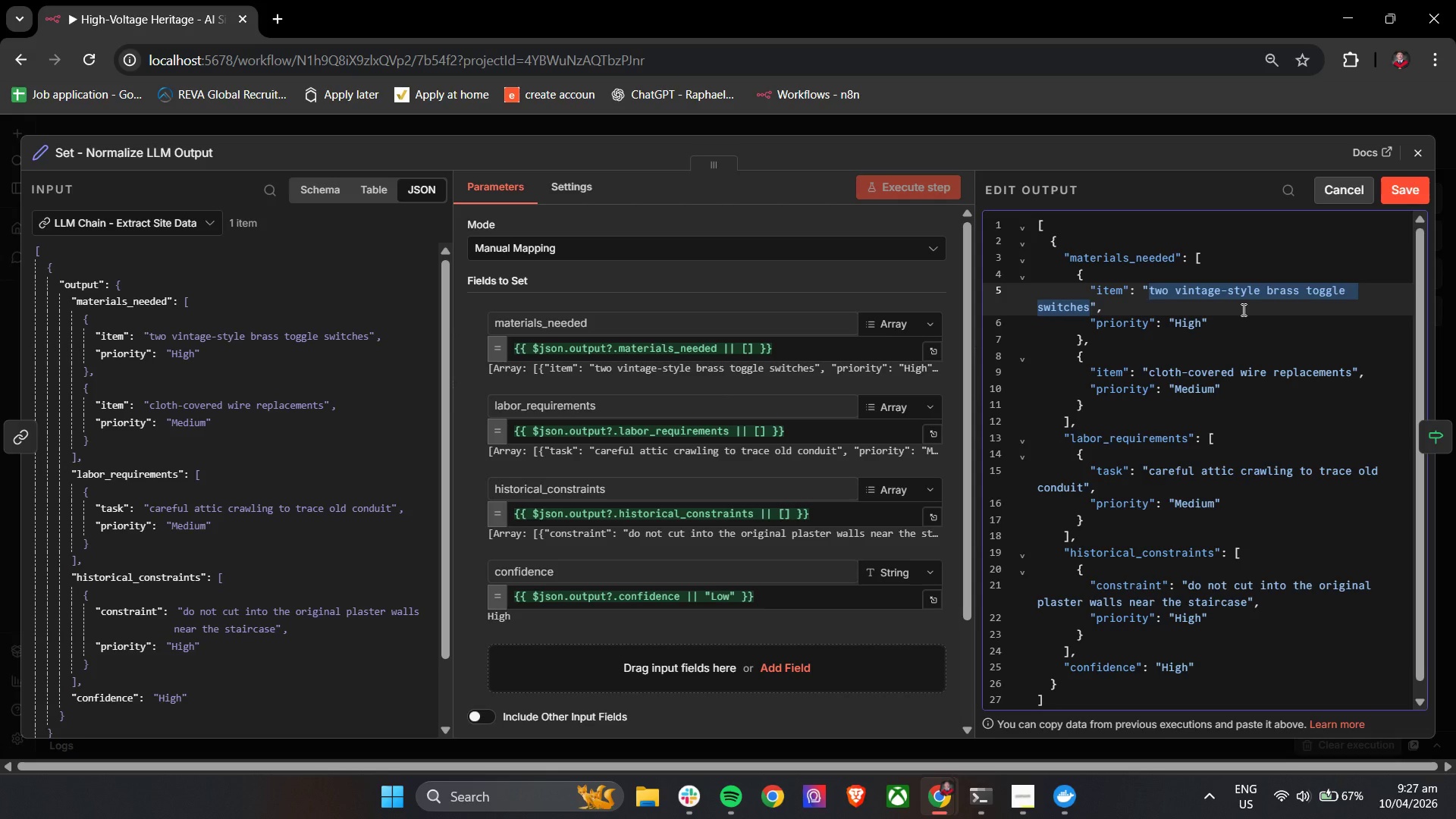 
key(Control+C)
 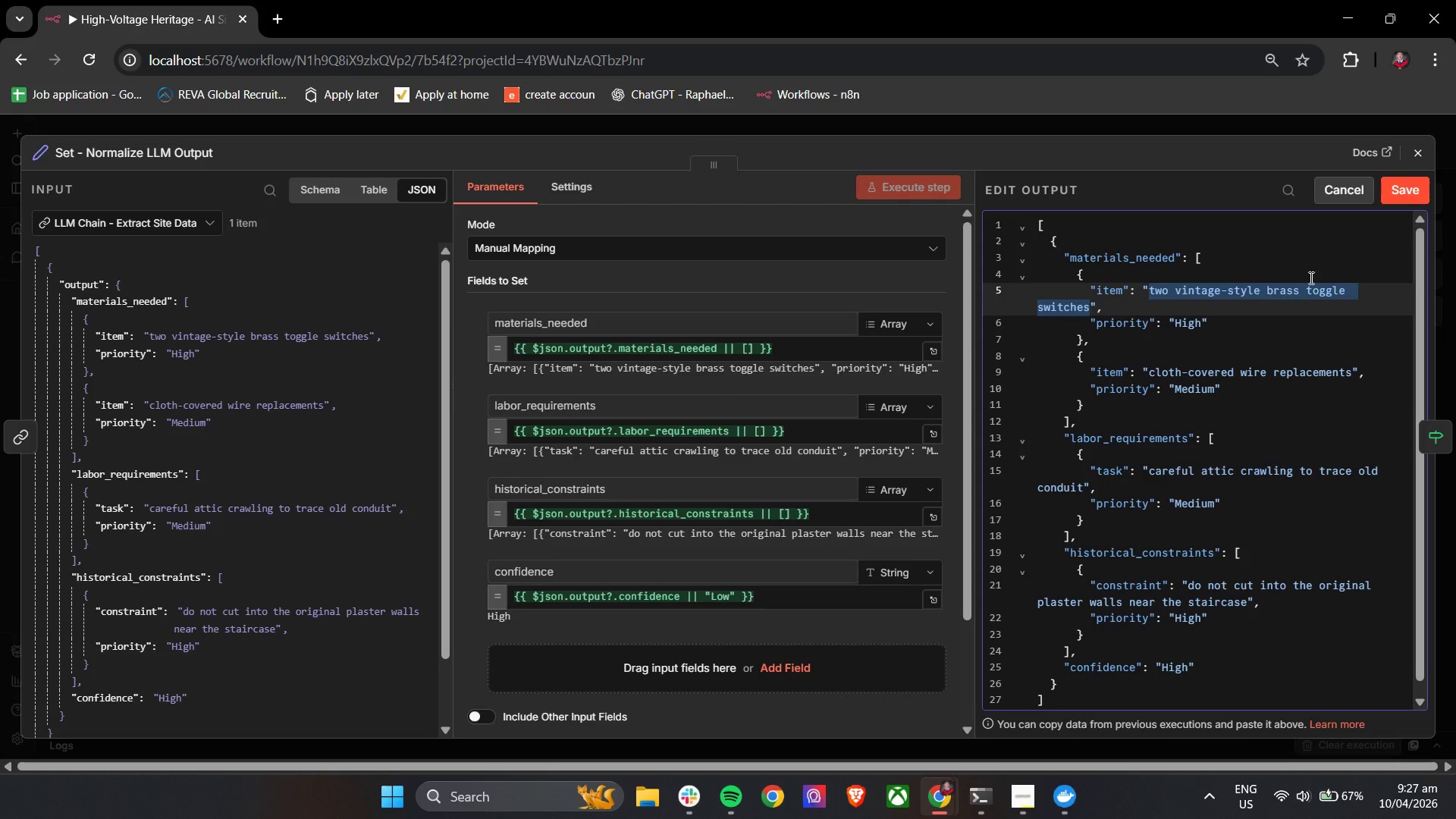 
key(Control+C)
 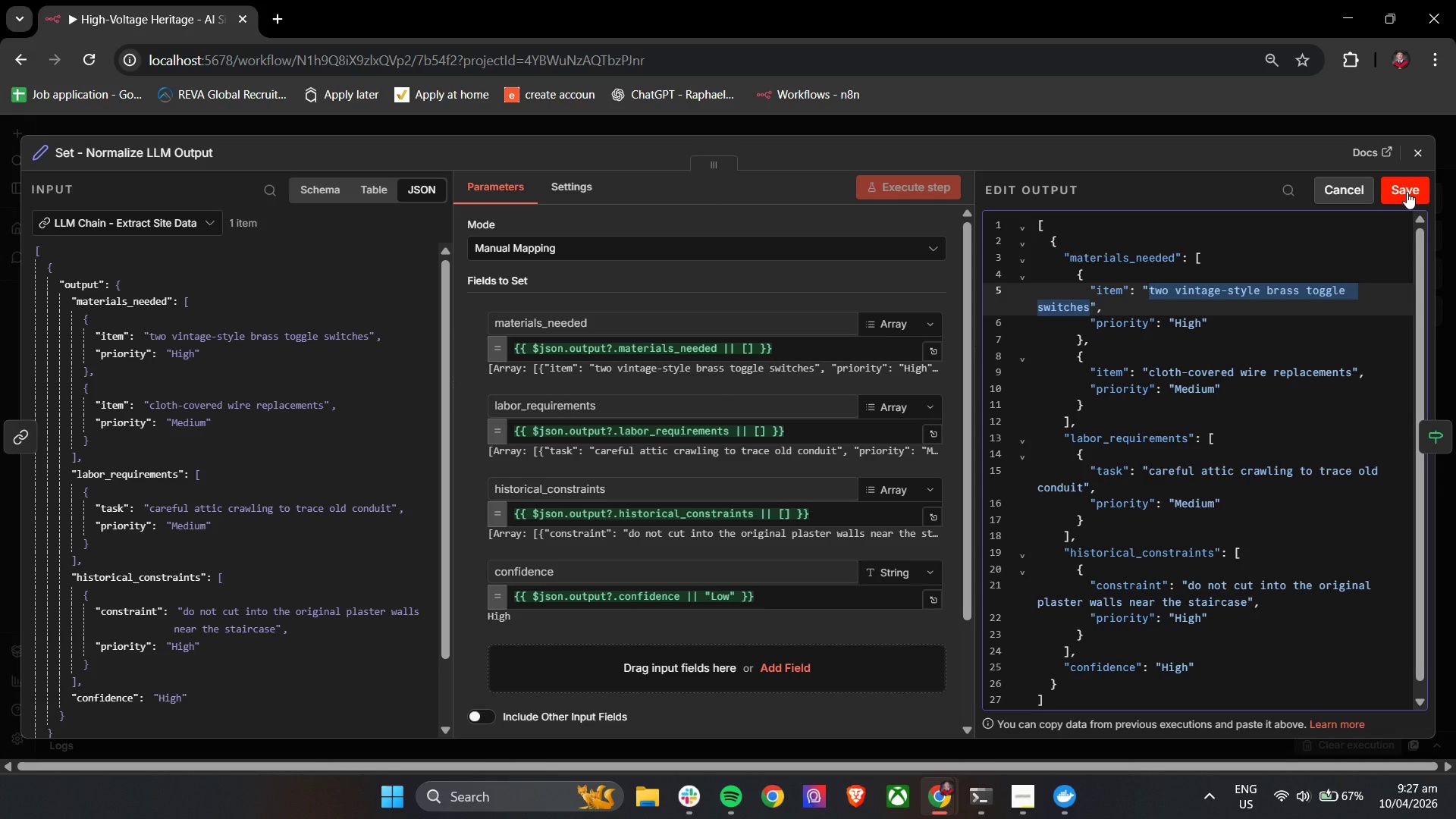 
key(Backspace)
 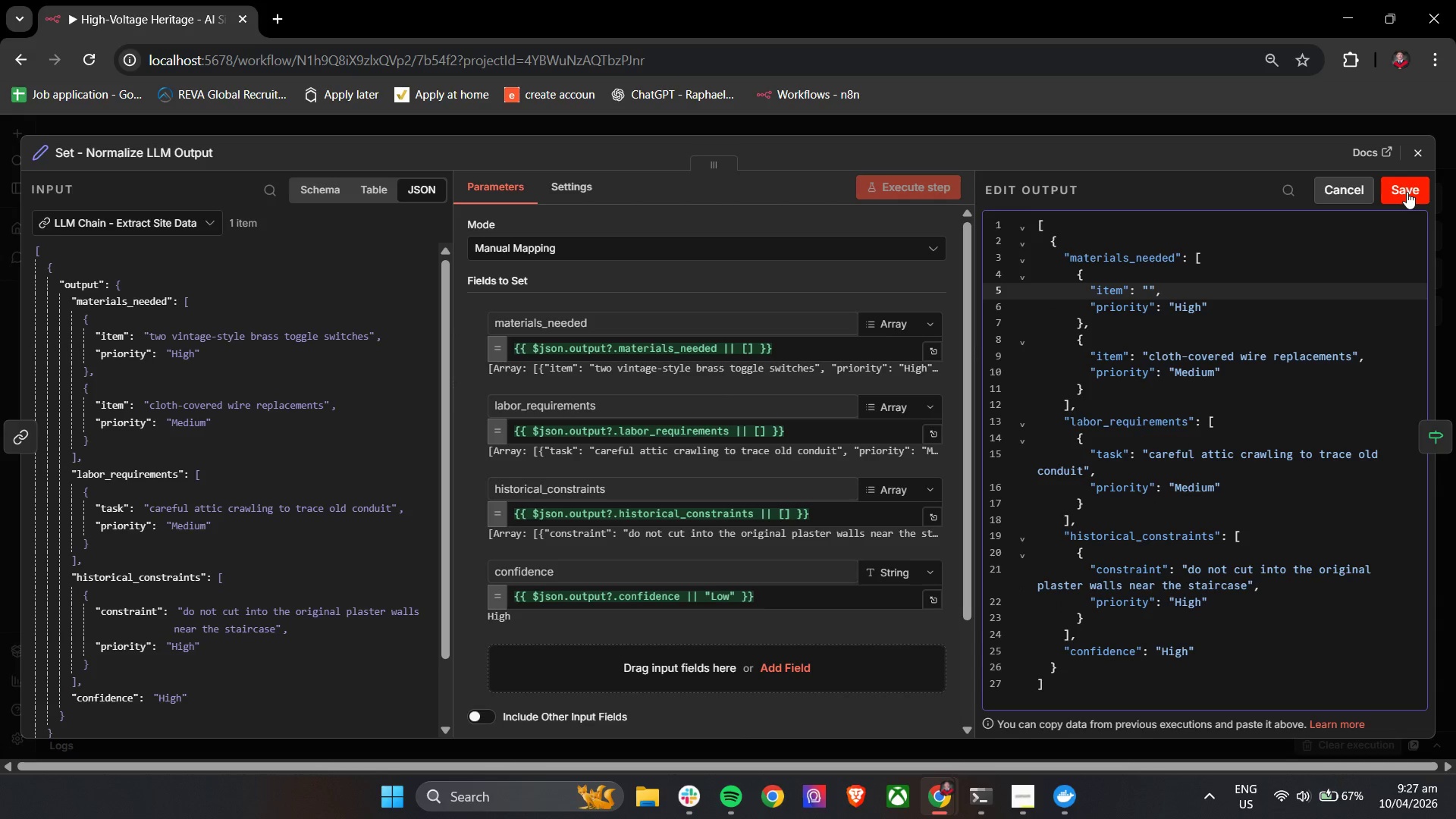 
left_click([1407, 192])
 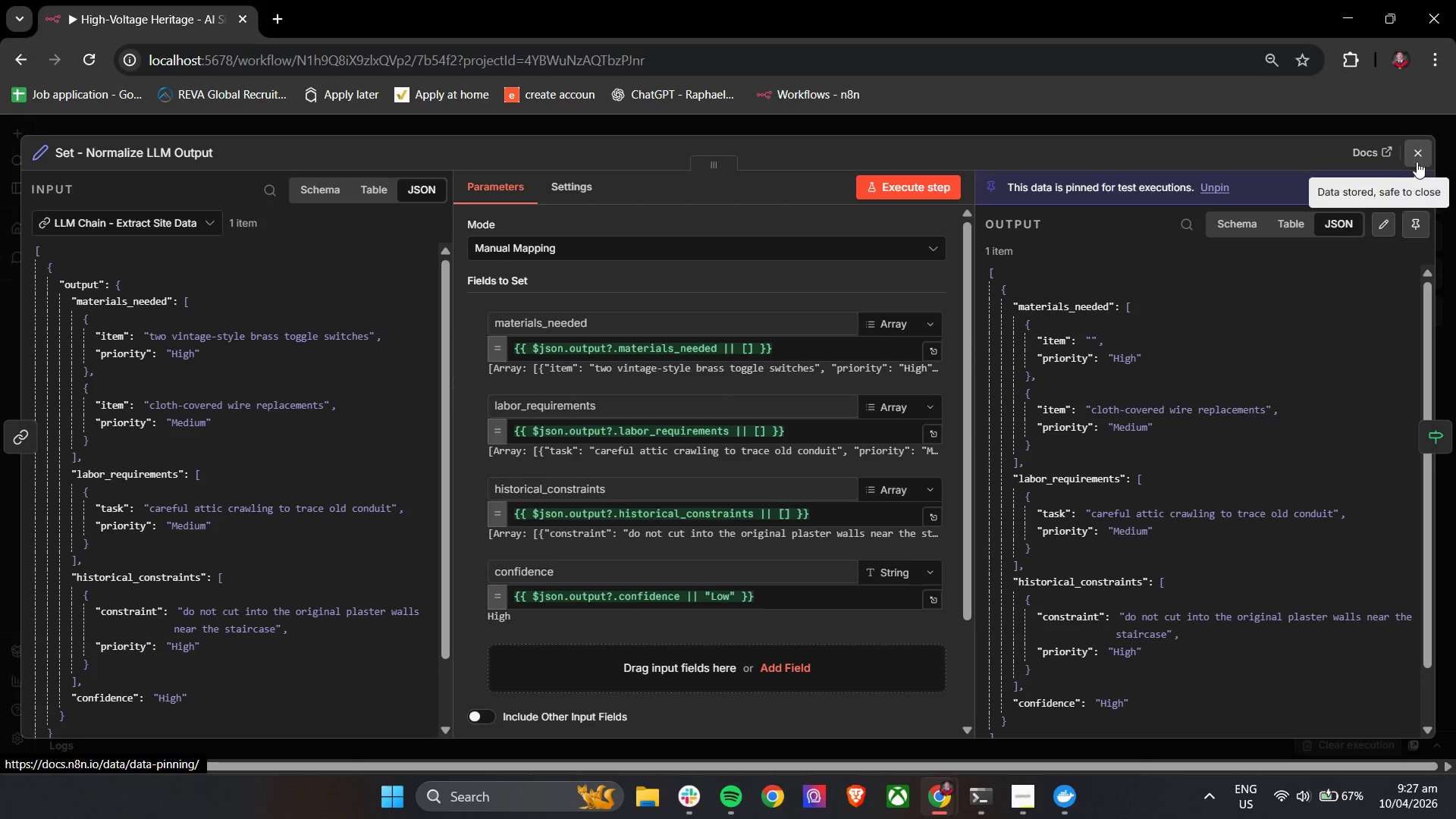 
left_click([1418, 157])
 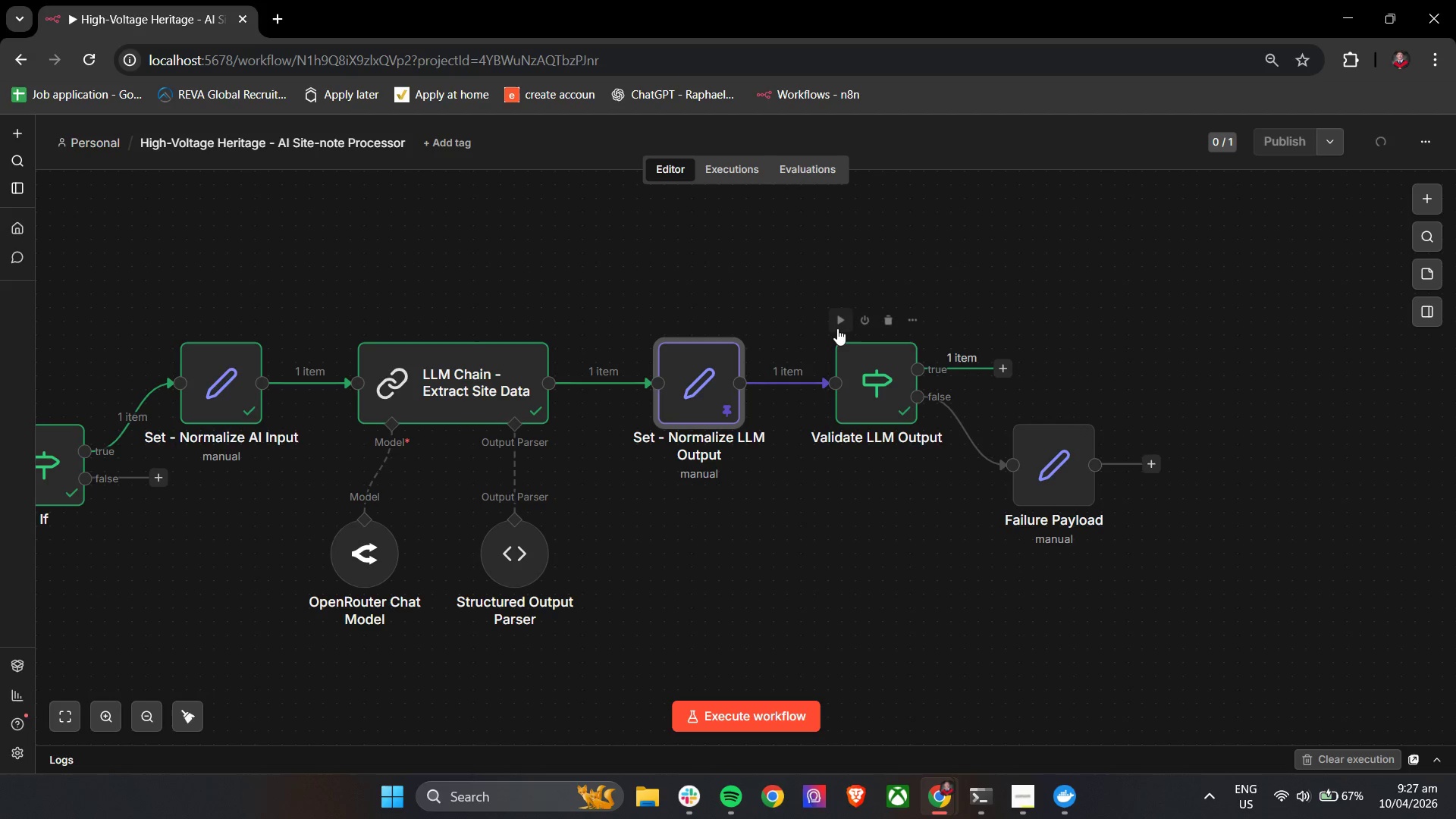 
left_click([839, 328])
 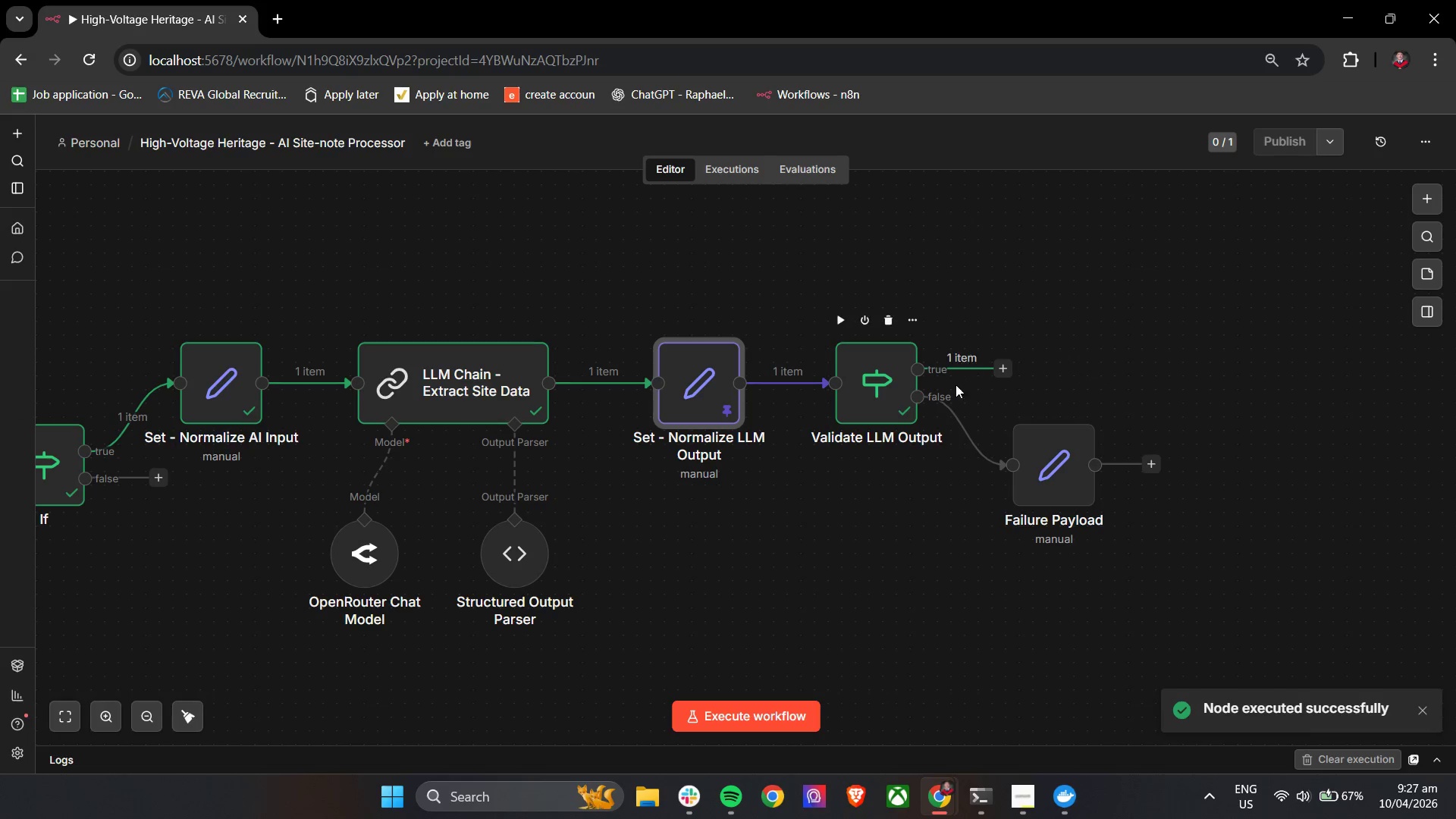 
double_click([885, 397])
 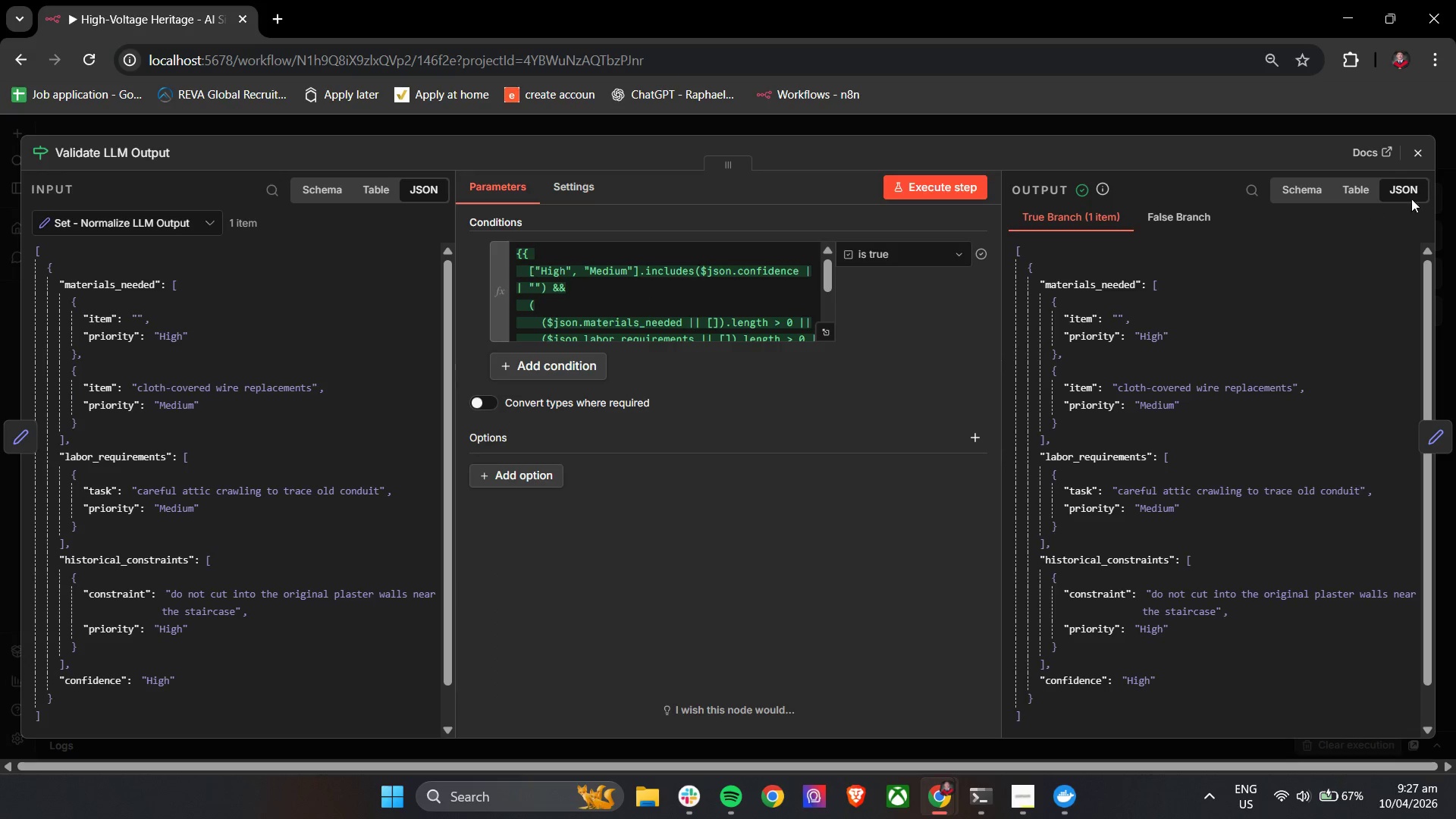 
left_click([1415, 160])
 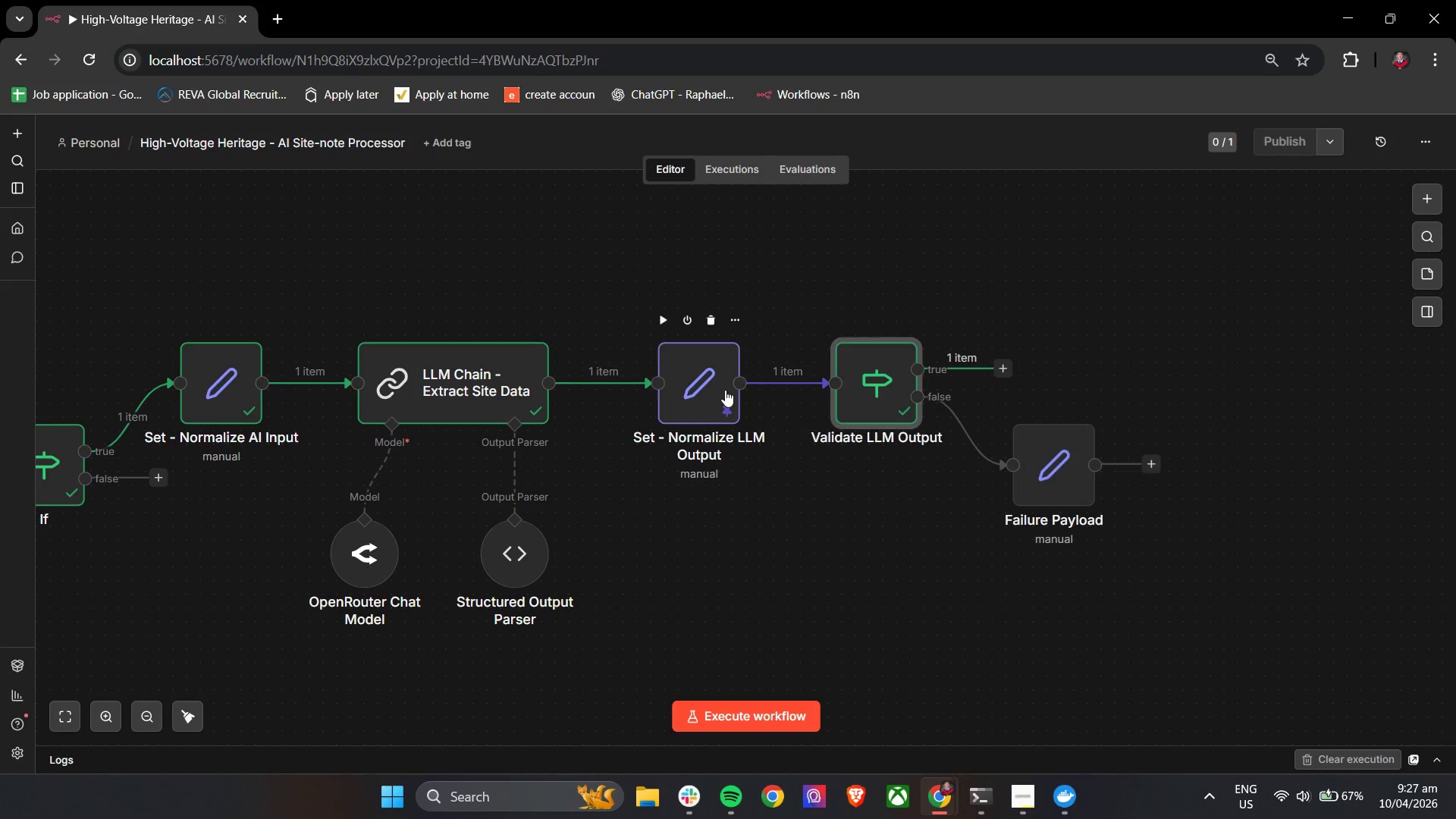 
double_click([725, 390])
 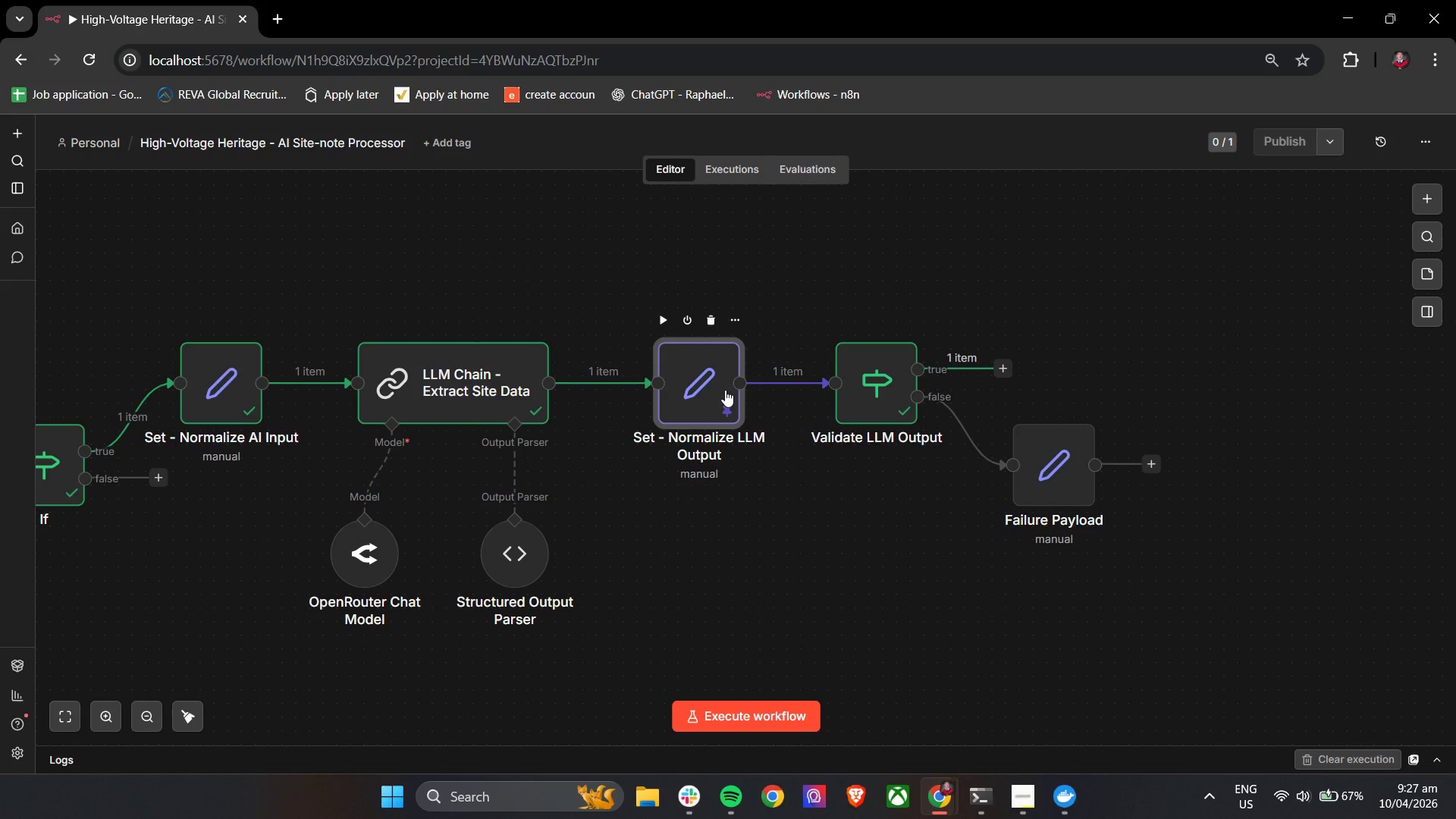 
triple_click([725, 390])
 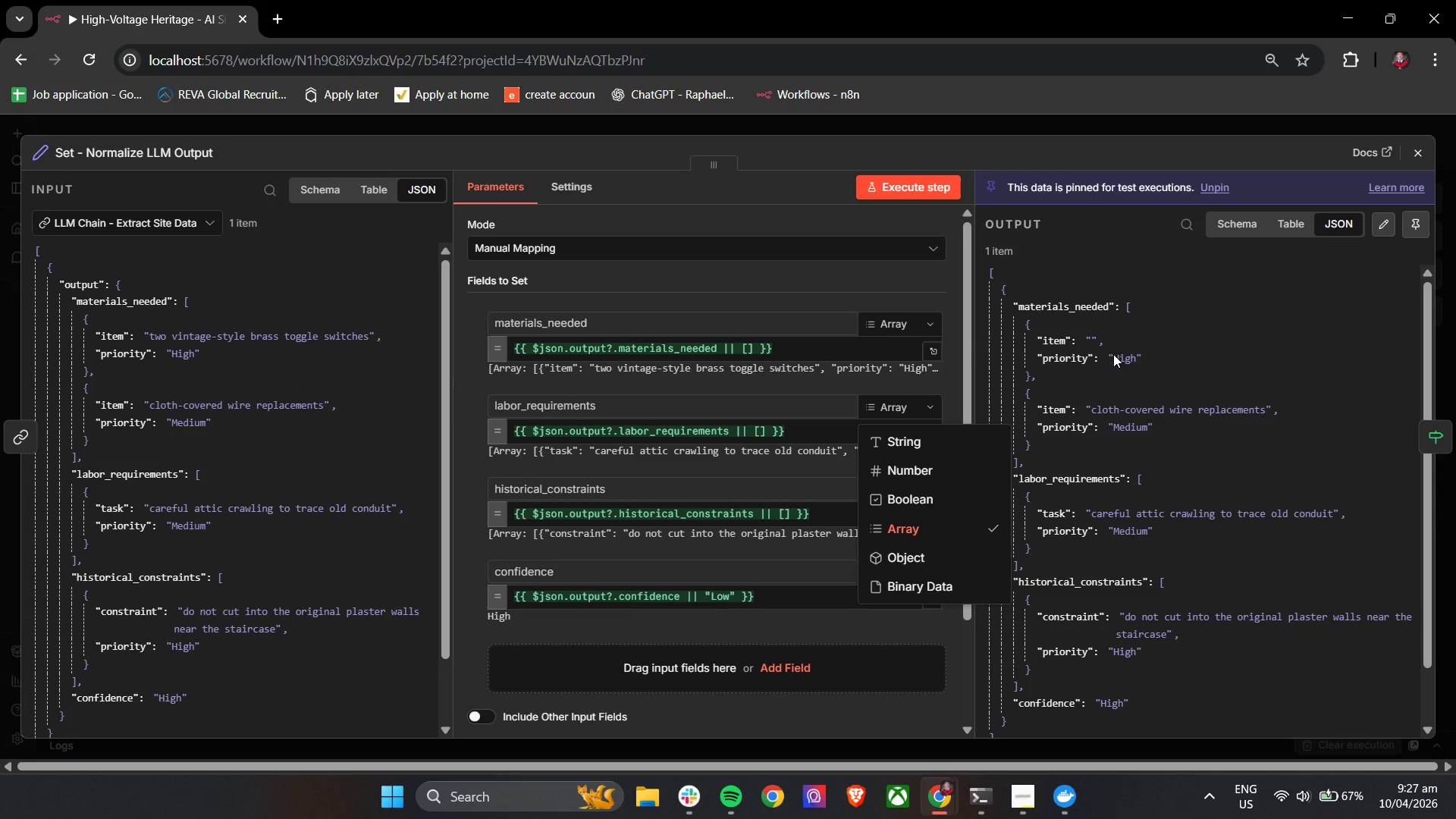 
left_click([1128, 358])
 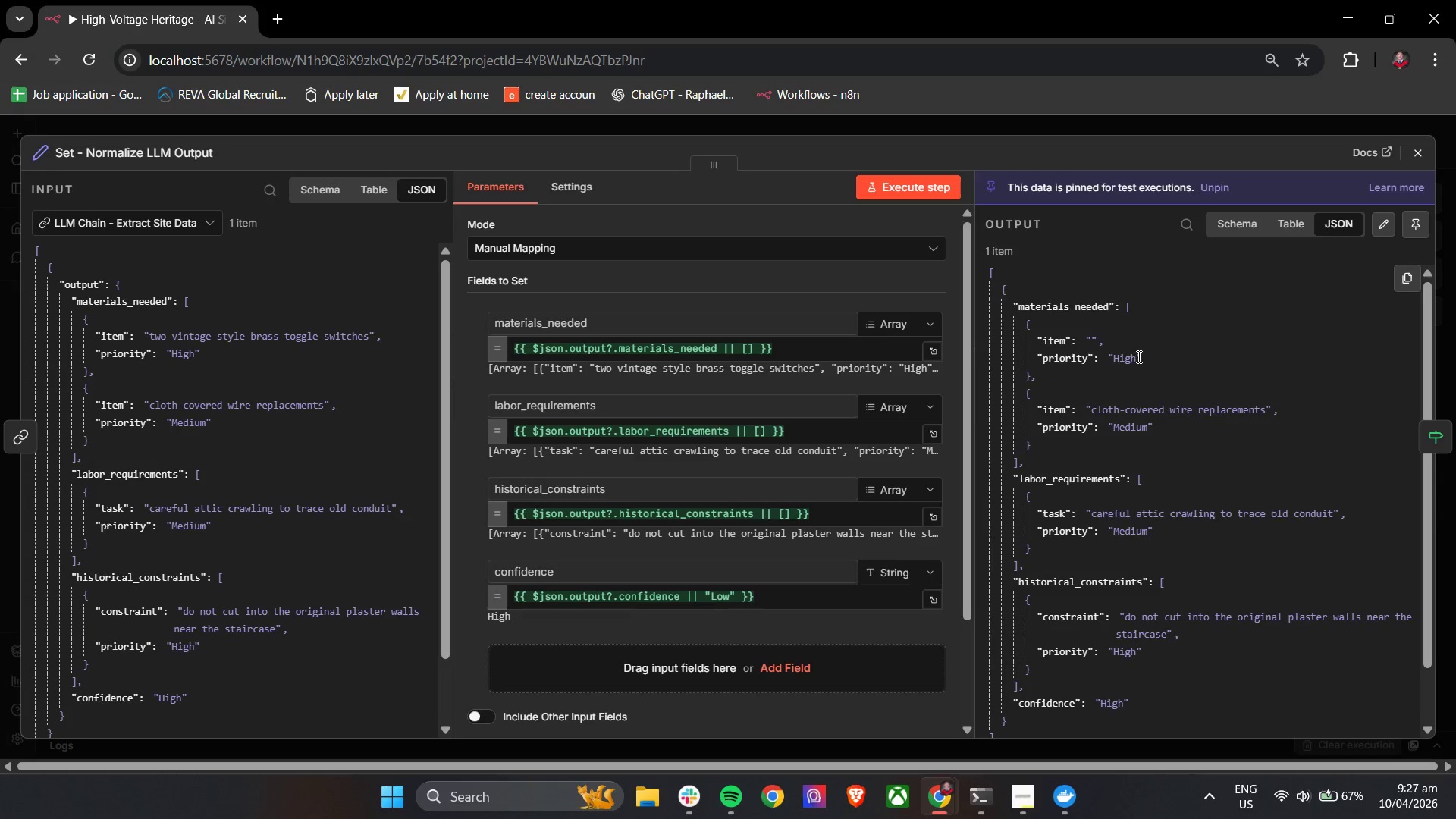 
left_click_drag(start_coordinate=[1138, 359], to_coordinate=[1113, 364])
 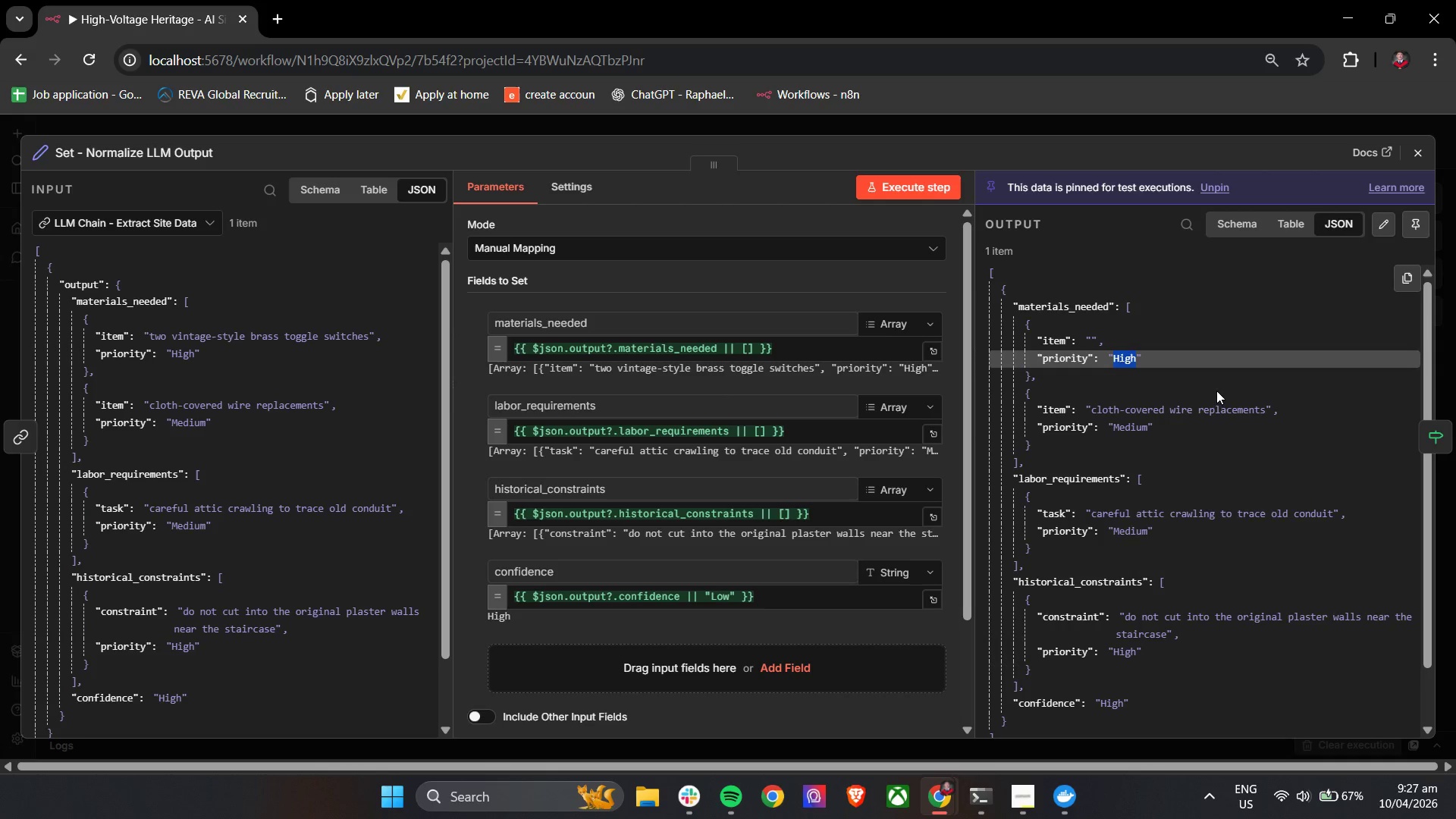 
key(Backspace)
 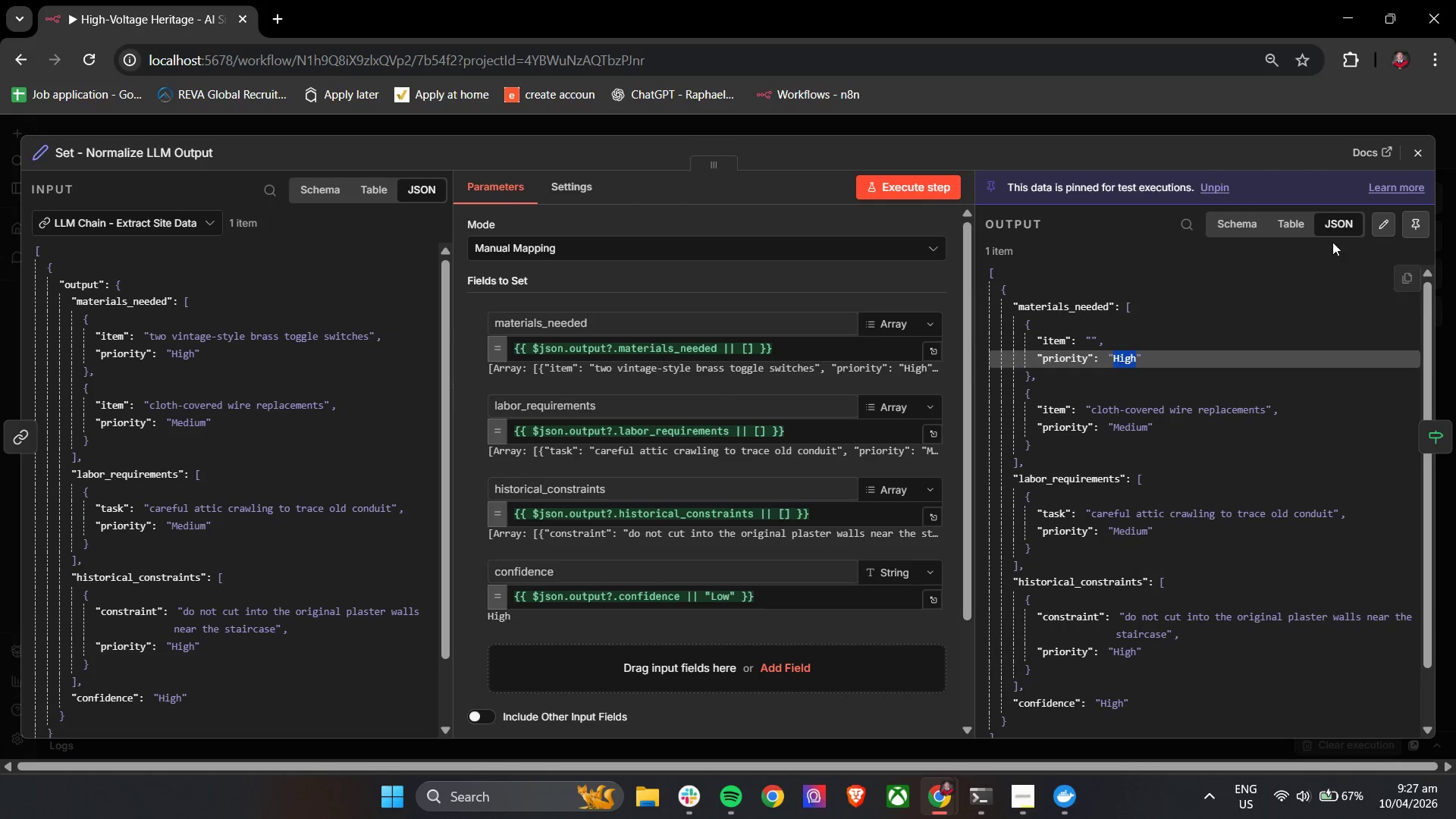 
left_click([1383, 226])
 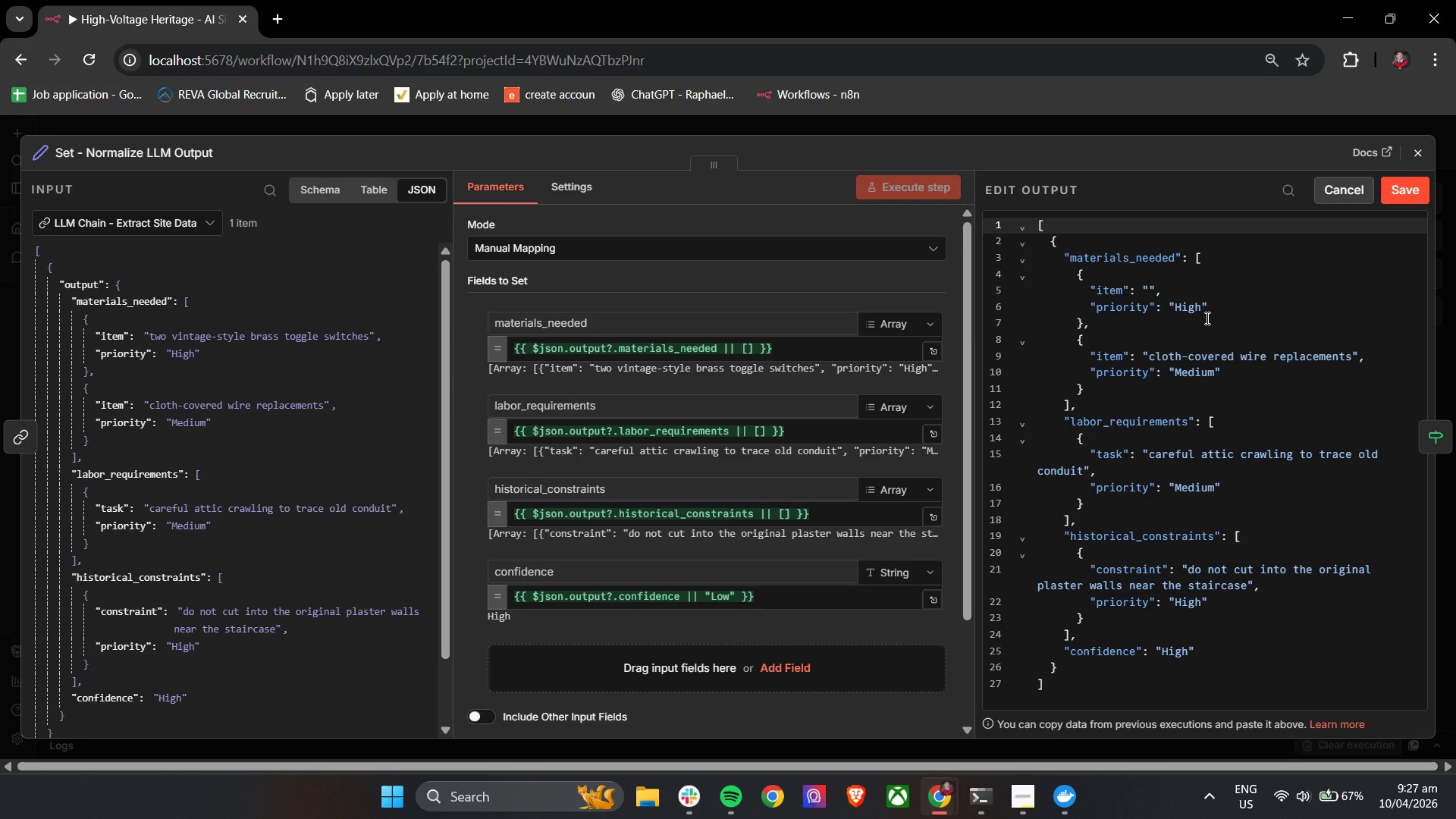 
left_click_drag(start_coordinate=[1206, 315], to_coordinate=[1181, 316])
 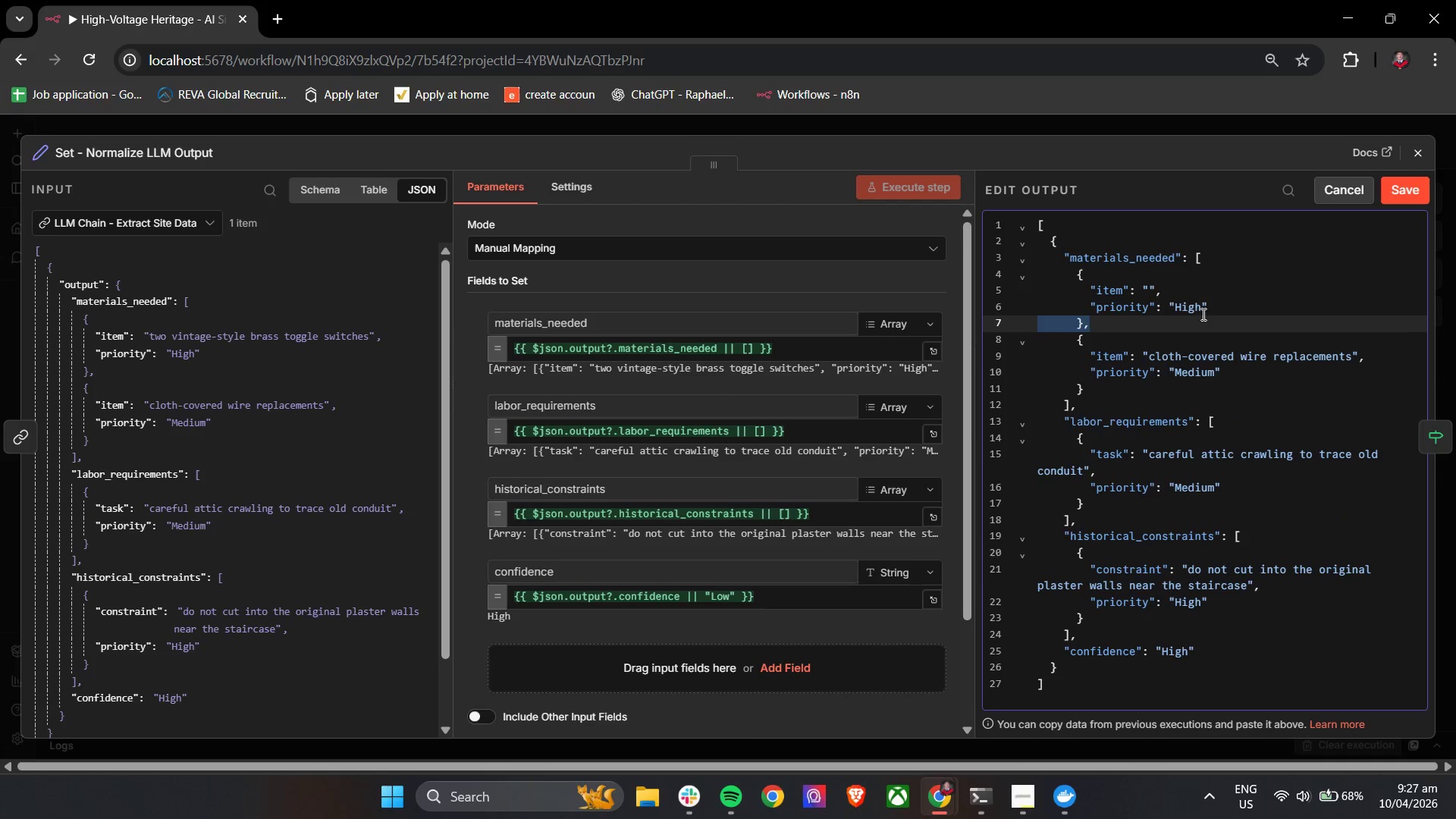 
left_click([1203, 314])
 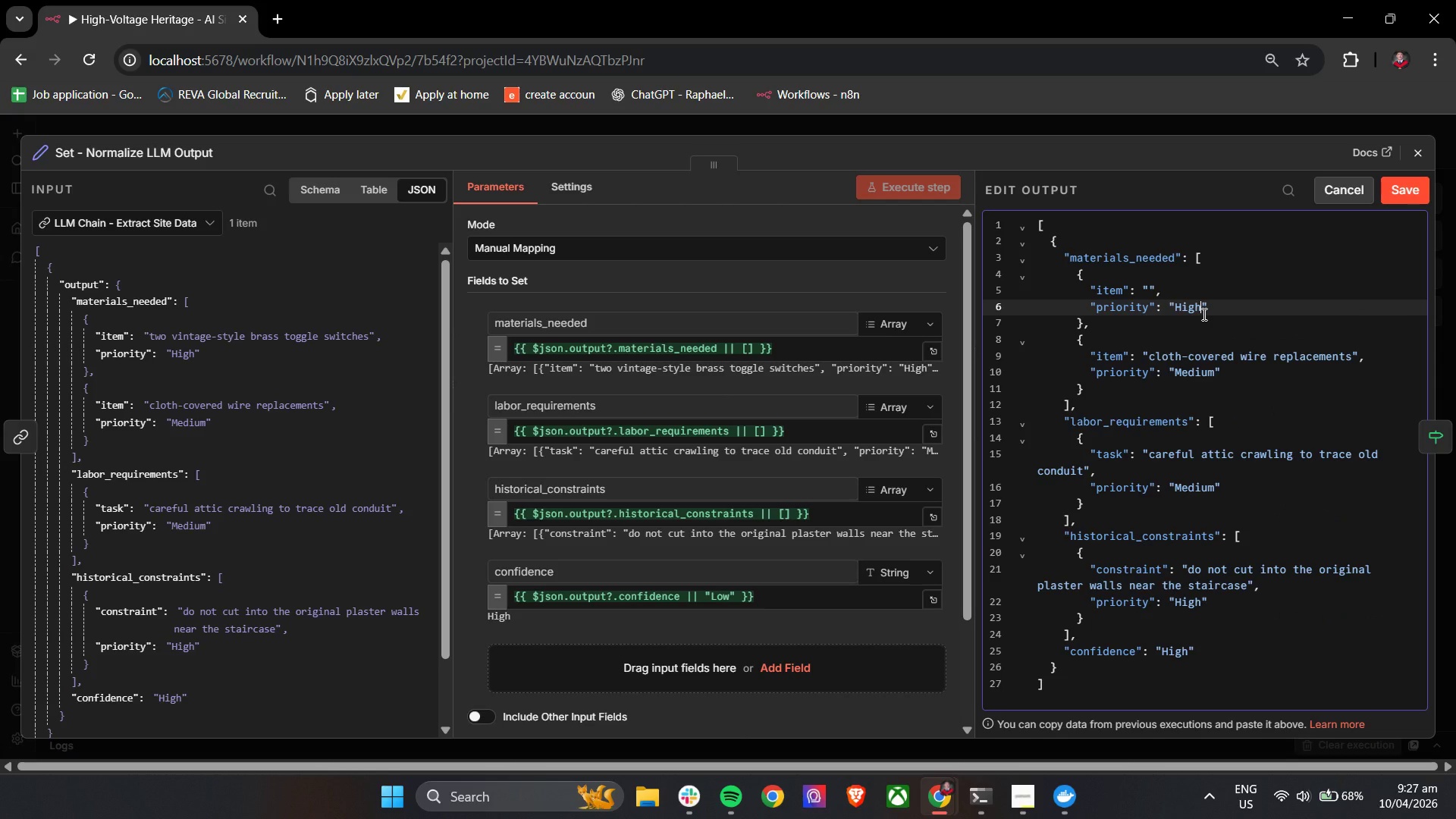 
left_click_drag(start_coordinate=[1203, 314], to_coordinate=[1173, 314])
 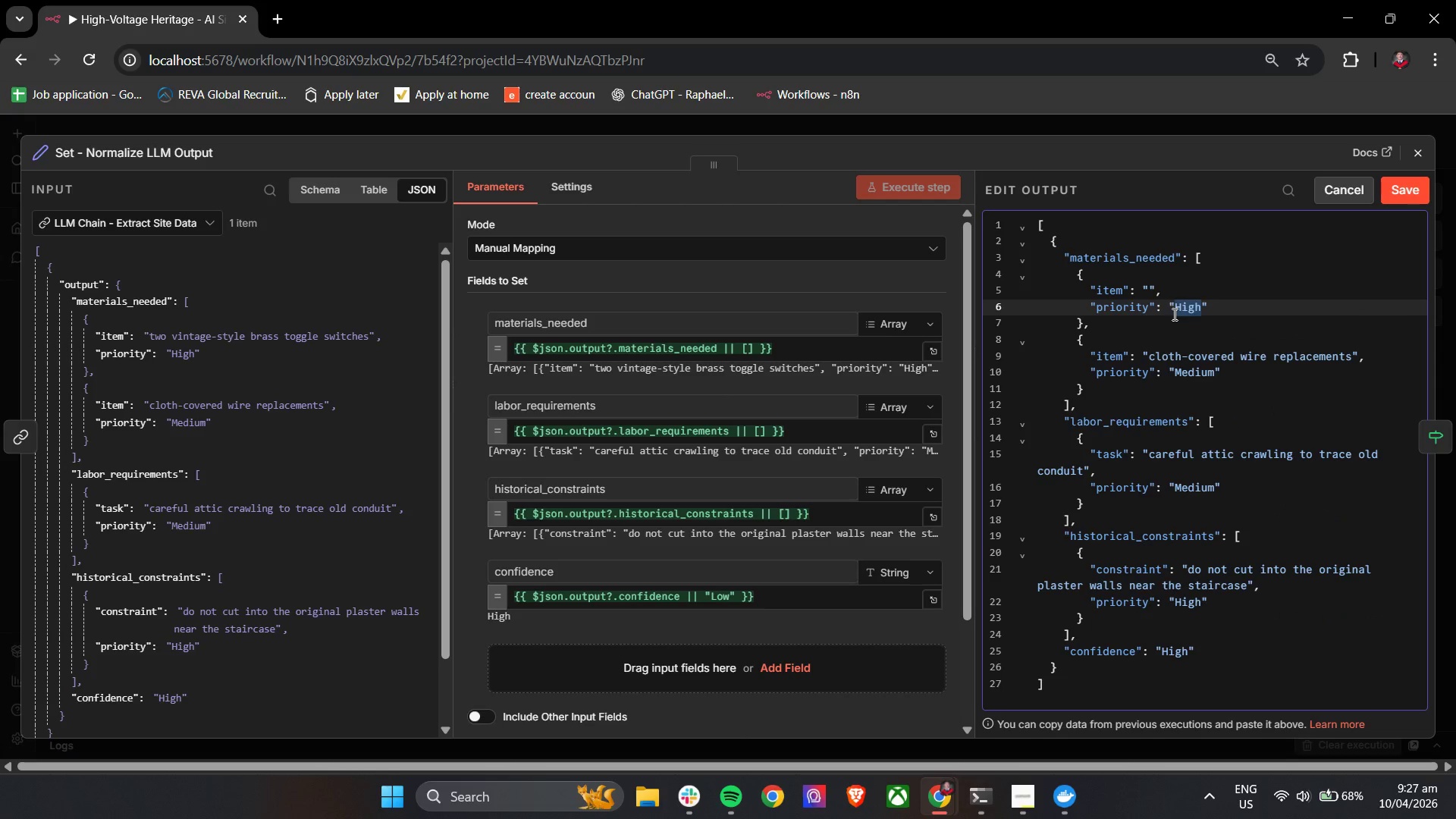 
key(Backspace)
 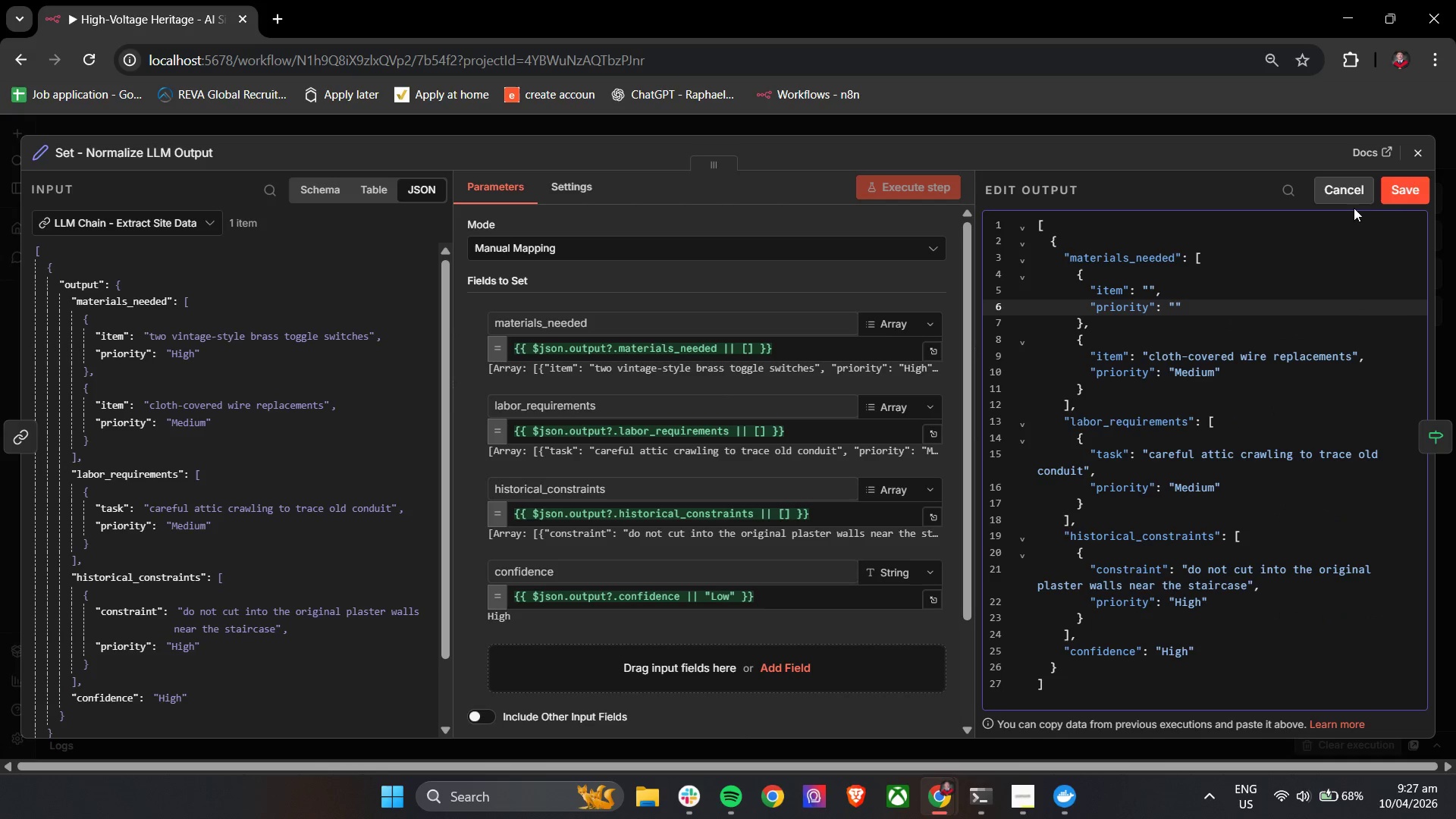 
left_click([1407, 190])
 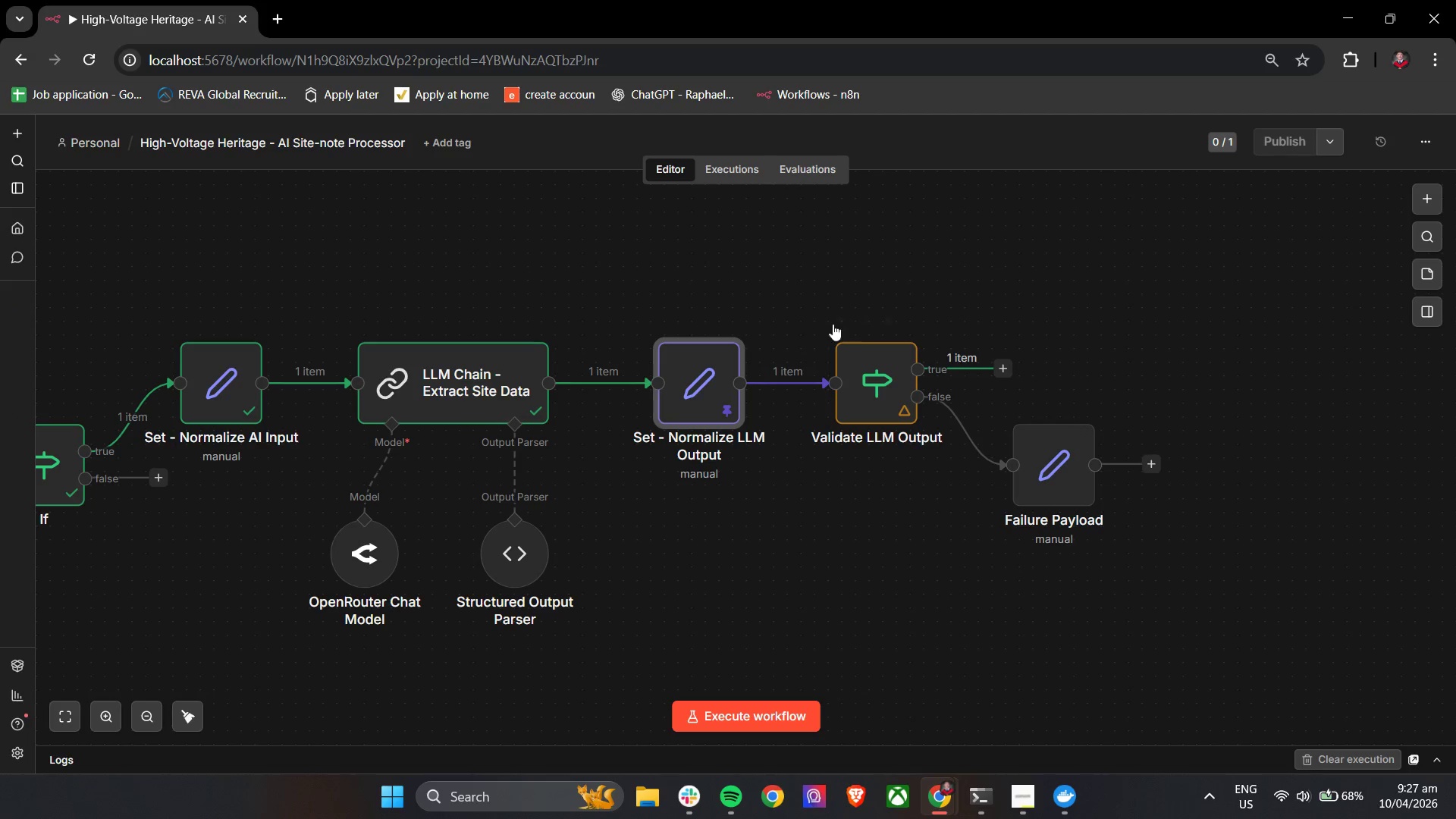 
left_click([841, 327])
 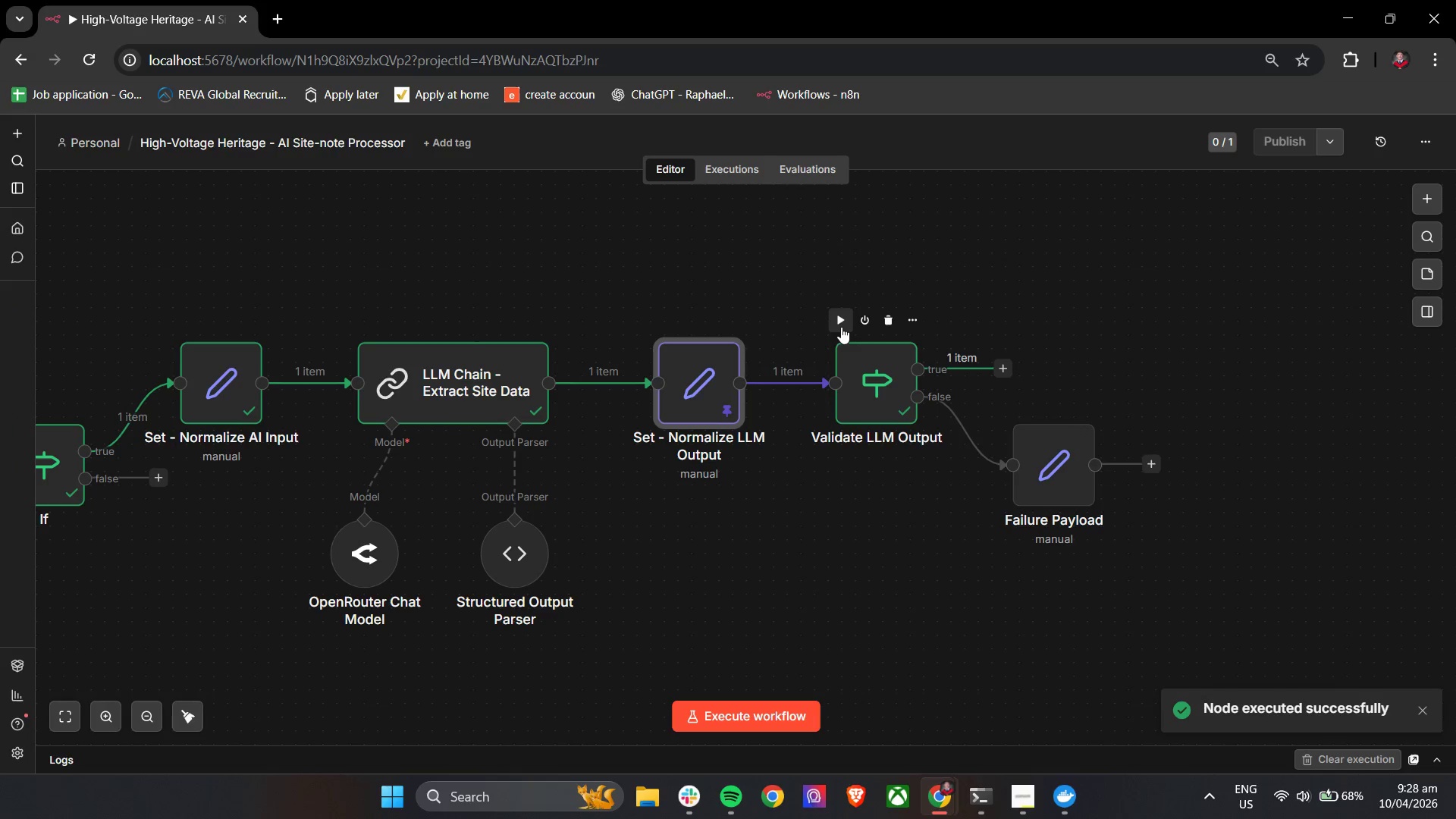 
left_click([864, 398])
 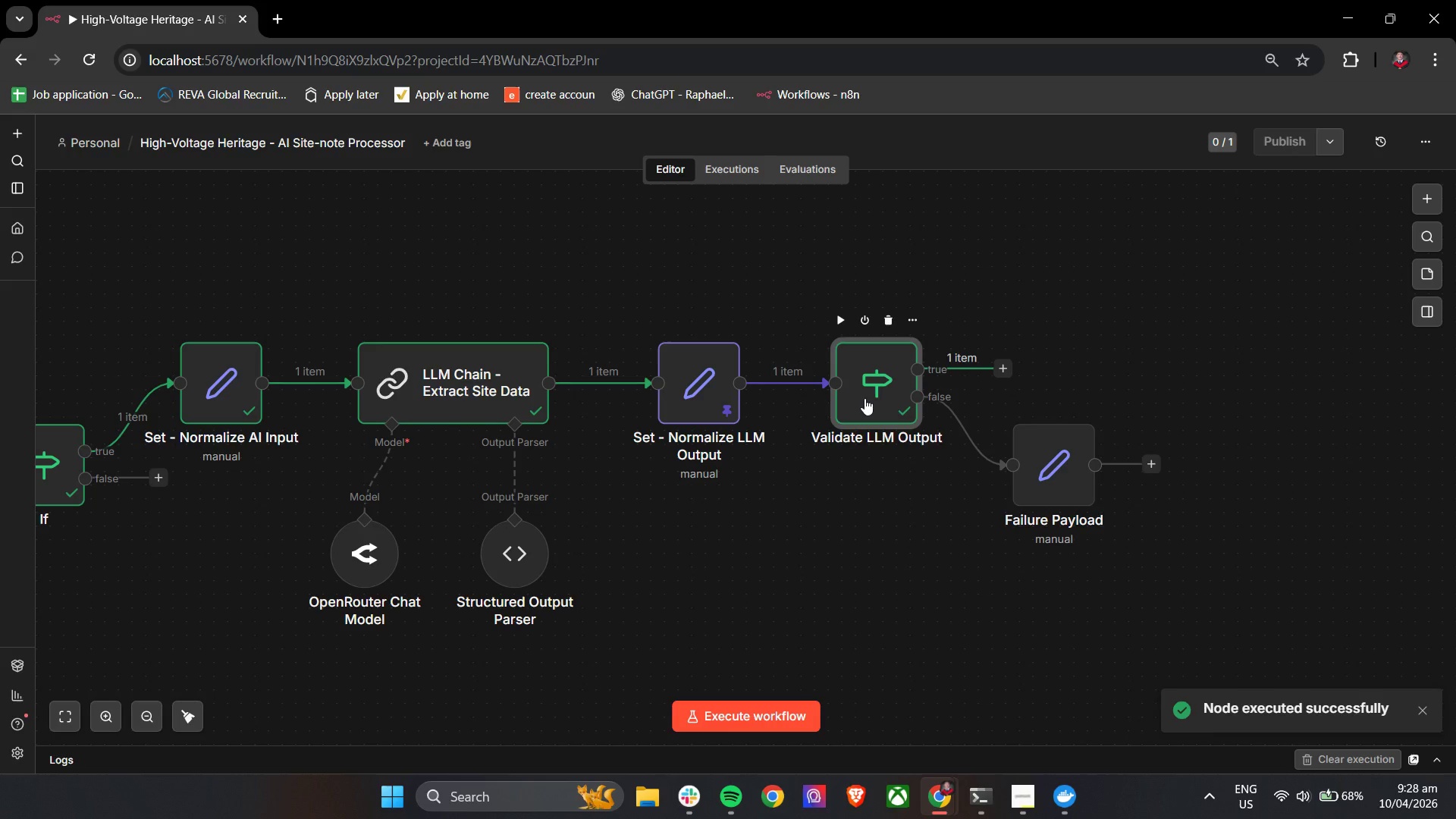 
double_click([864, 398])
 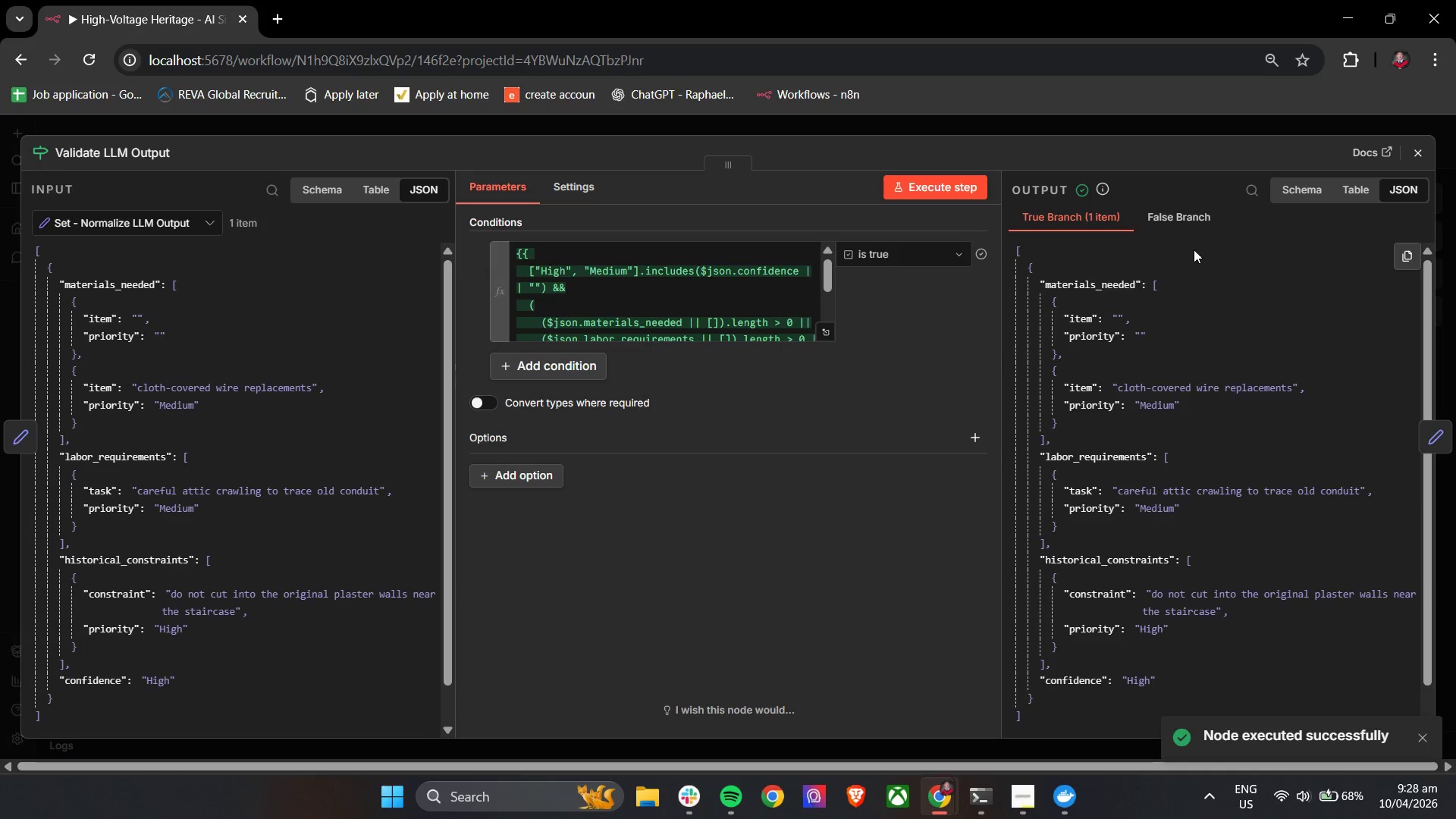 
left_click([1426, 142])
 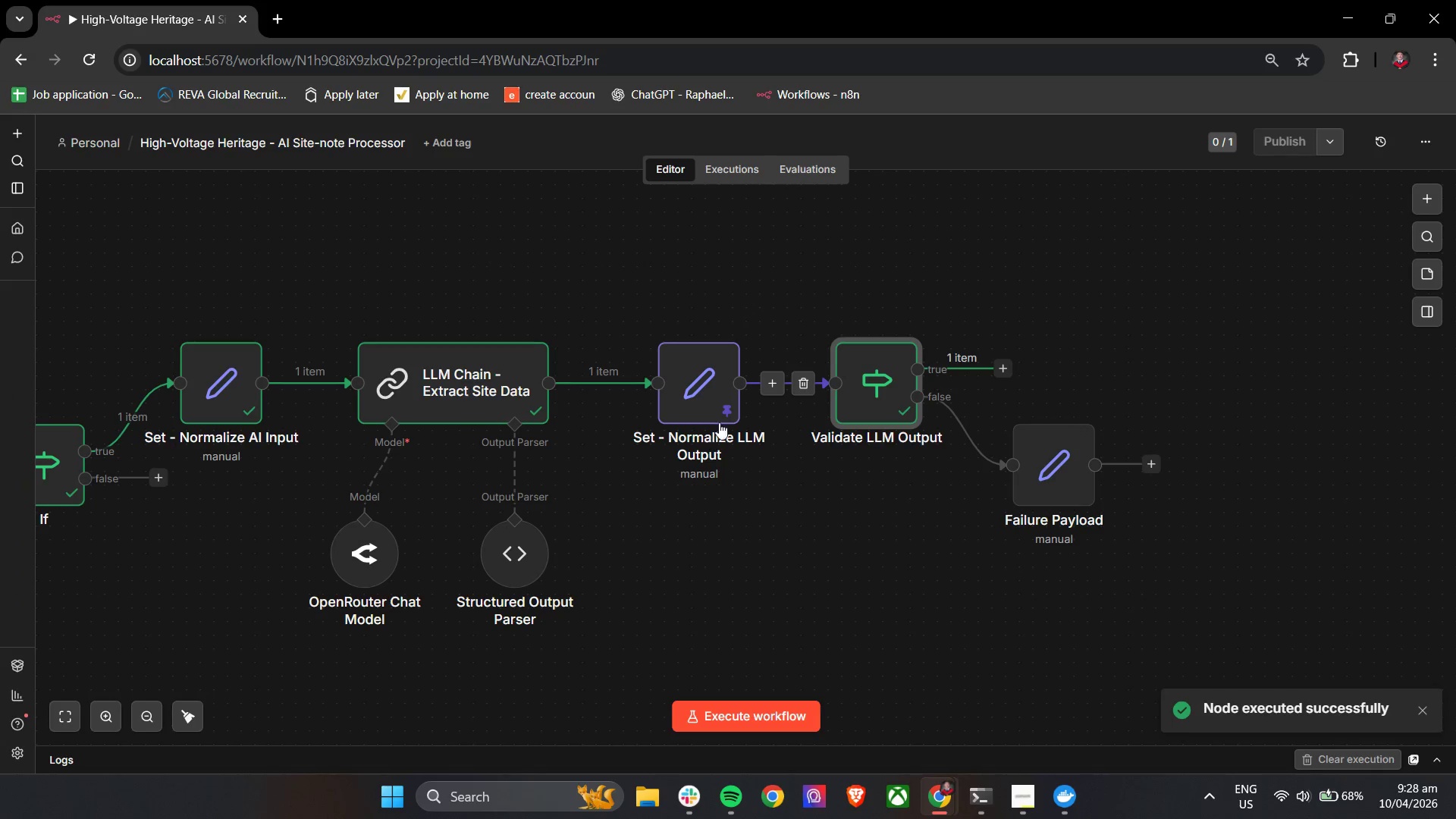 
double_click([724, 406])
 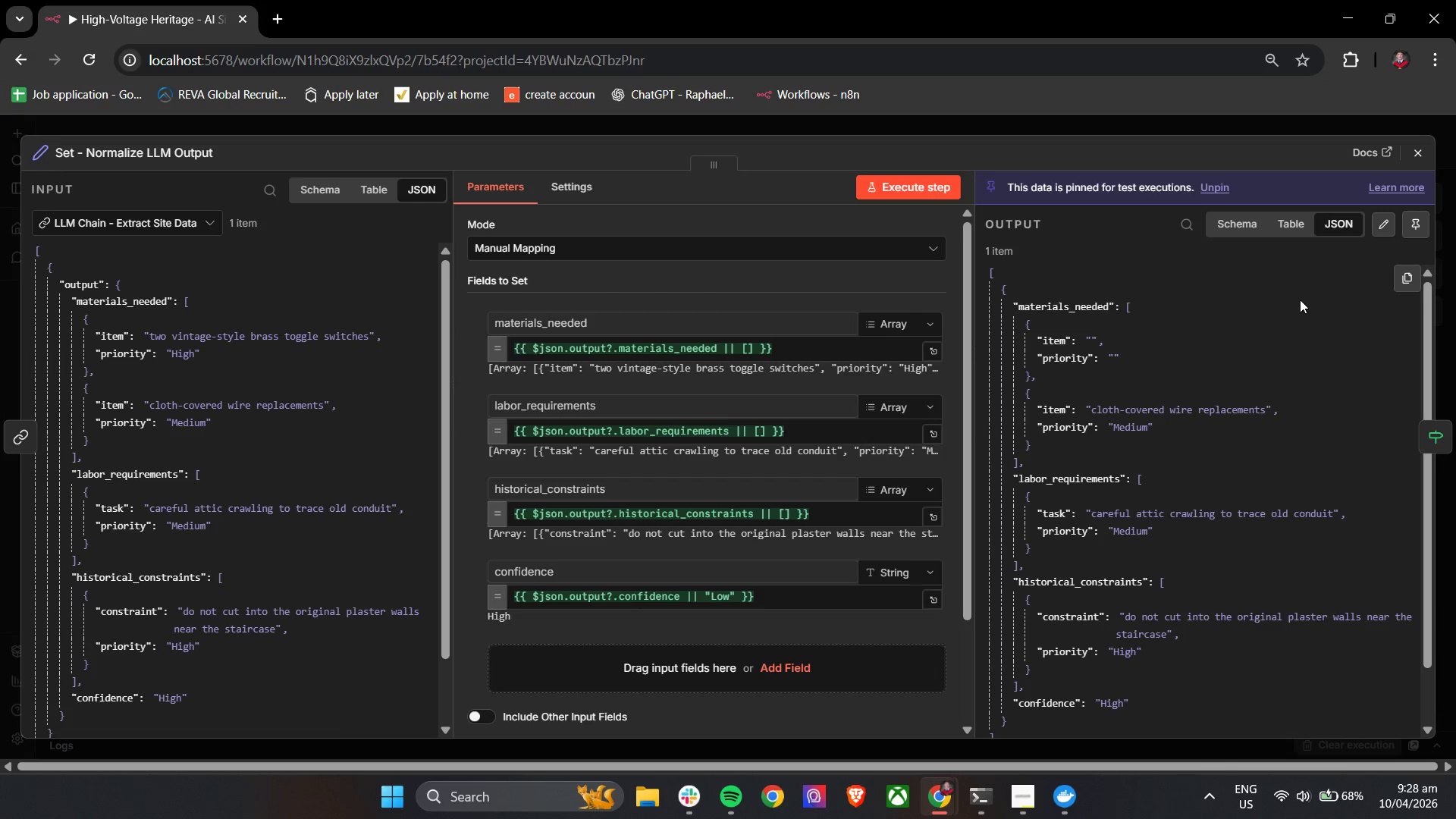 
left_click([1375, 234])
 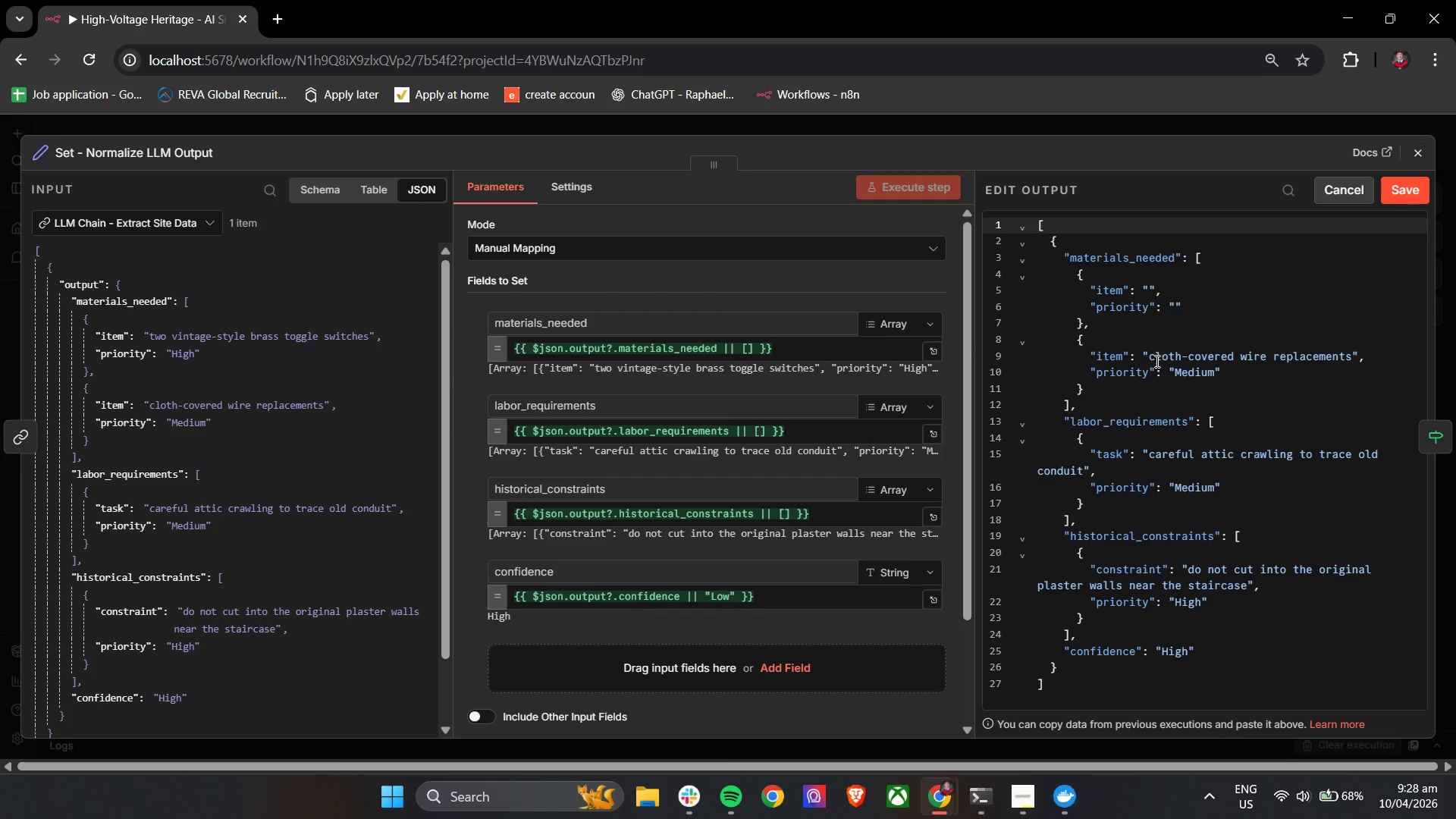 
left_click_drag(start_coordinate=[1150, 361], to_coordinate=[1351, 360])
 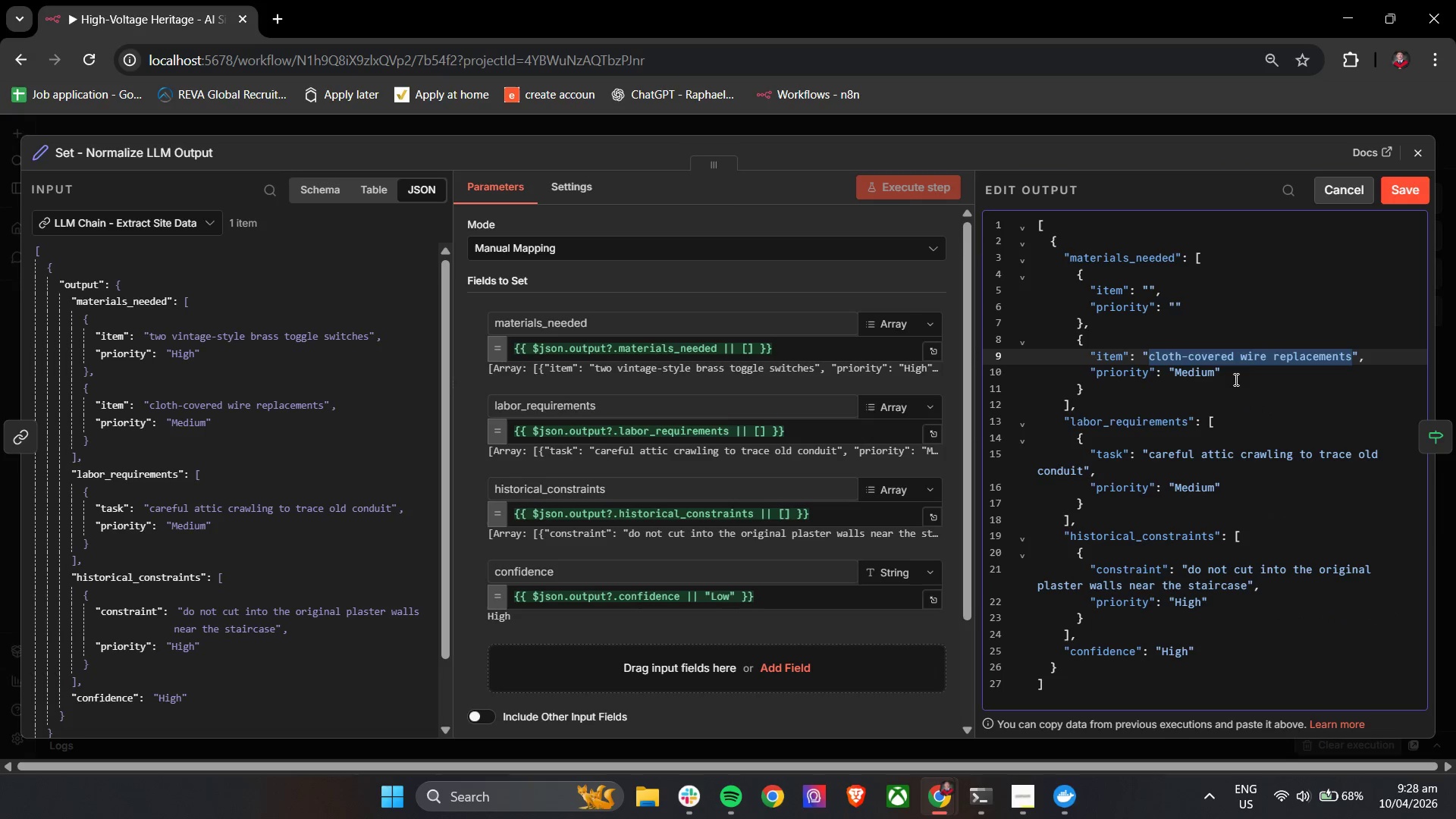 
key(Backspace)
 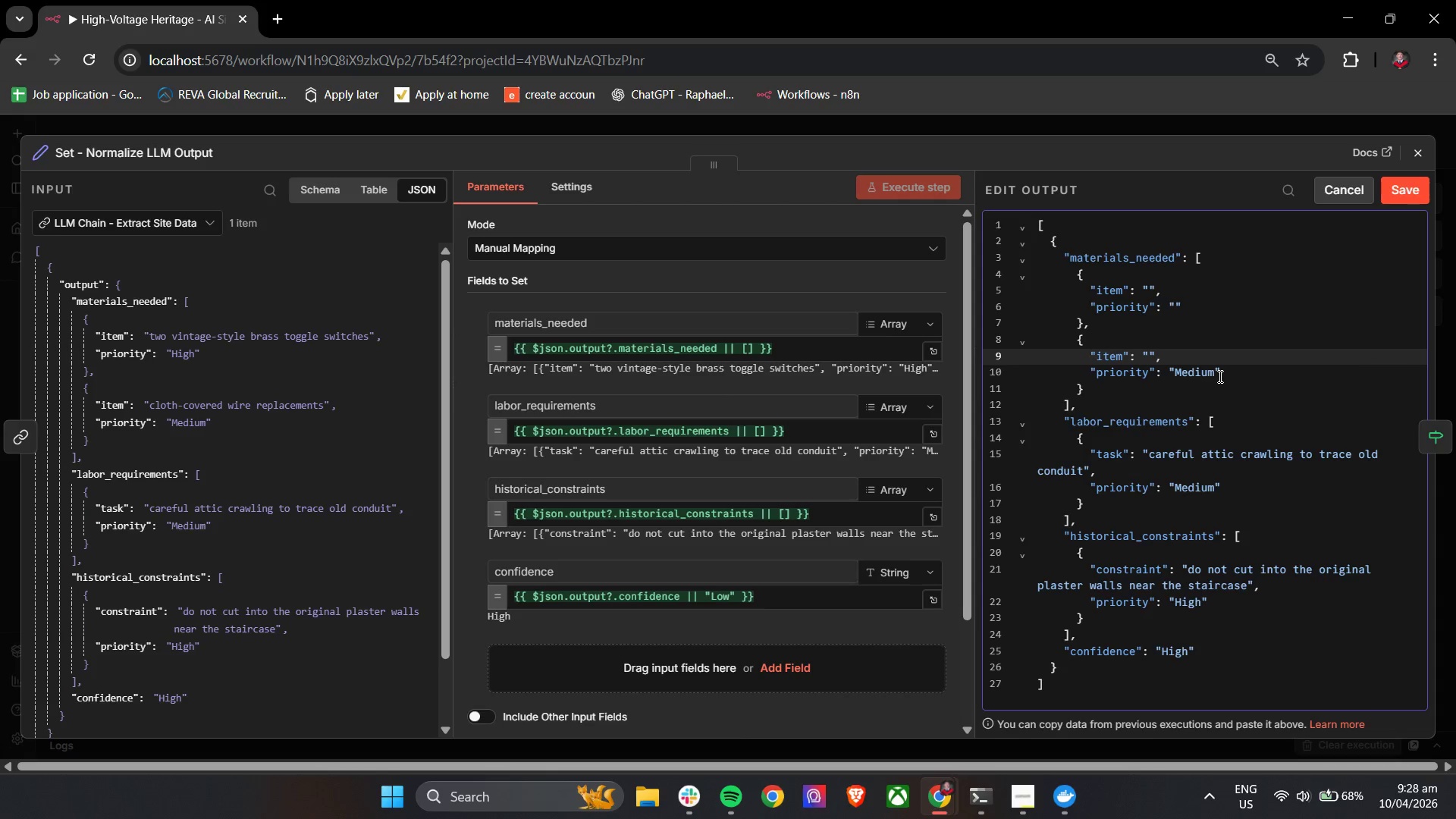 
left_click_drag(start_coordinate=[1219, 376], to_coordinate=[1173, 380])
 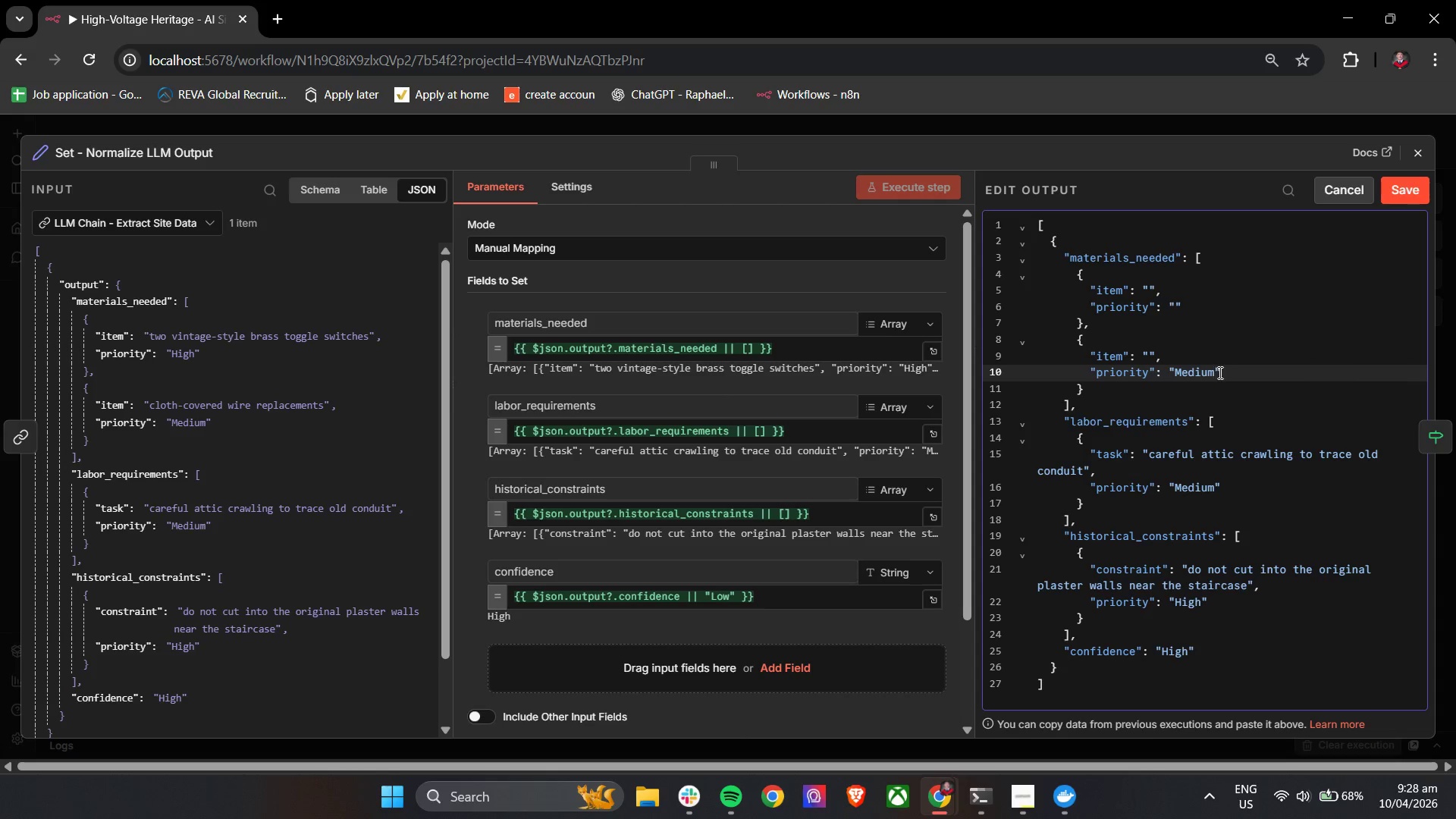 
left_click_drag(start_coordinate=[1216, 373], to_coordinate=[1176, 374])
 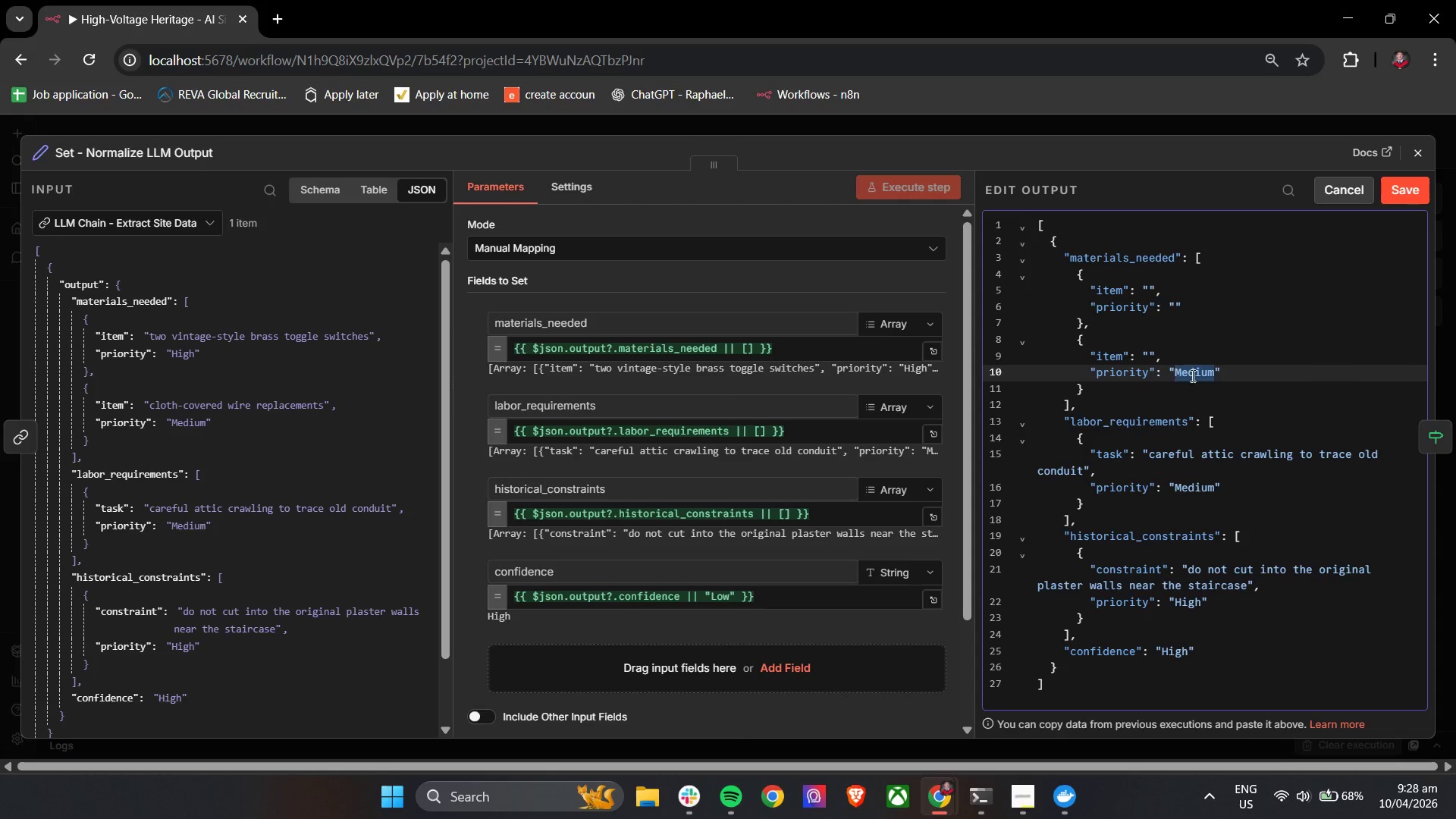 
key(Backspace)
 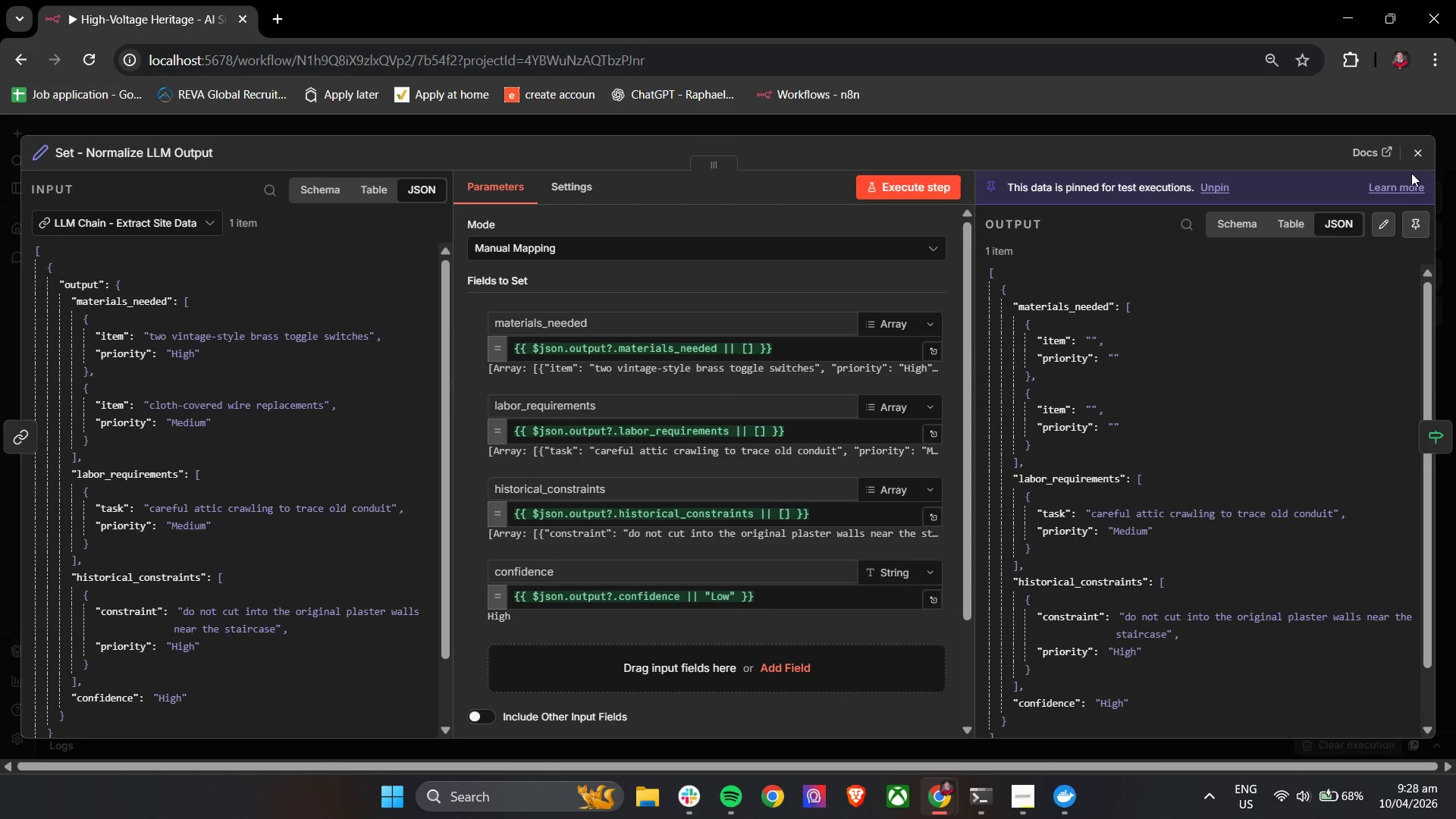 
double_click([1420, 157])
 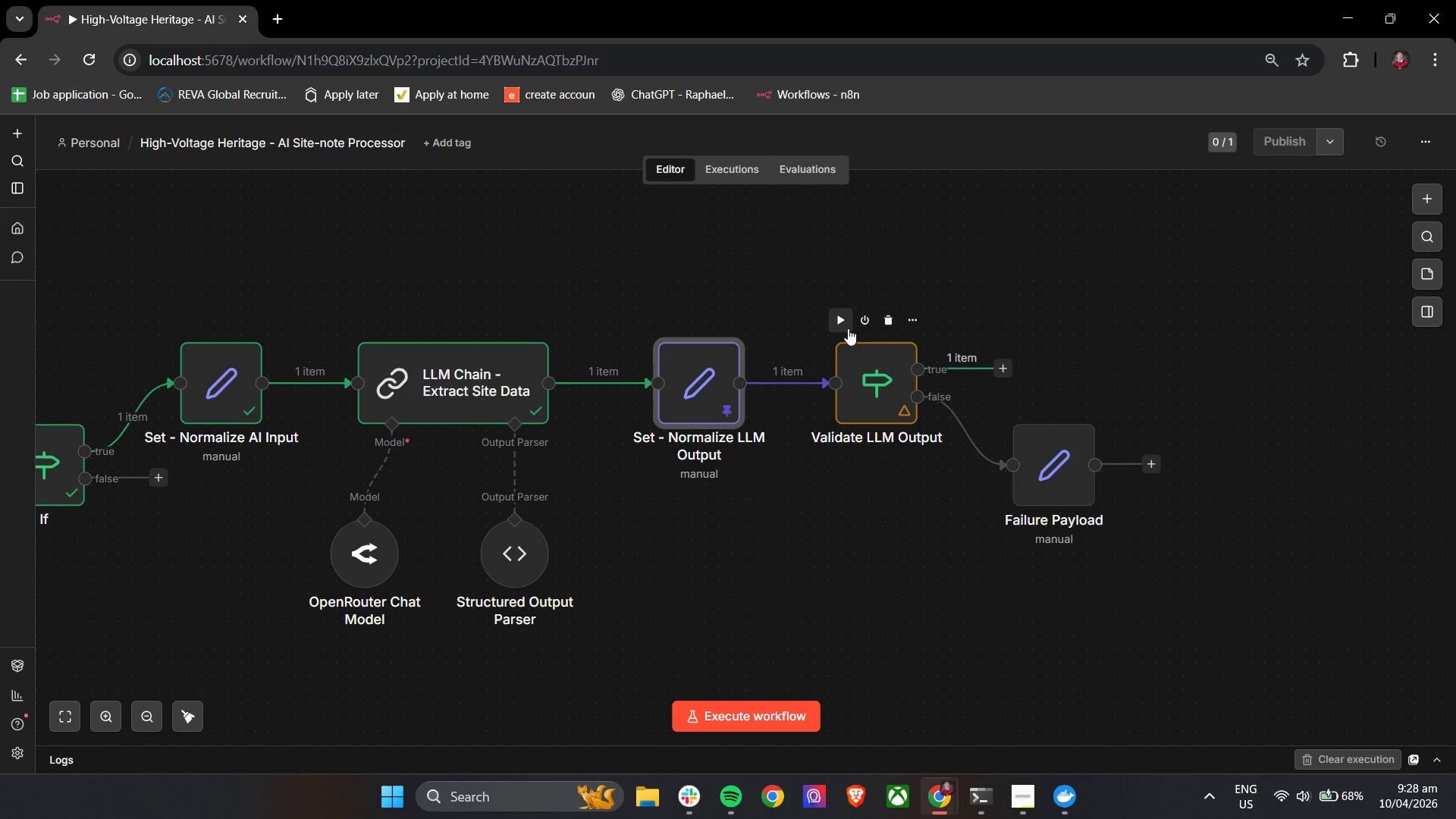 
left_click([836, 318])
 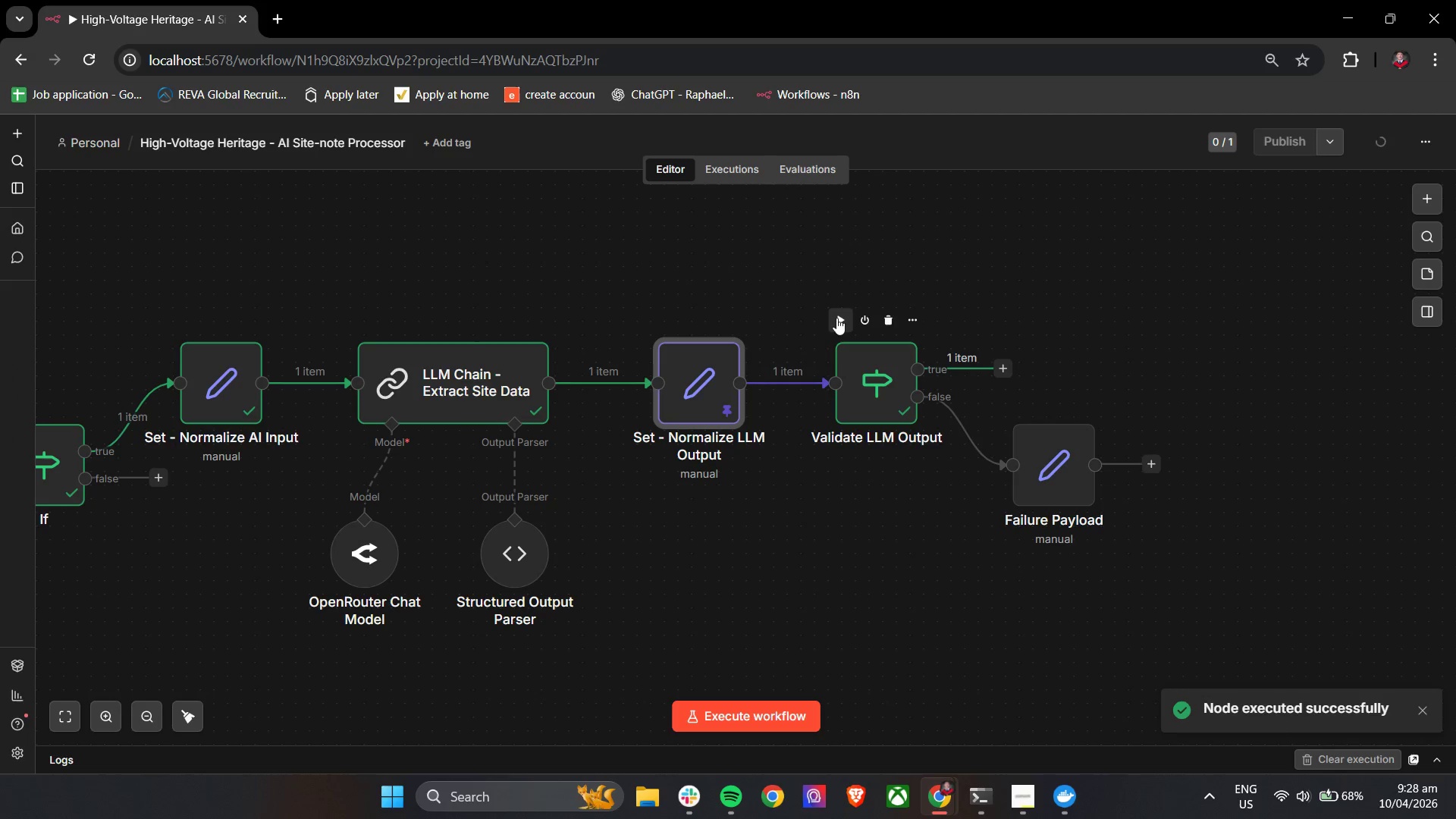 
left_click([861, 368])
 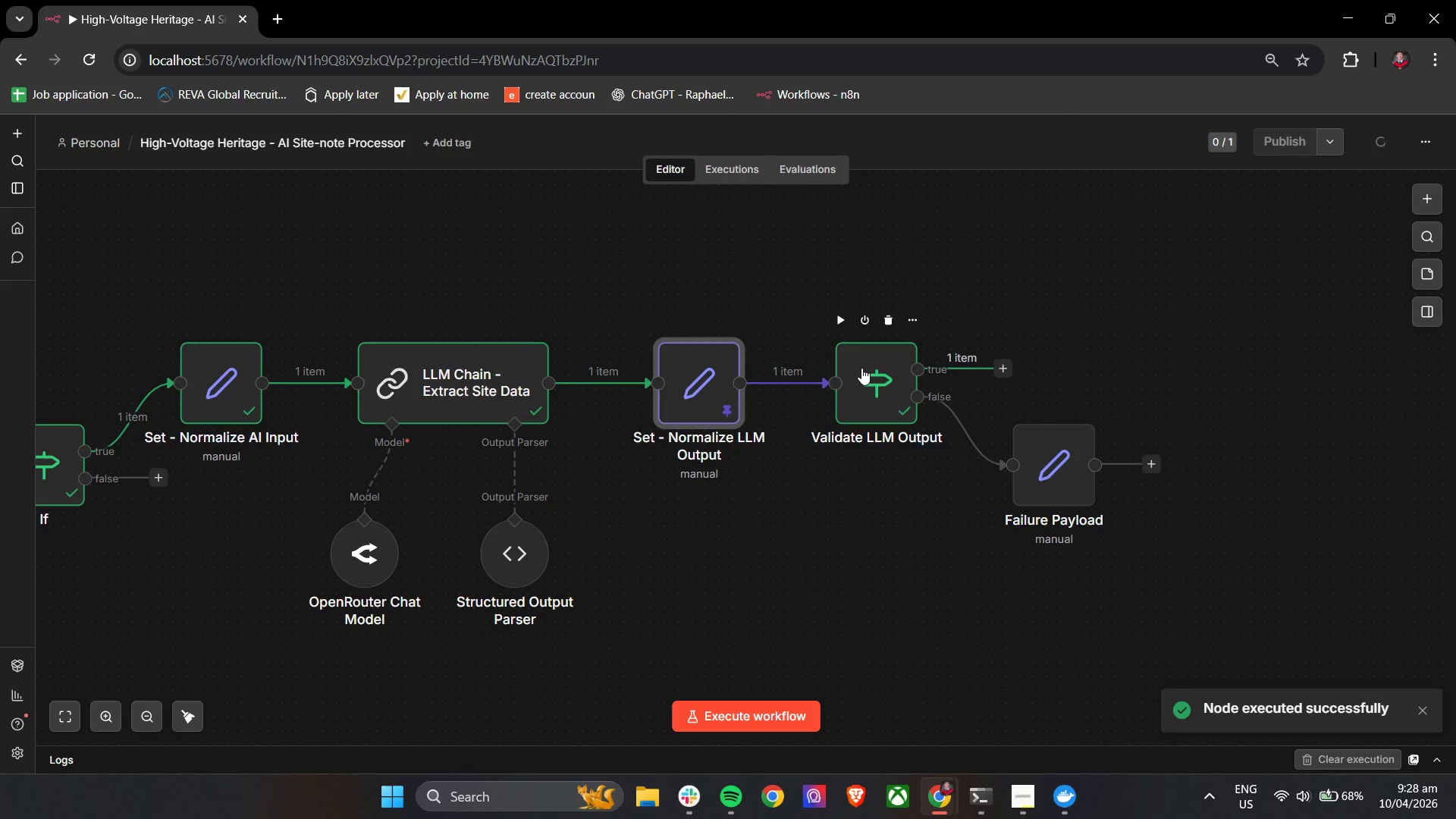 
double_click([861, 368])
 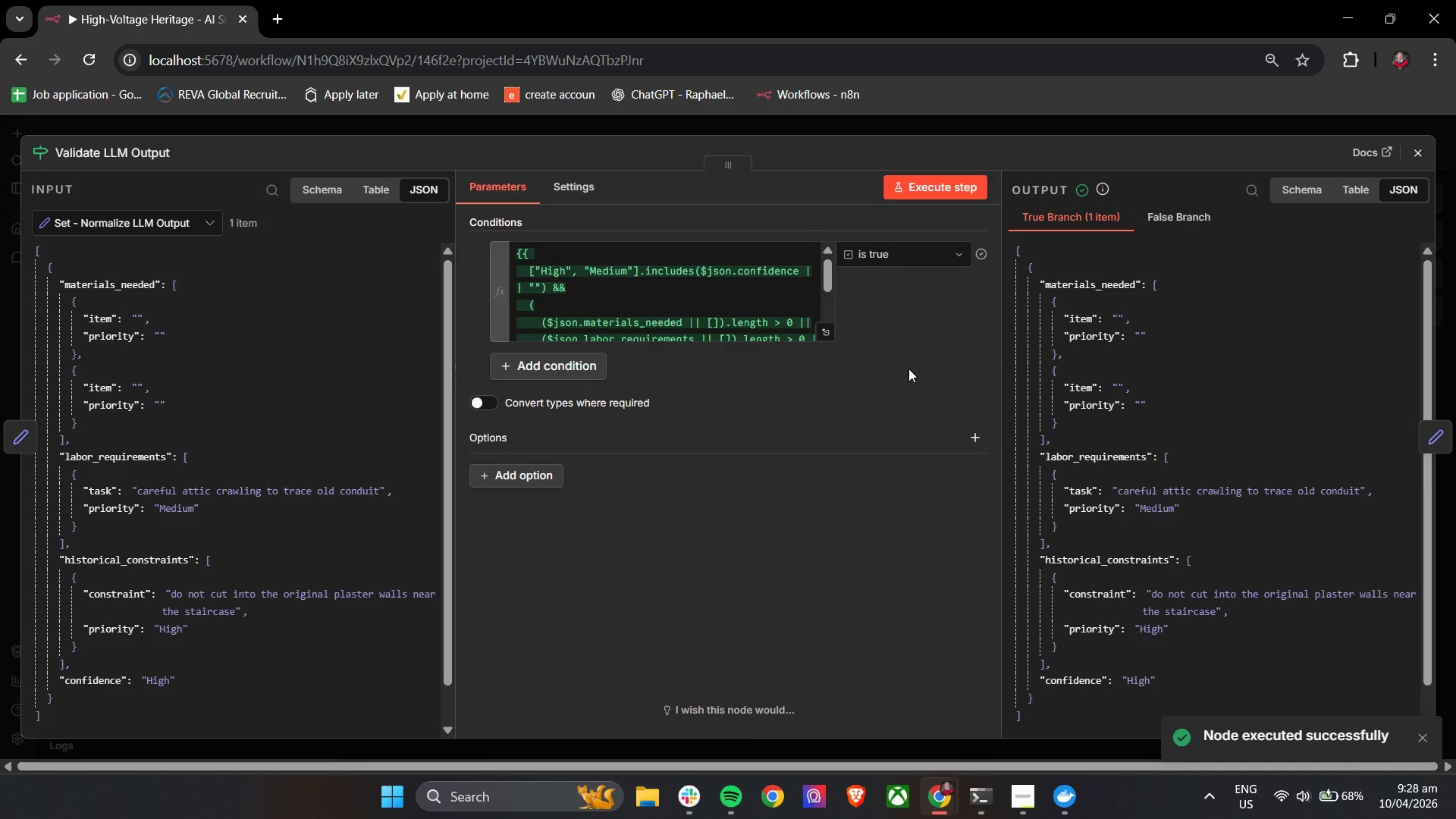 
scroll: coordinate [1215, 484], scroll_direction: down, amount: 7.0
 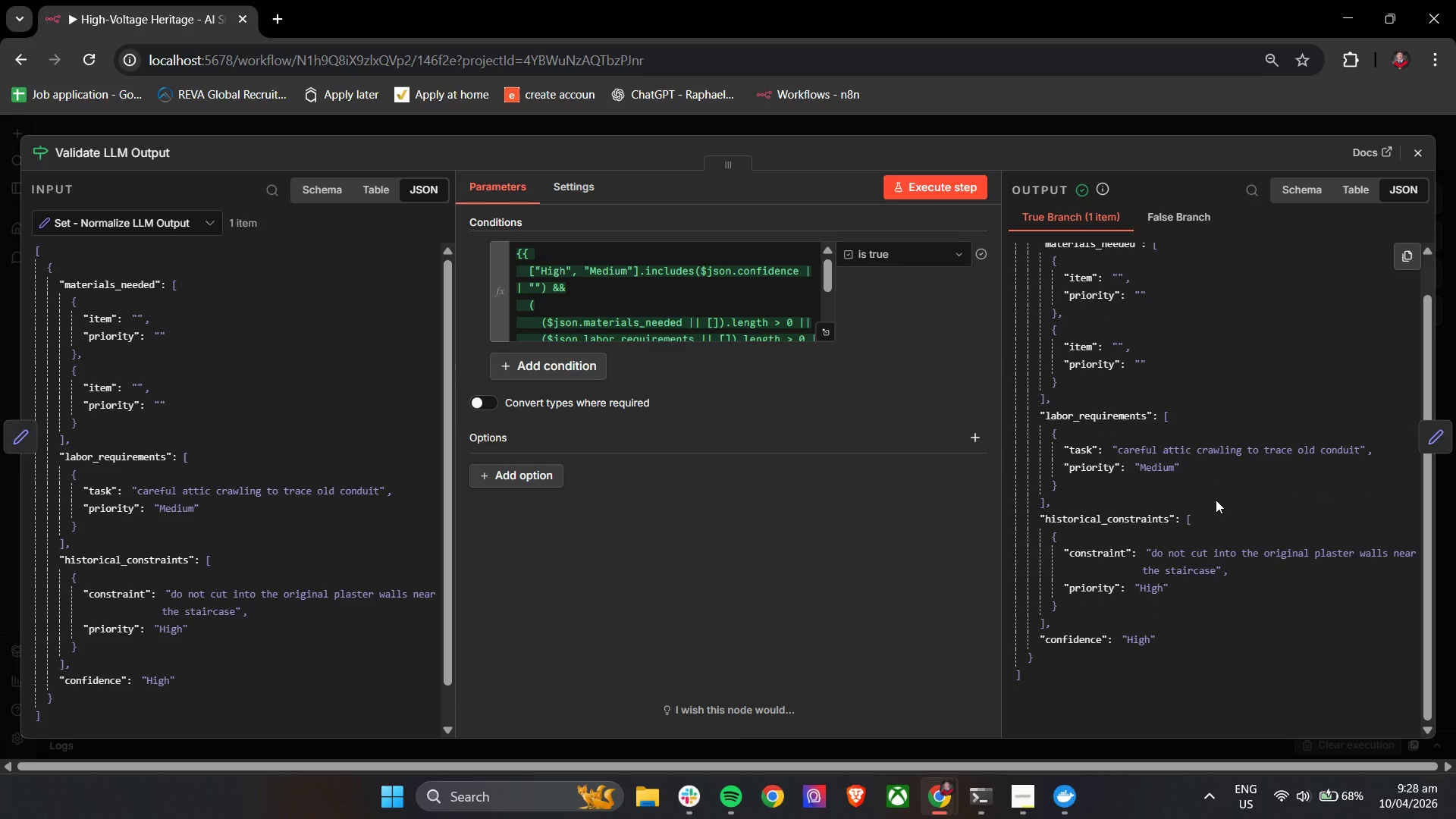 
wait(29.25)
 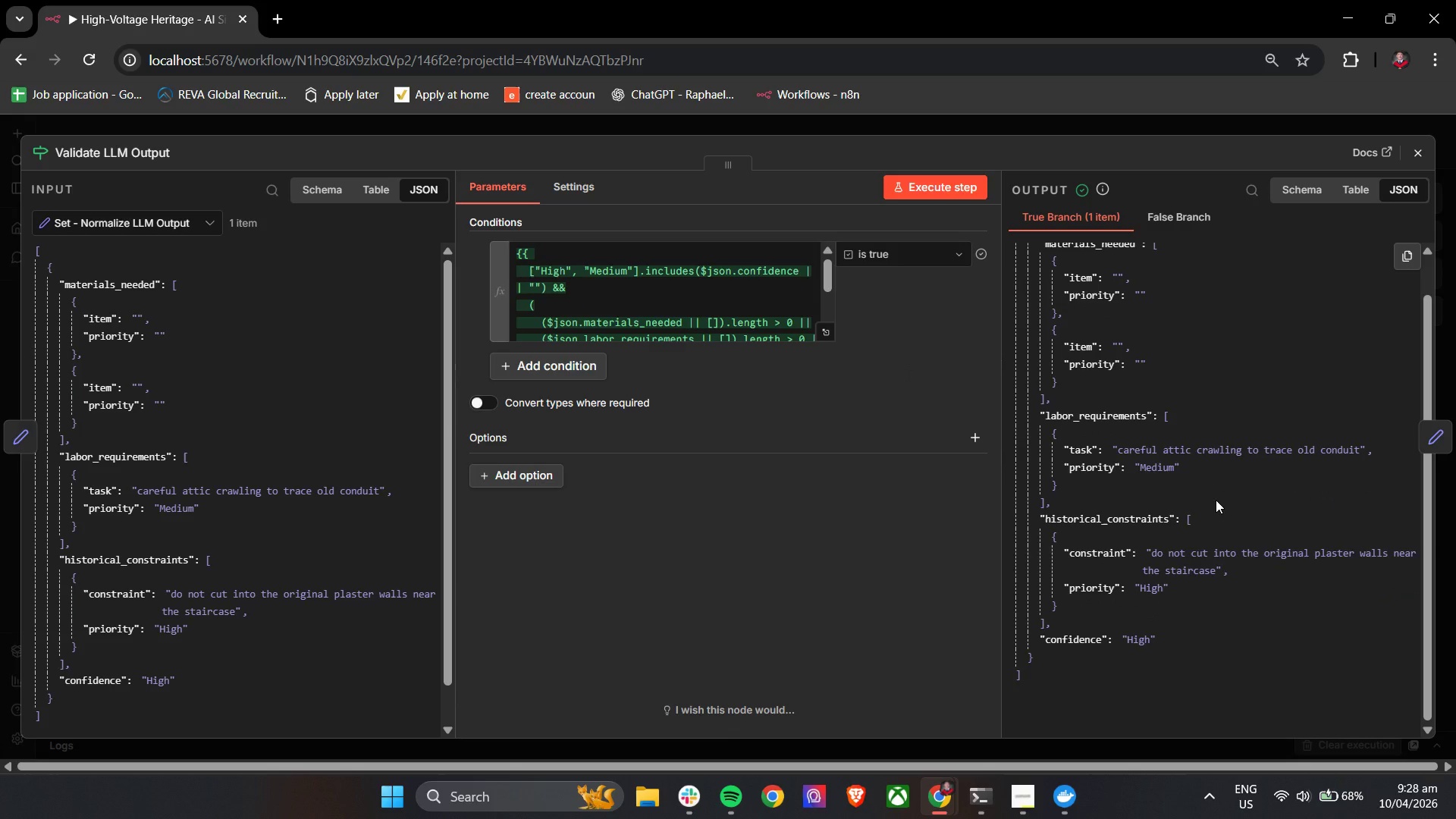 
double_click([708, 322])
 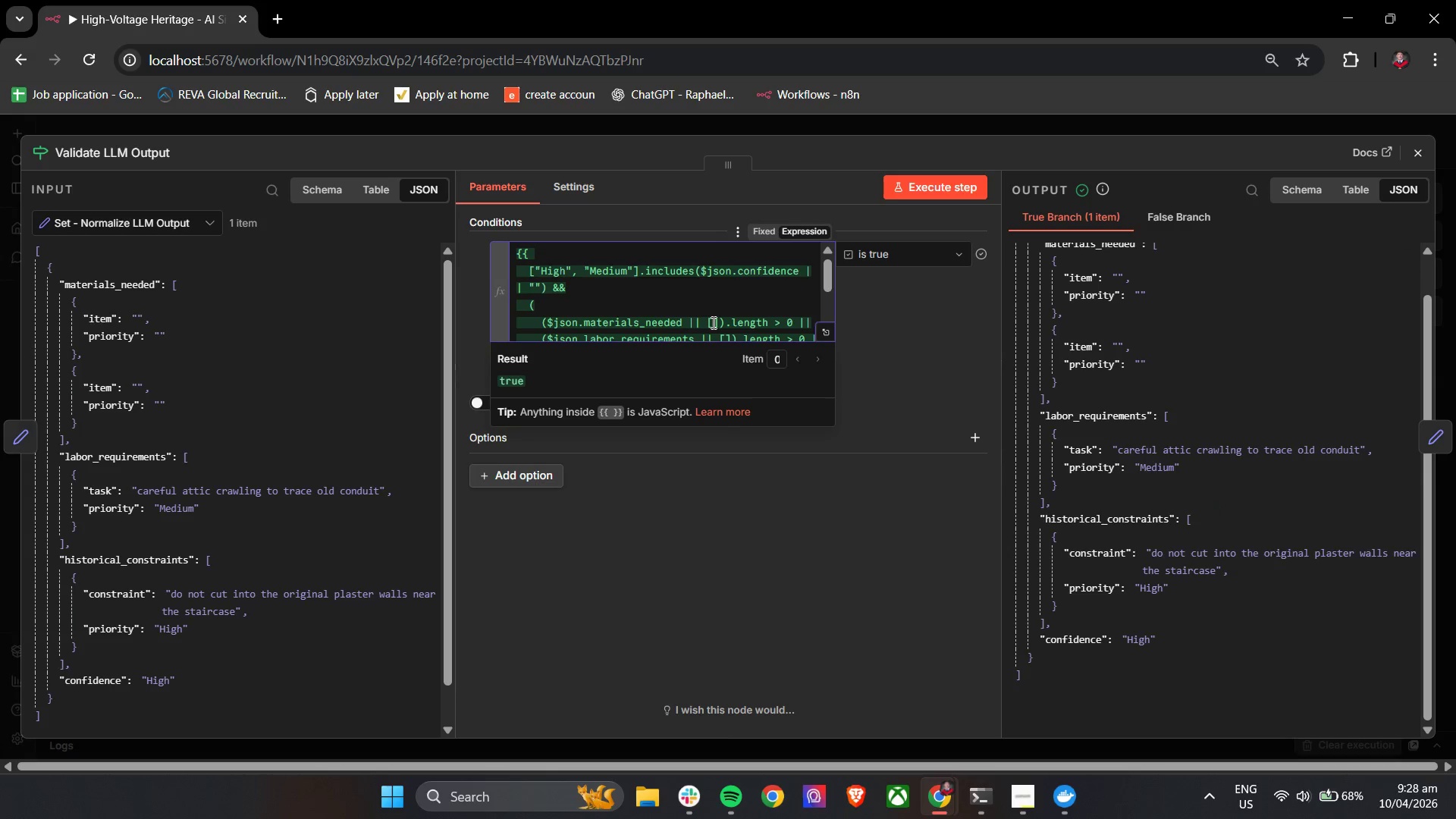 
double_click([713, 322])
 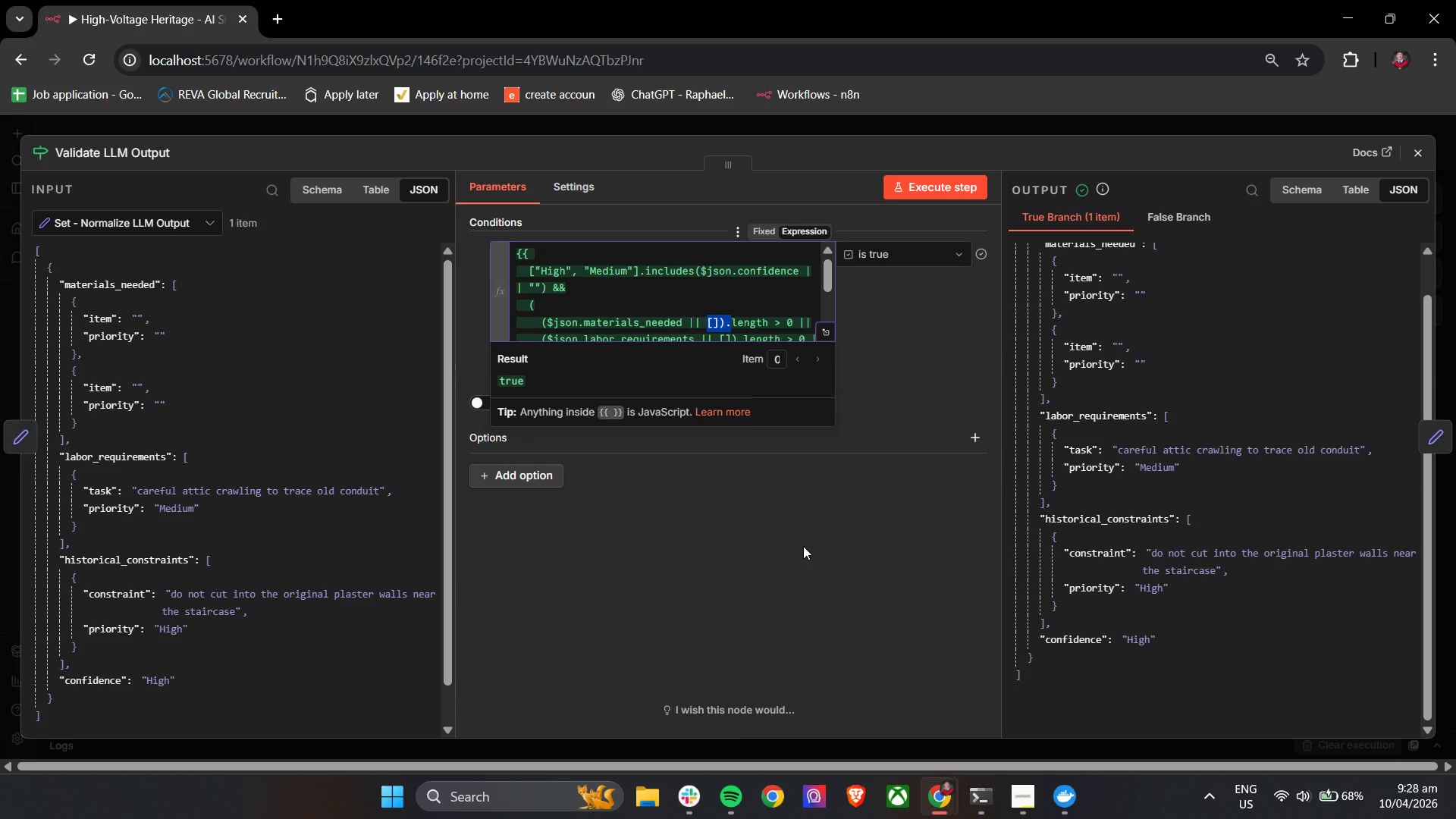 
left_click([803, 546])
 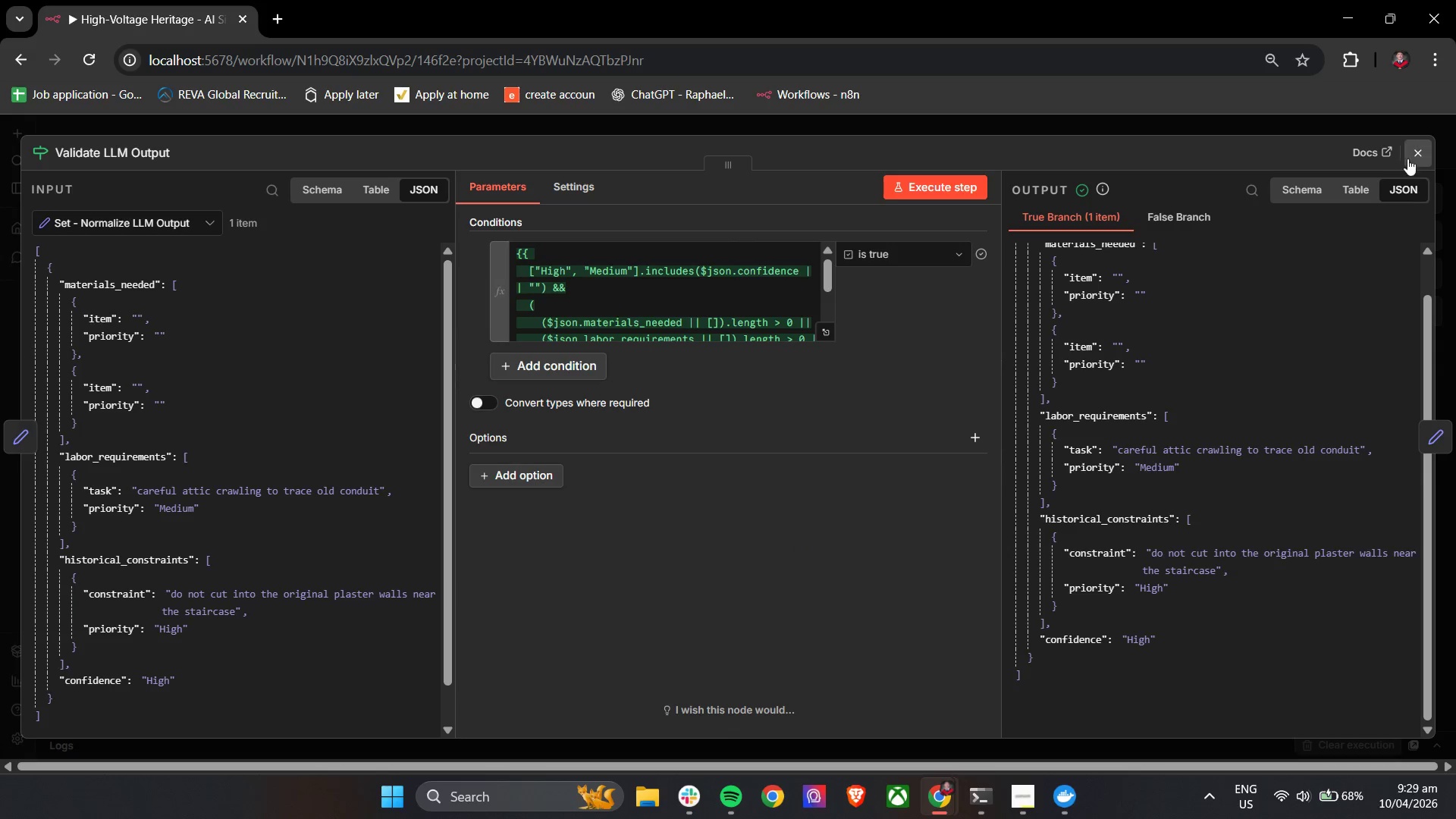 
wait(5.62)
 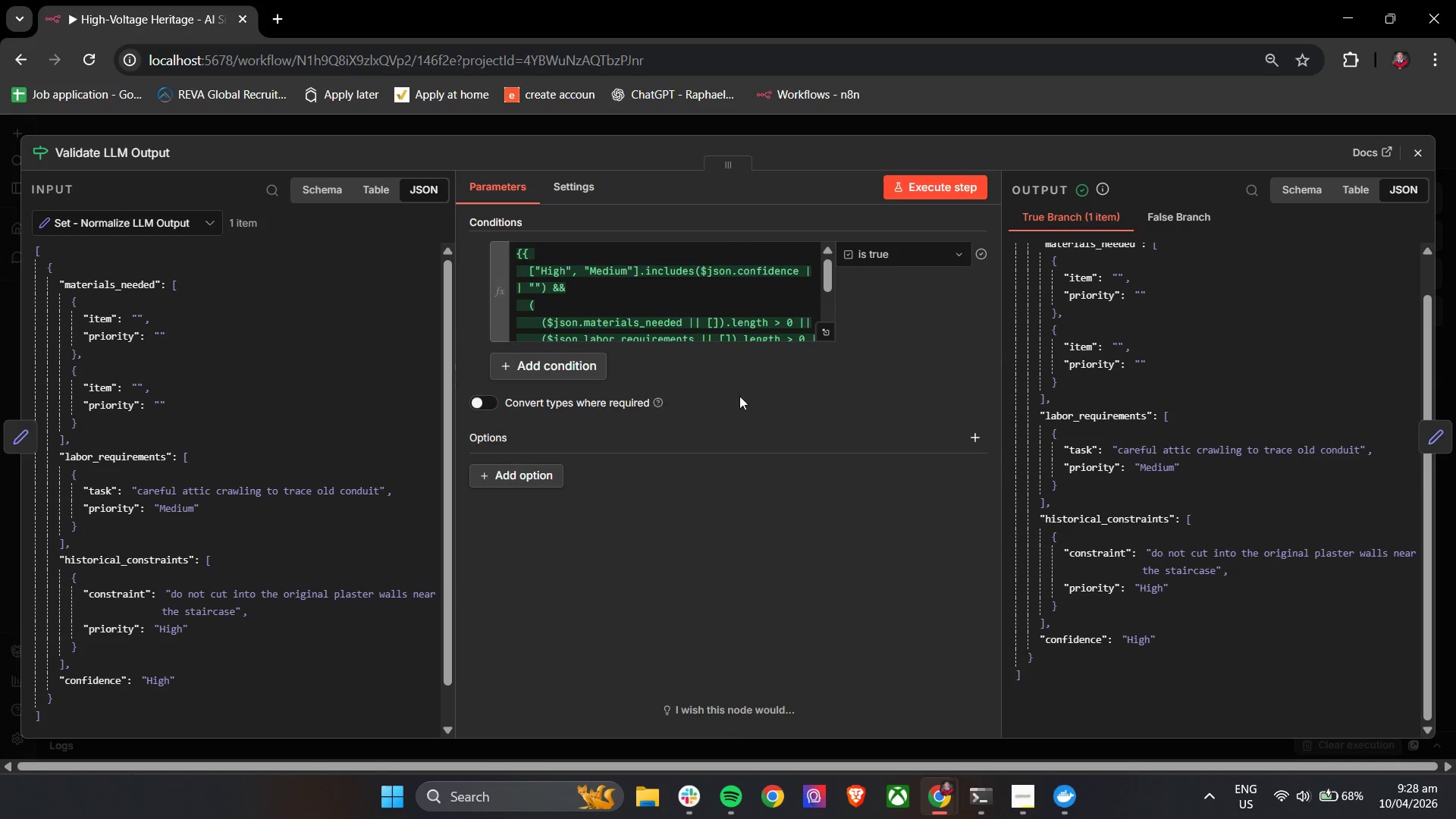 
double_click([708, 411])
 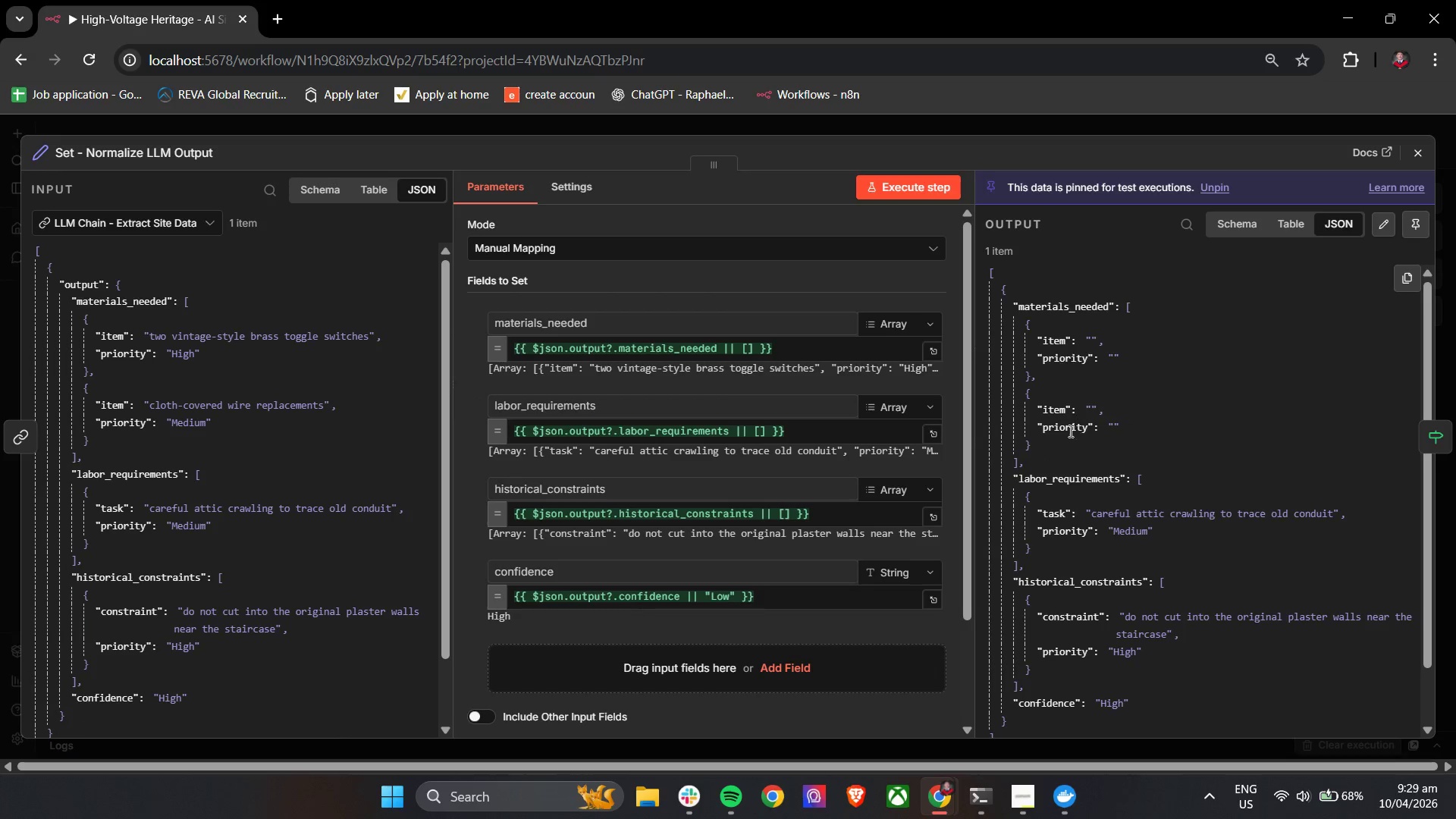 
left_click([1382, 225])
 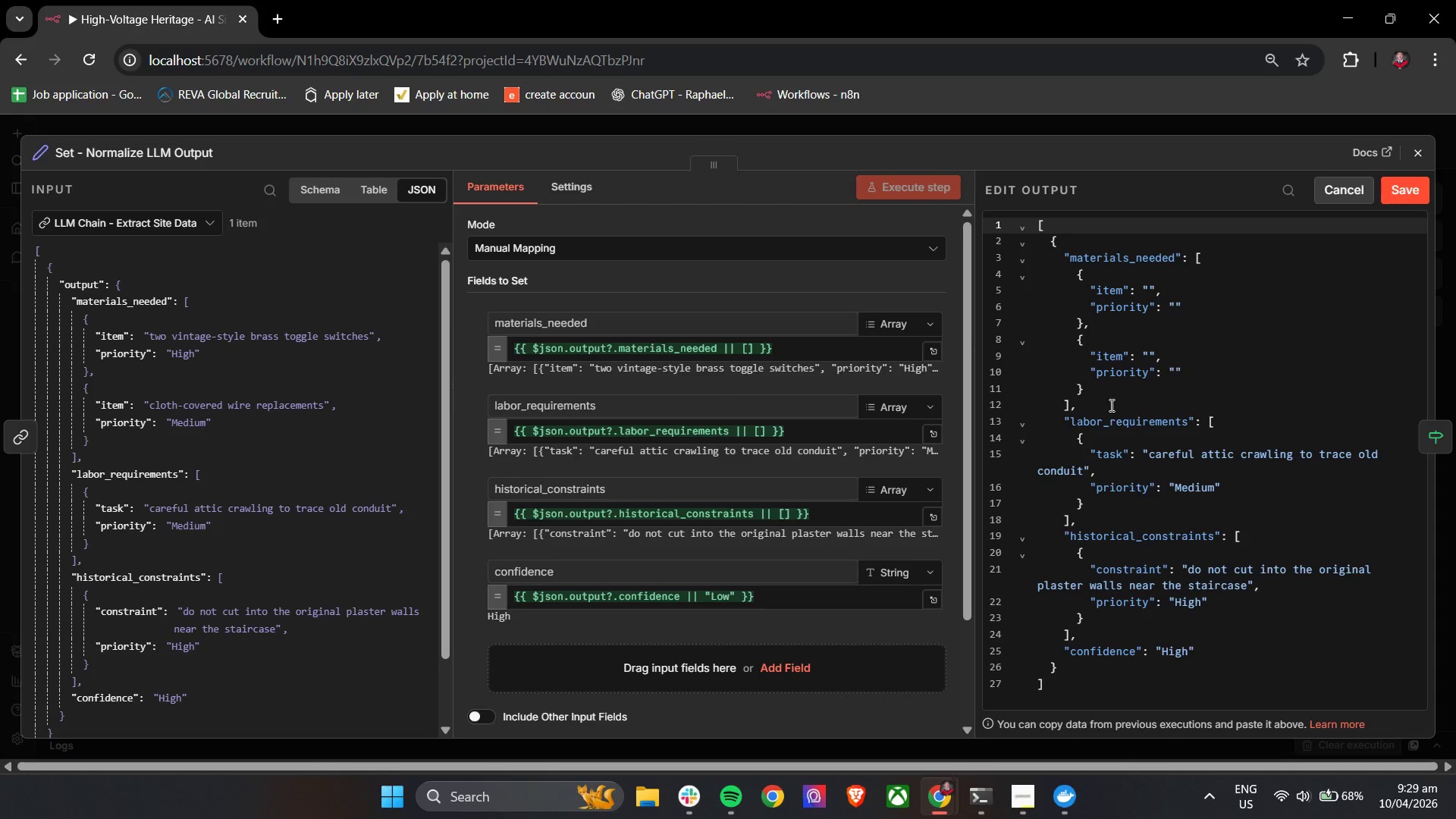 
scroll: coordinate [1061, 404], scroll_direction: up, amount: 2.0
 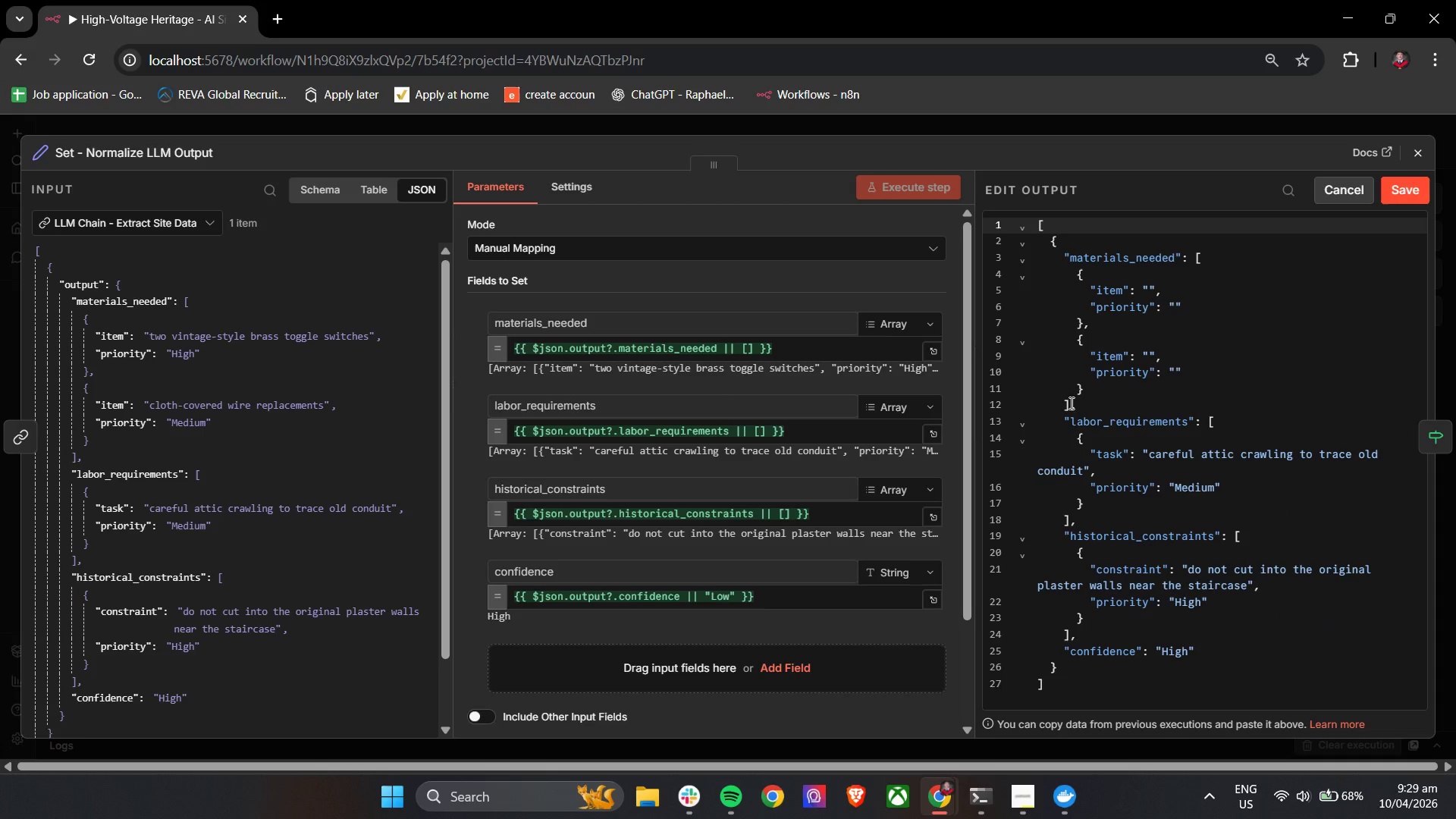 
left_click_drag(start_coordinate=[1072, 403], to_coordinate=[1060, 264])
 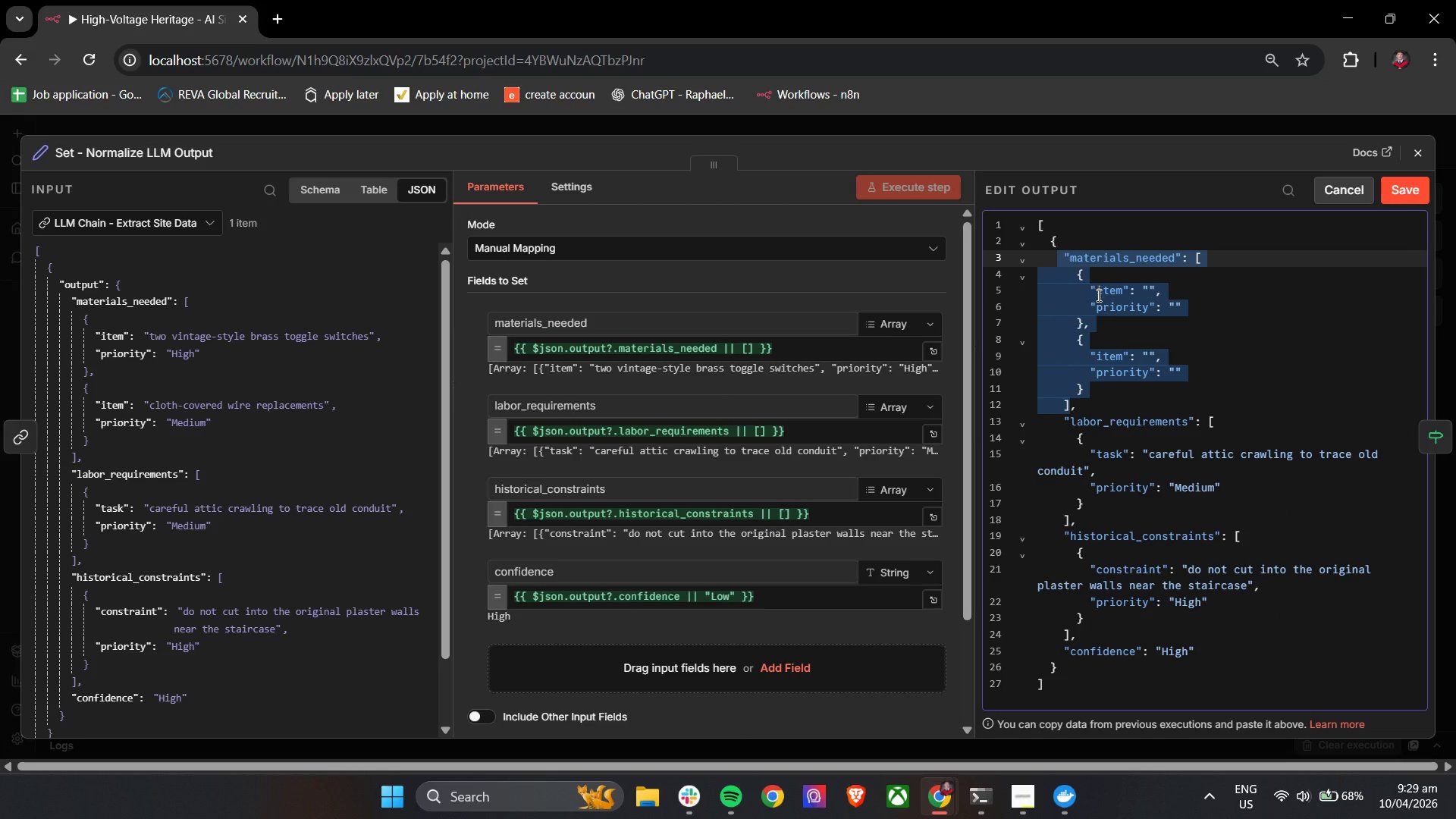 
key(Backspace)
 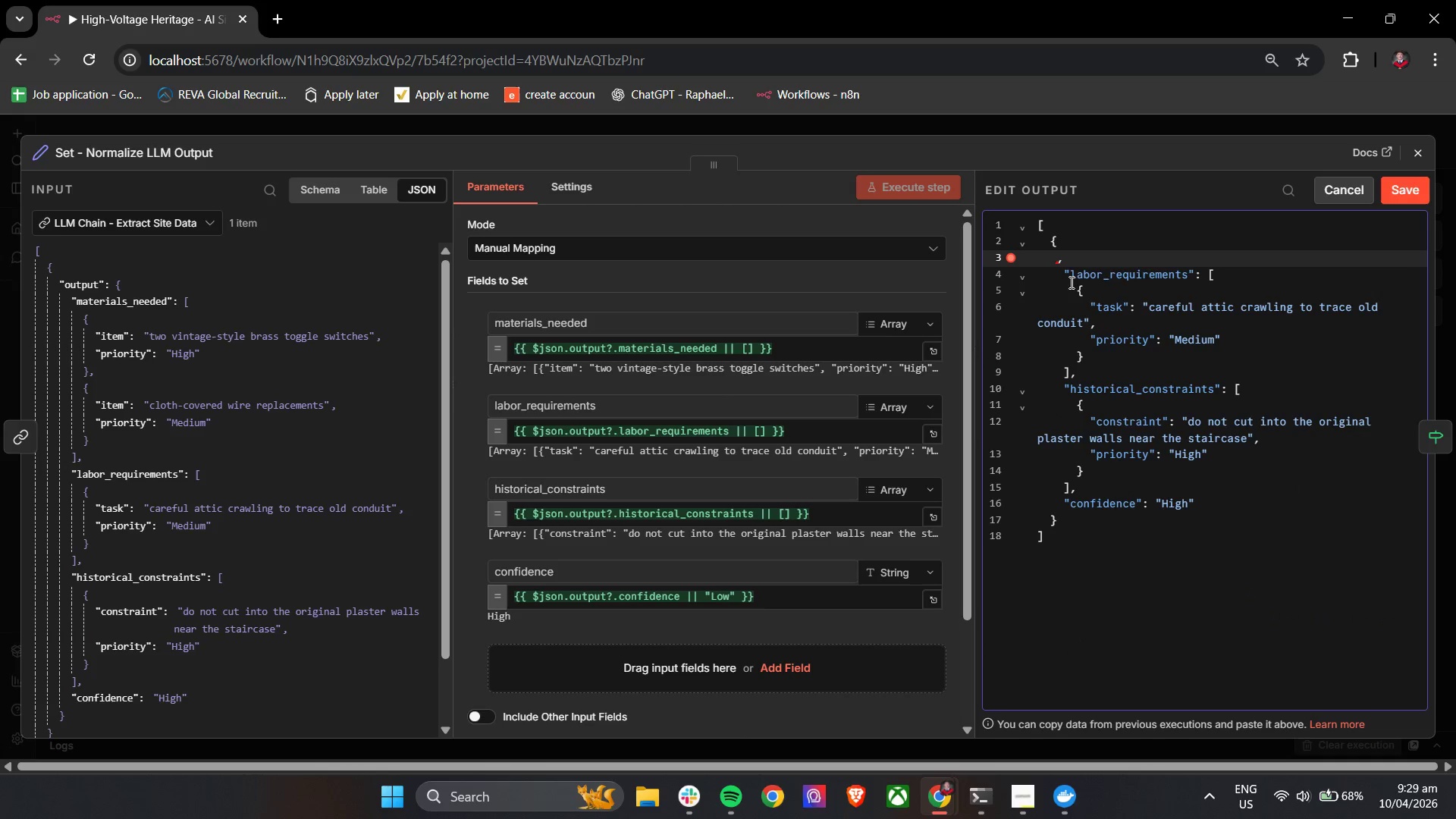 
left_click([1068, 265])
 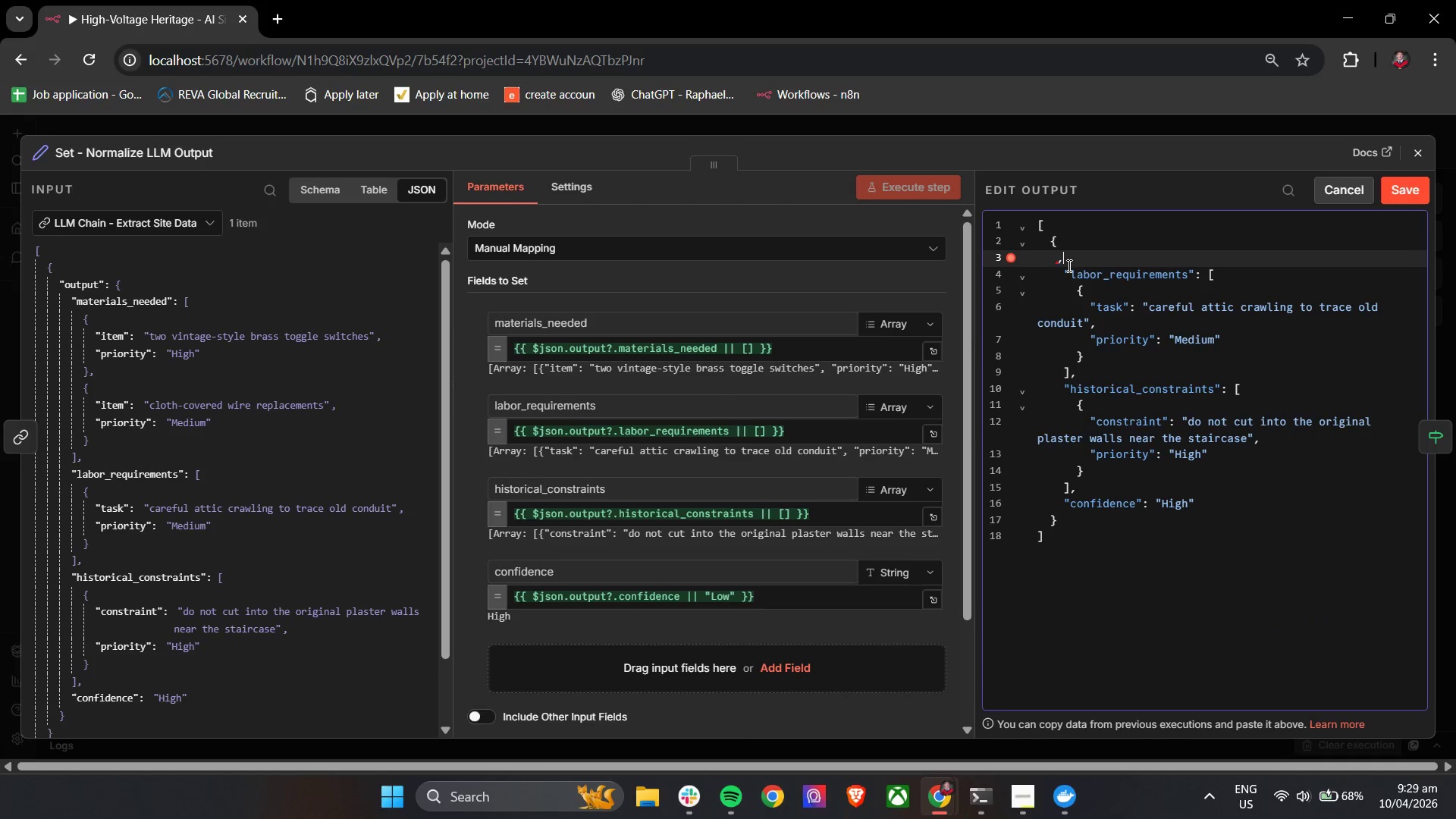 
key(Backspace)
 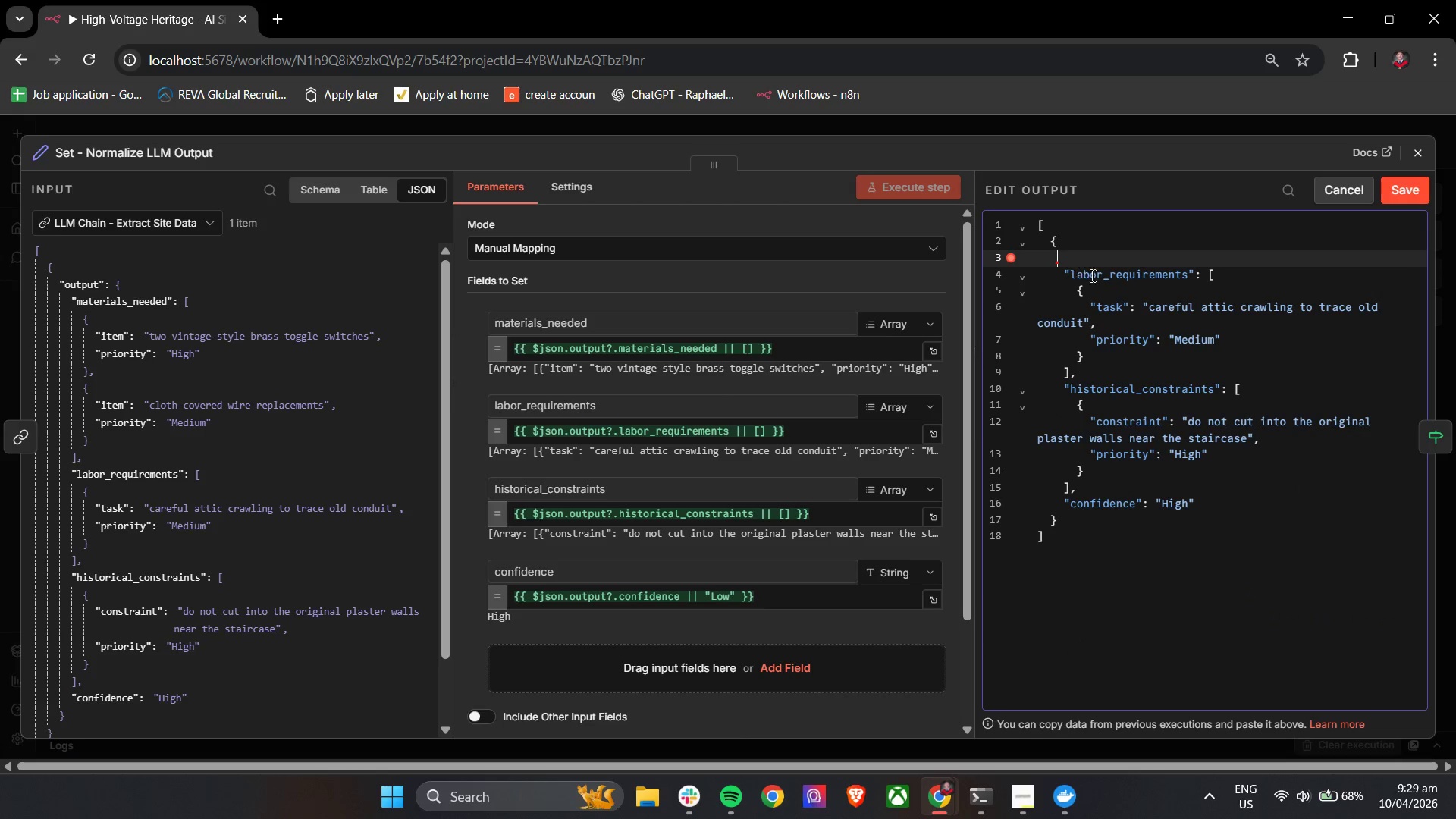 
key(Backspace)
 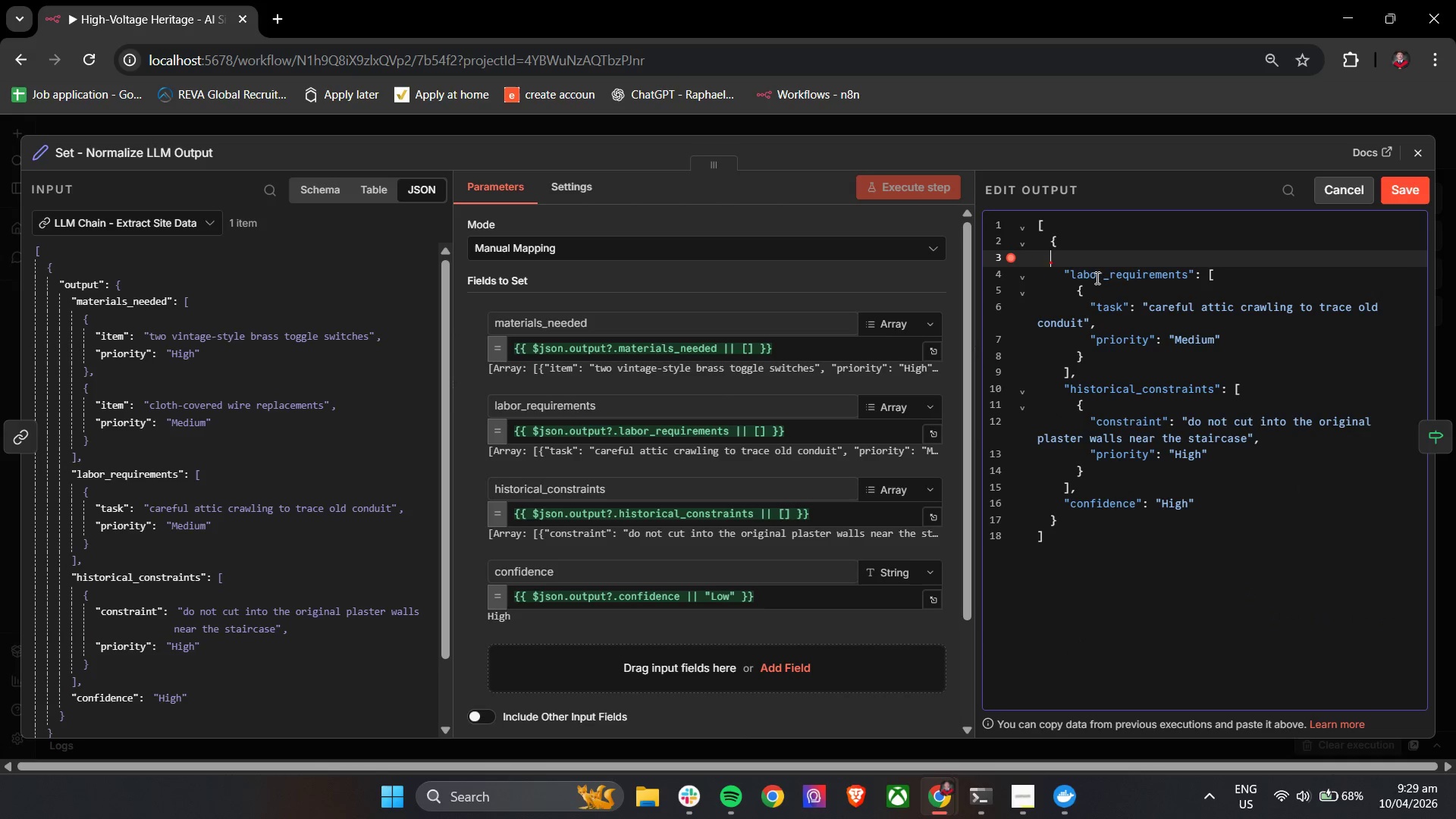 
key(Backspace)
 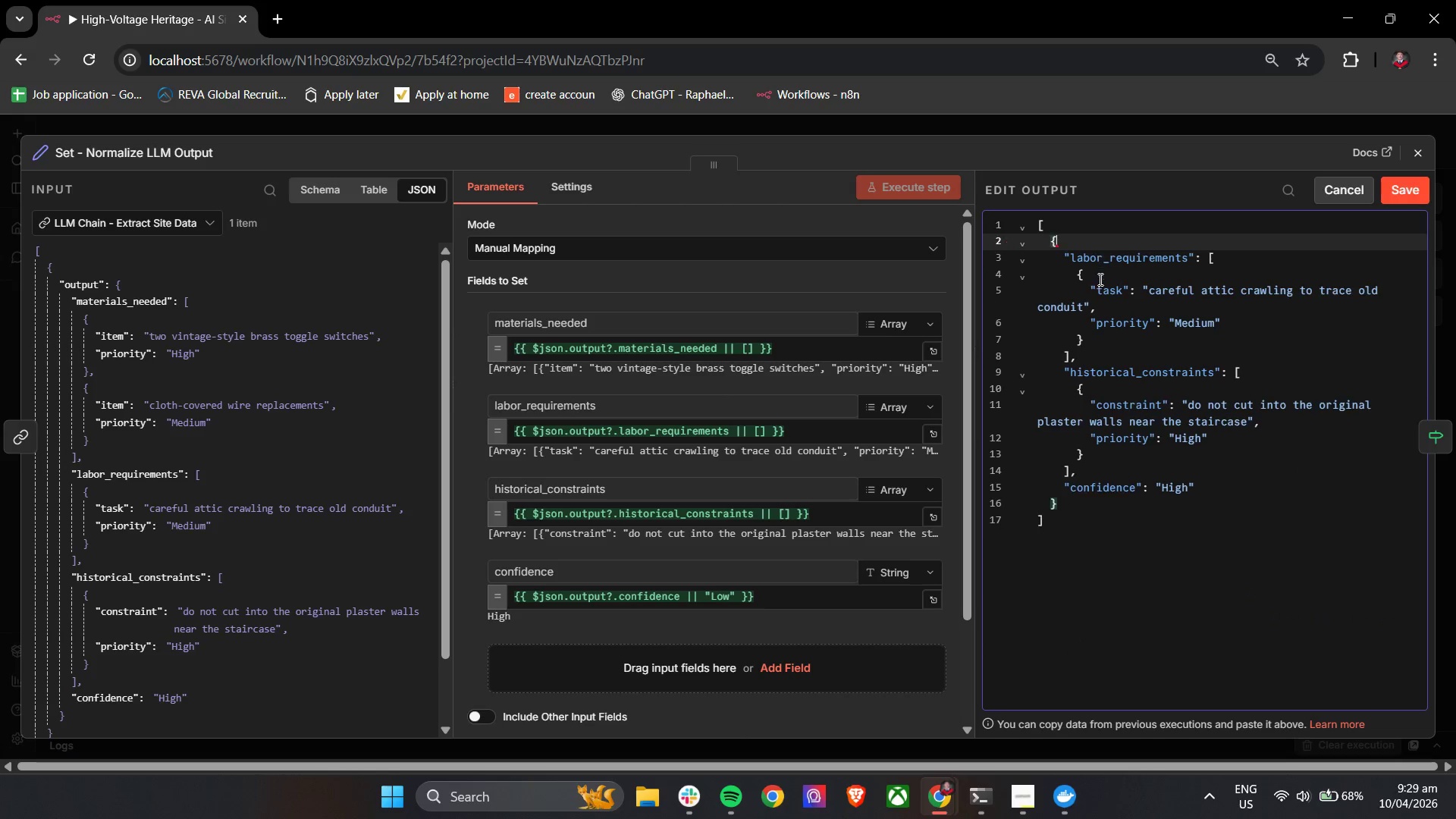 
key(Backspace)
 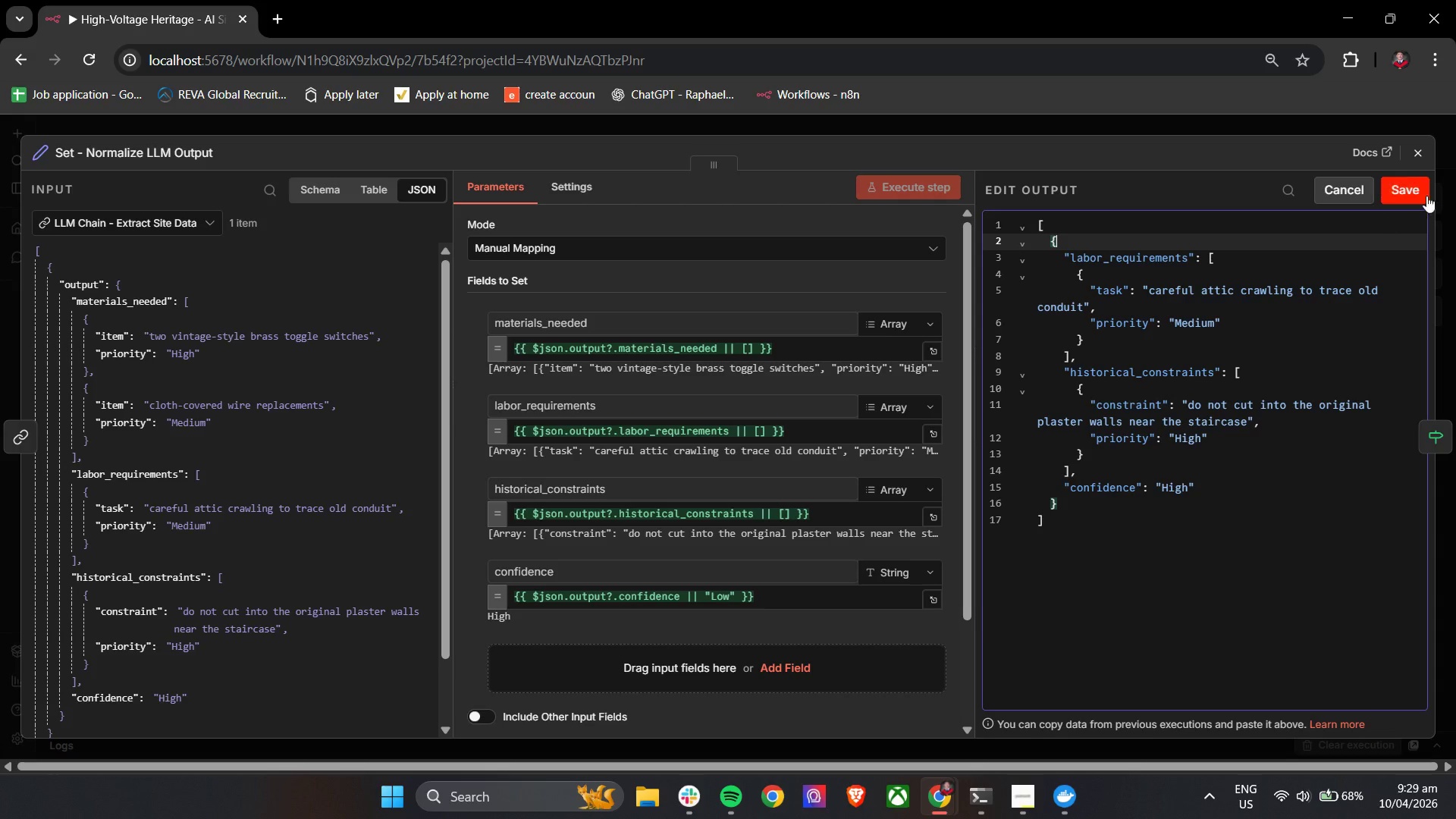 
left_click([1417, 187])
 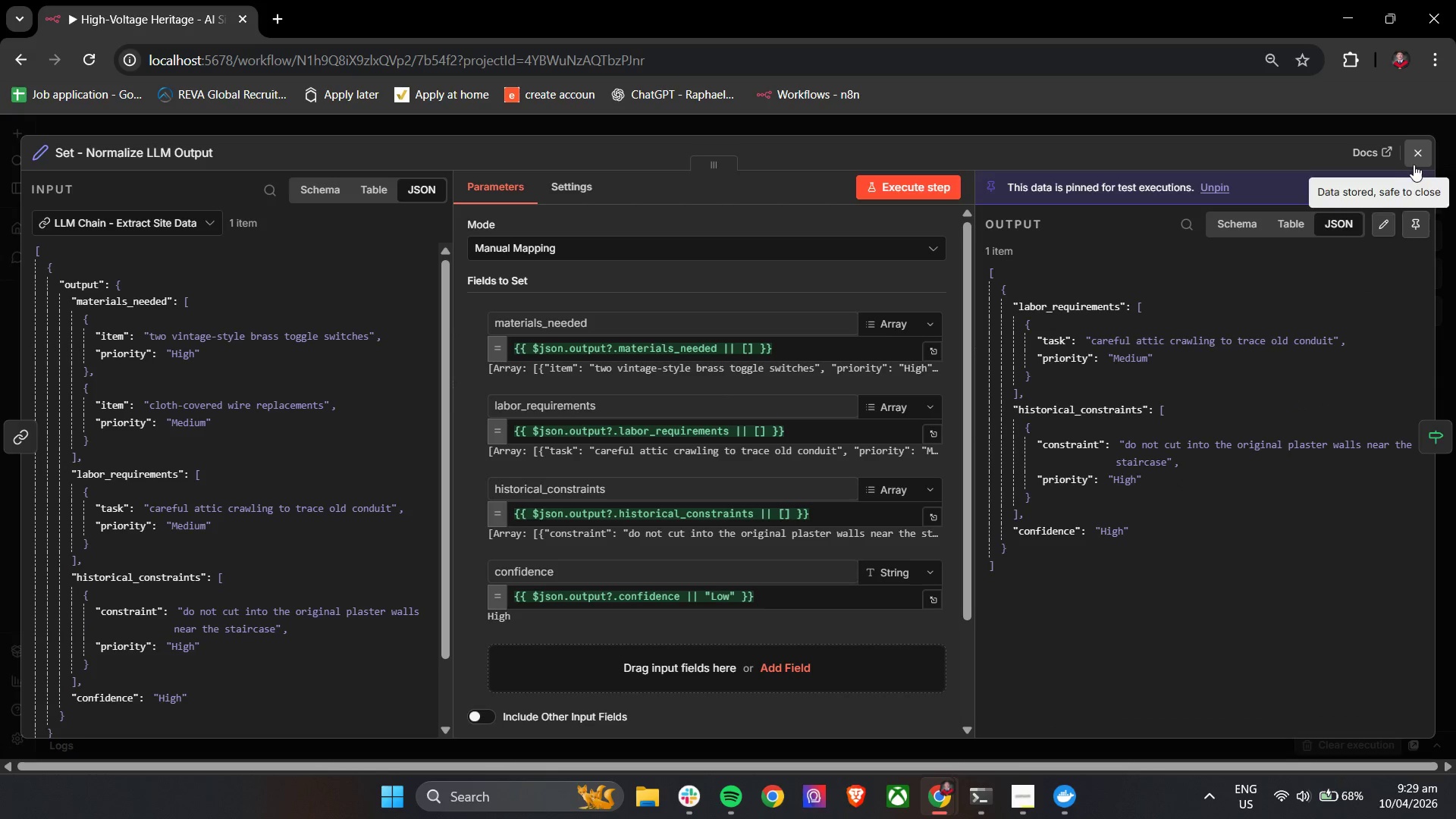 
left_click([1420, 157])
 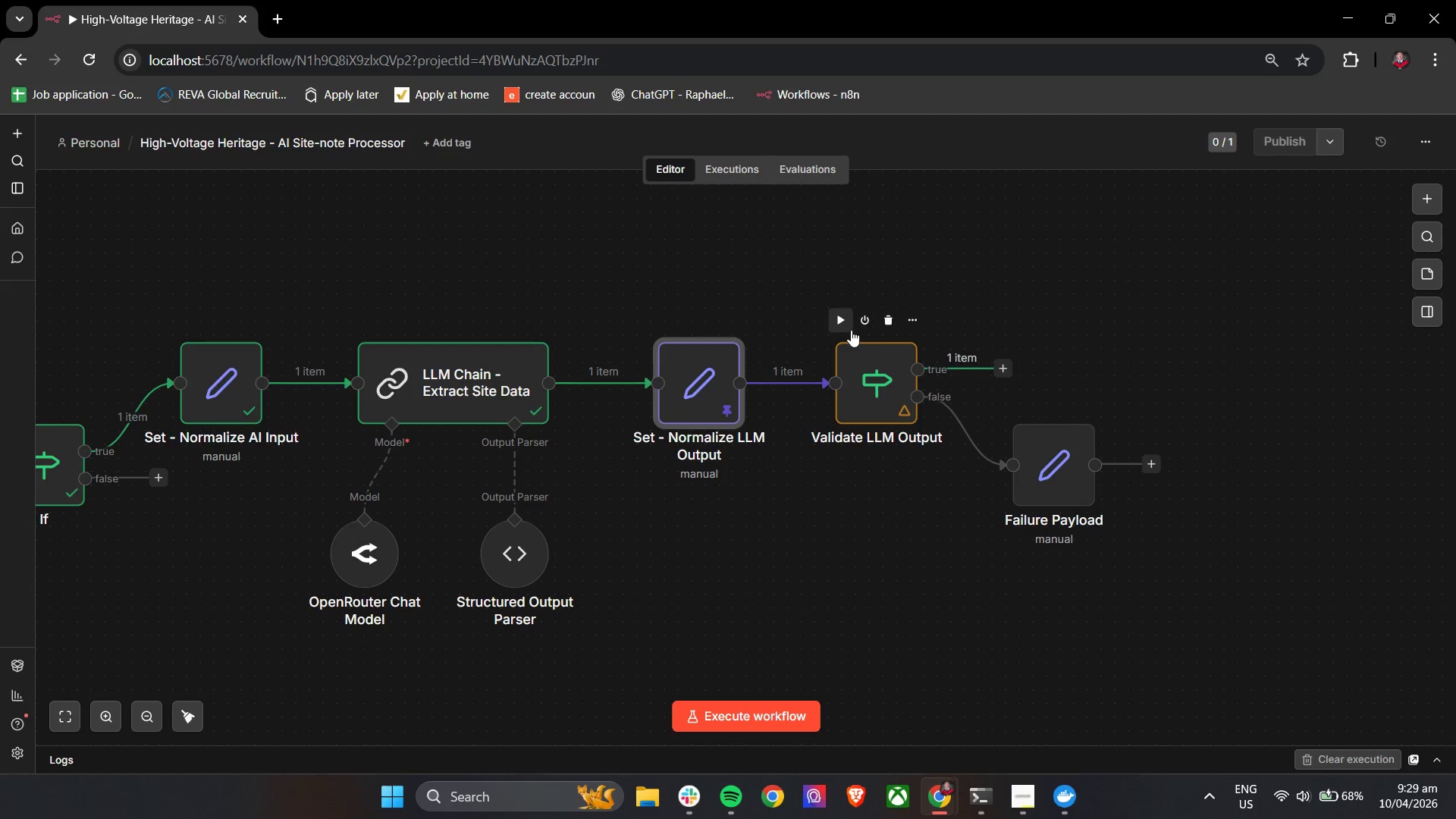 
left_click([842, 329])
 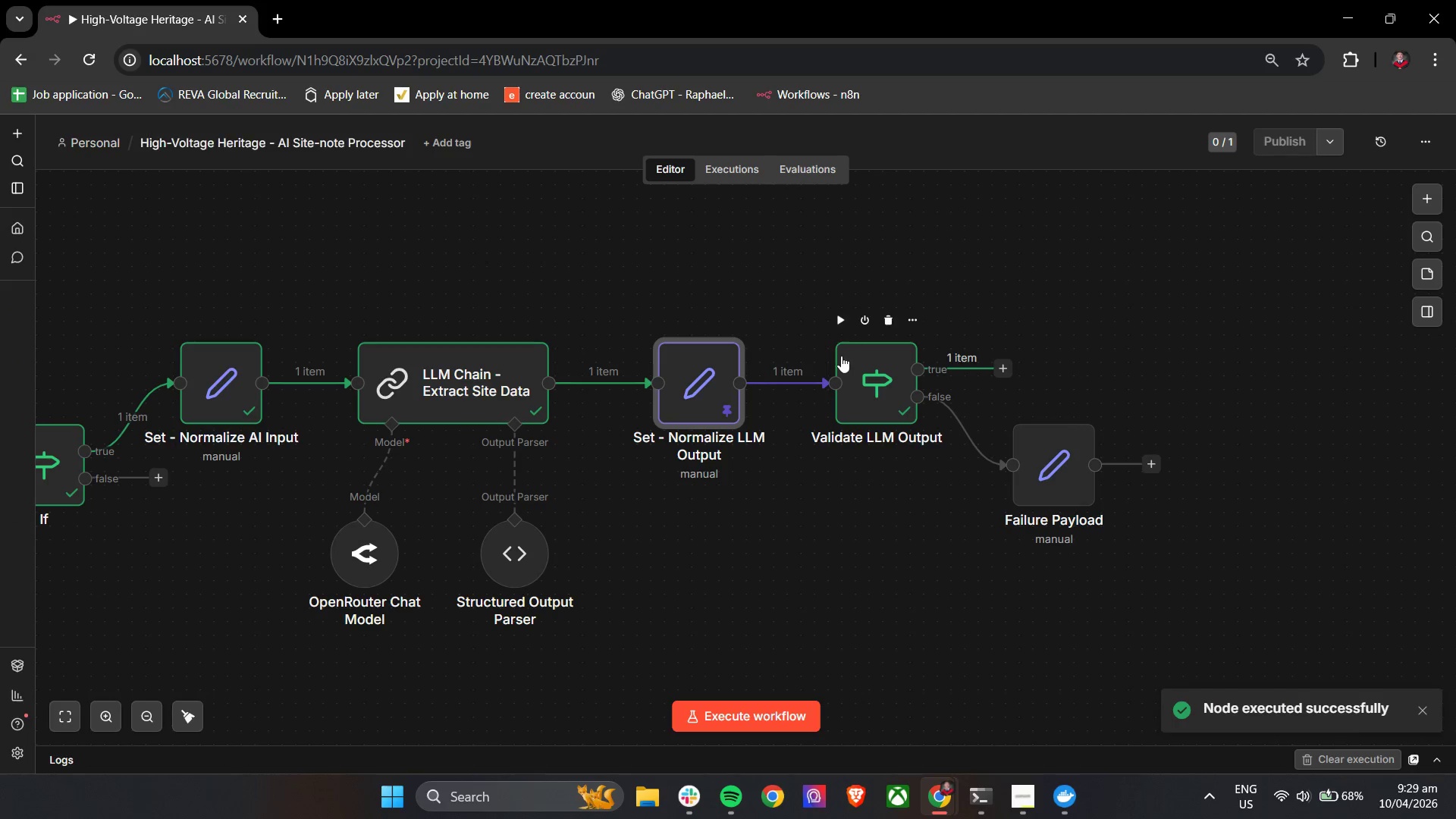 
double_click([851, 387])
 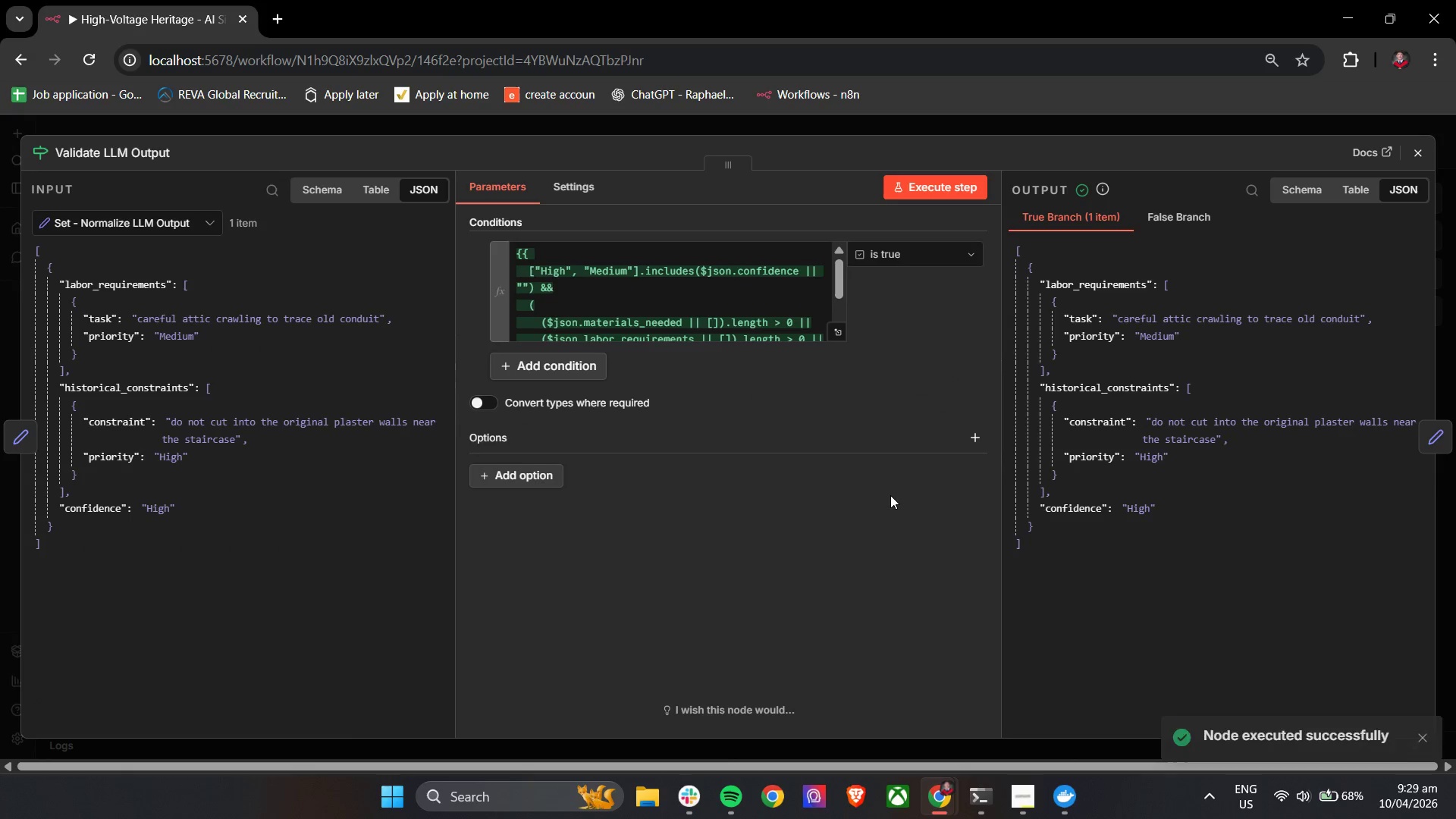 
scroll: coordinate [716, 342], scroll_direction: down, amount: 5.0
 